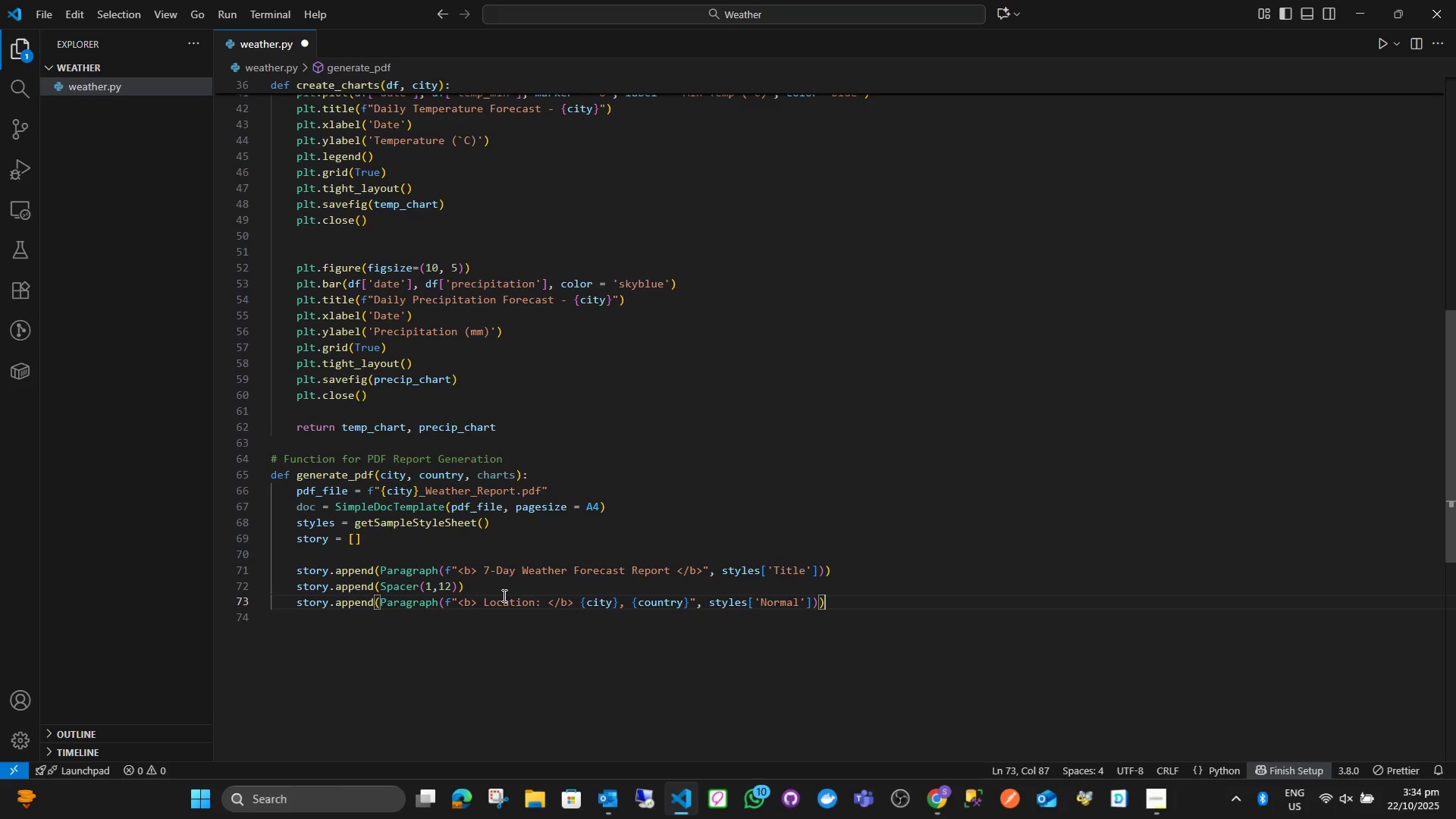 
key(Enter)
 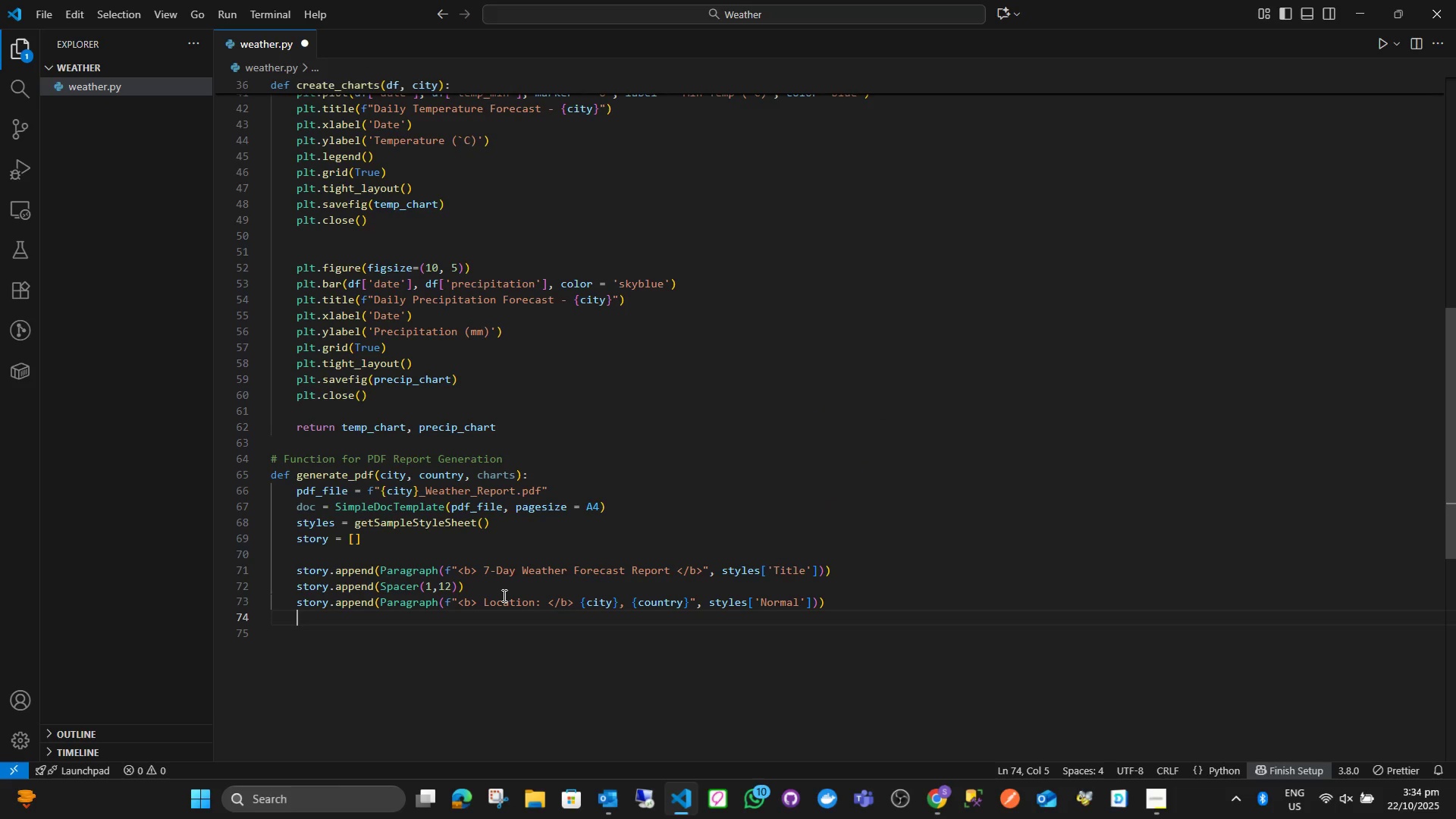 
type(story.append(Spacer(1,12)
 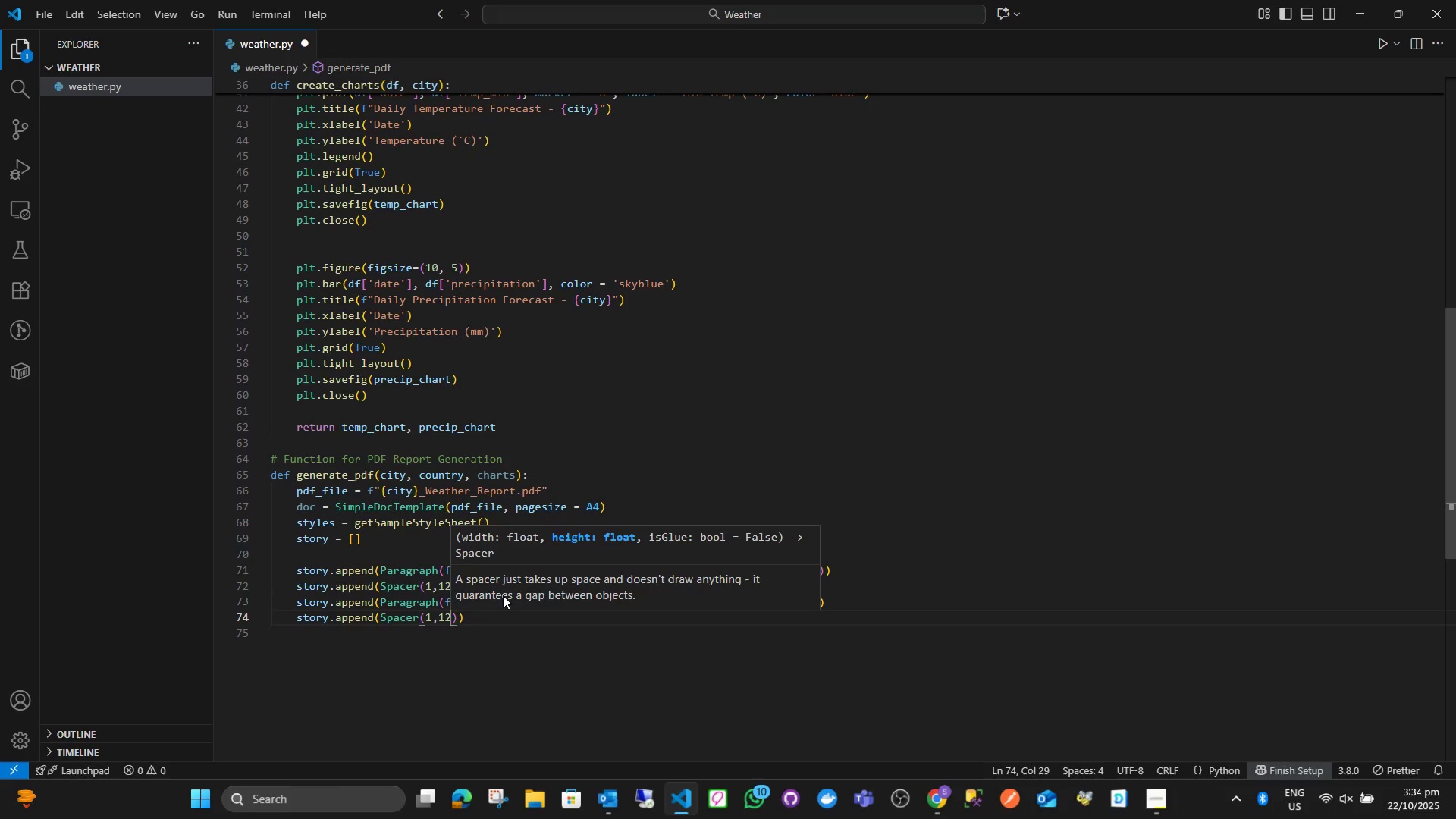 
key(ArrowLeft)
 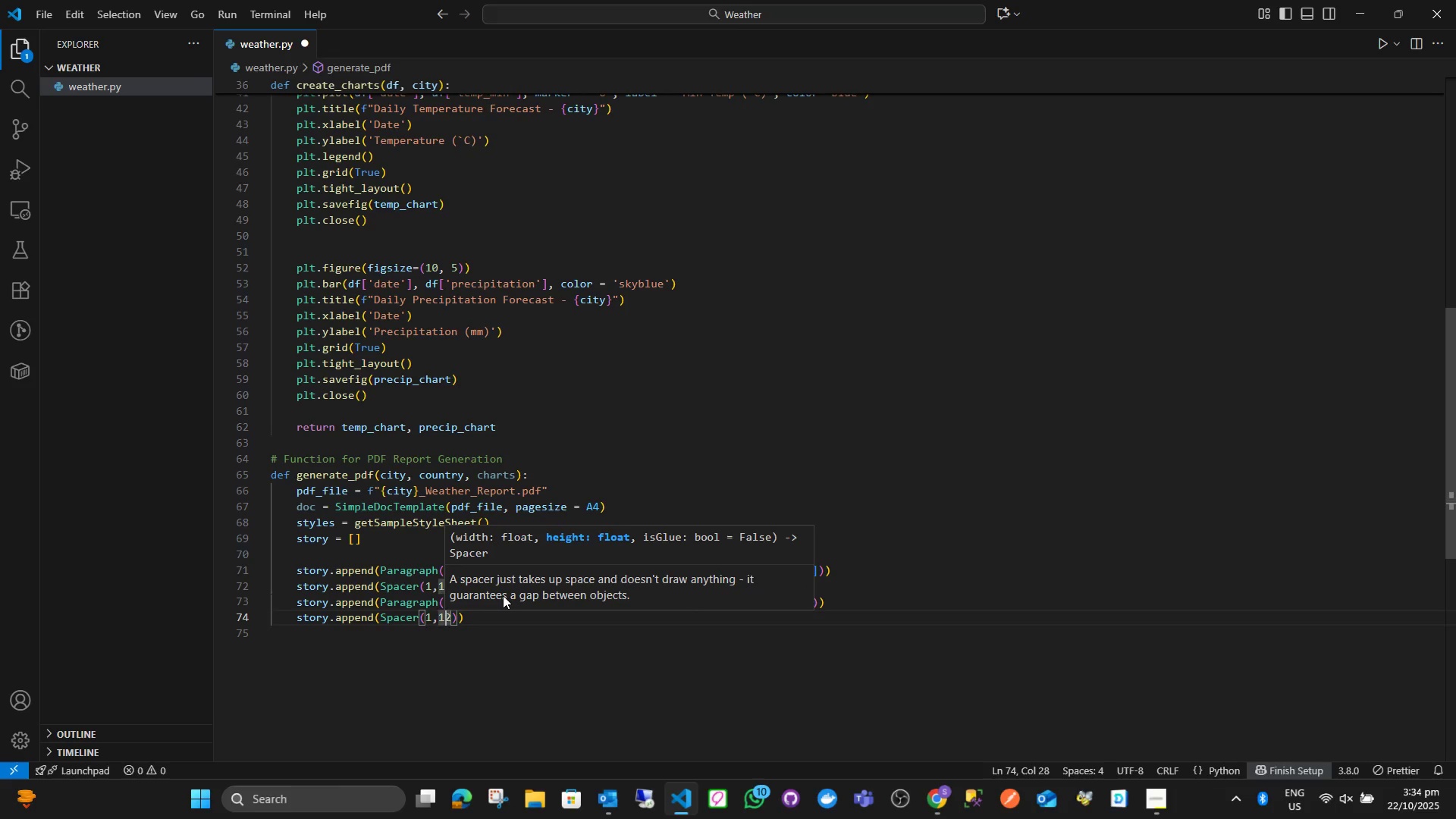 
key(ArrowLeft)
 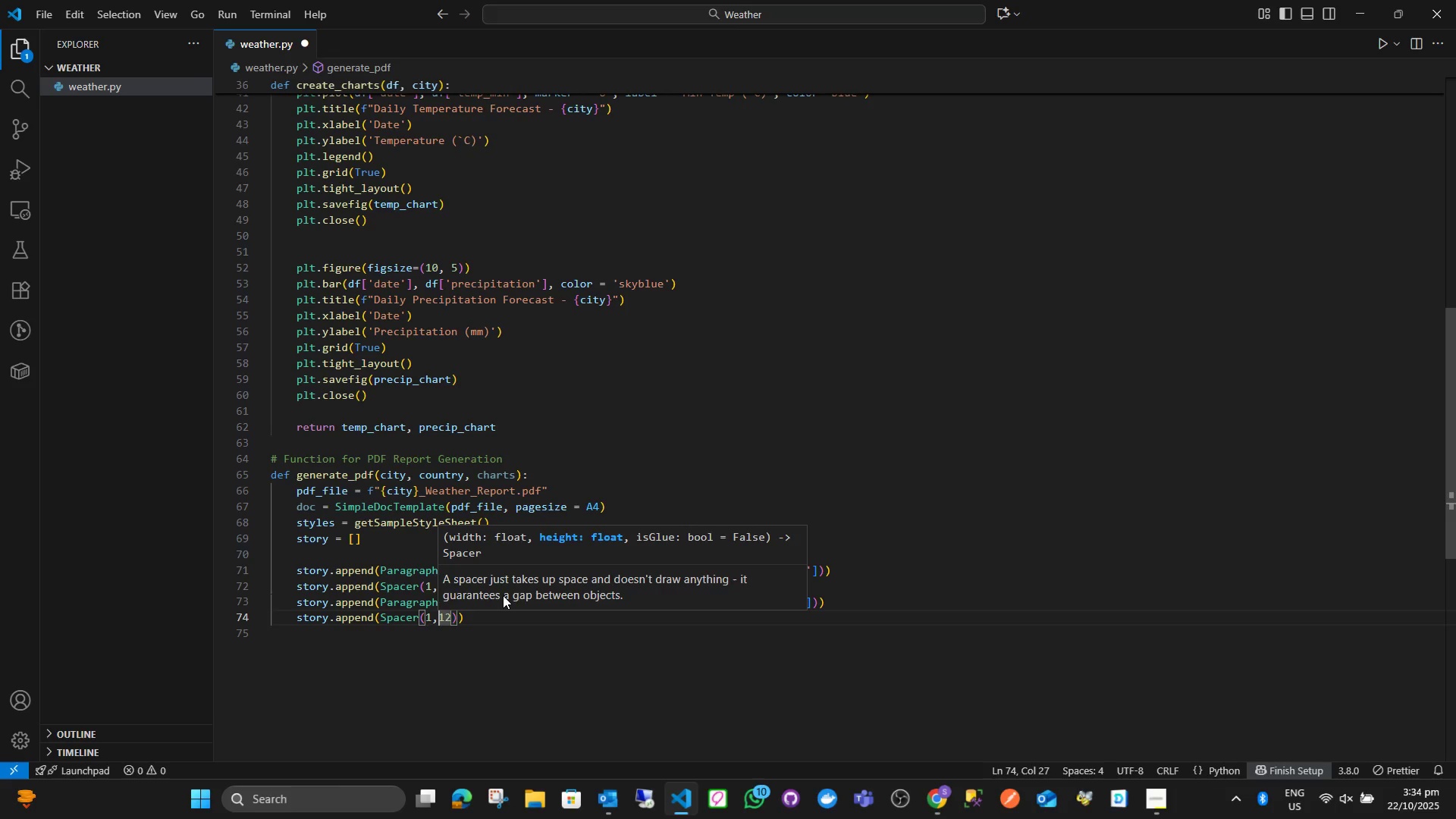 
key(ArrowLeft)
 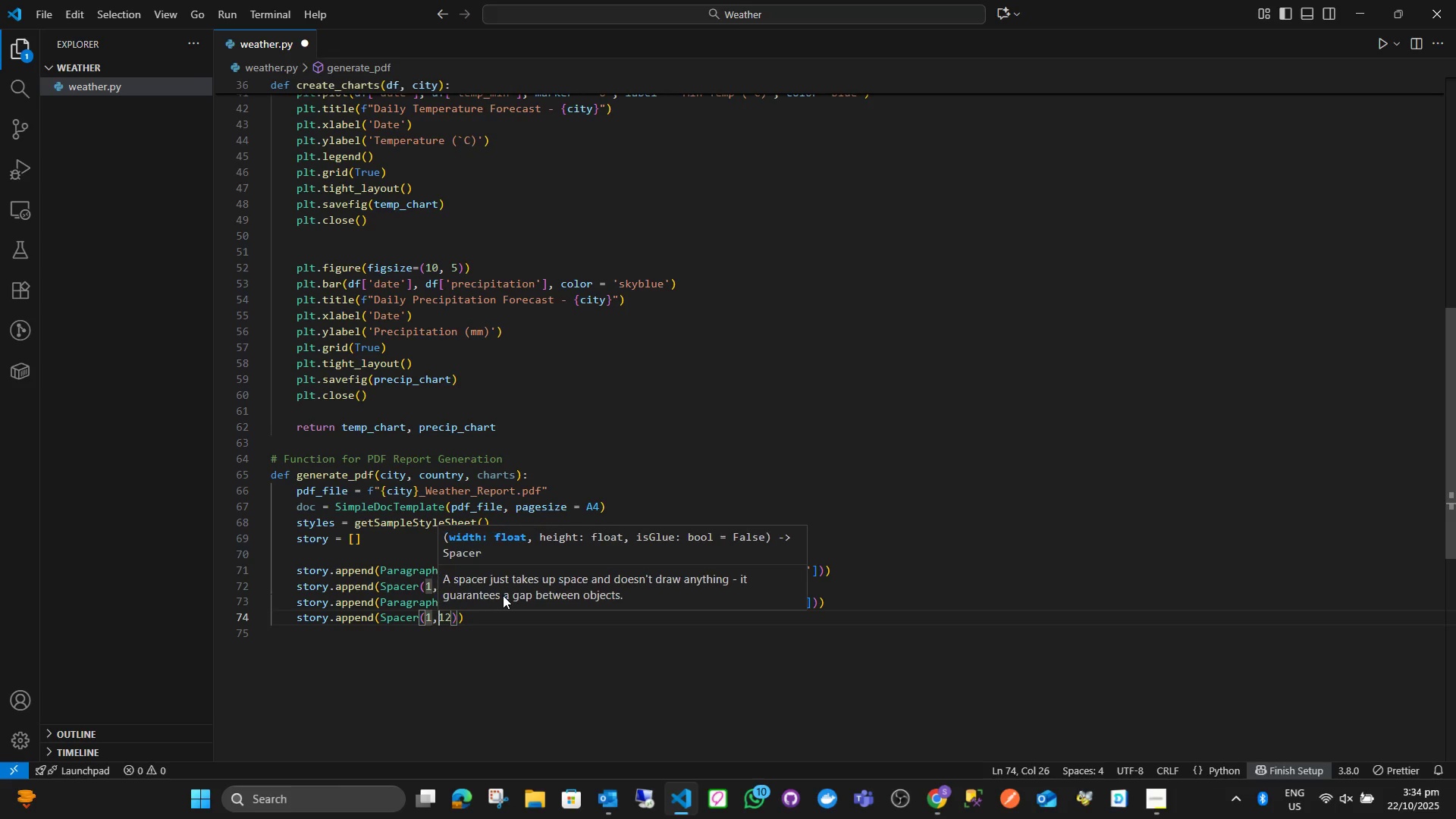 
hold_key(key=ArrowRight, duration=0.3)
 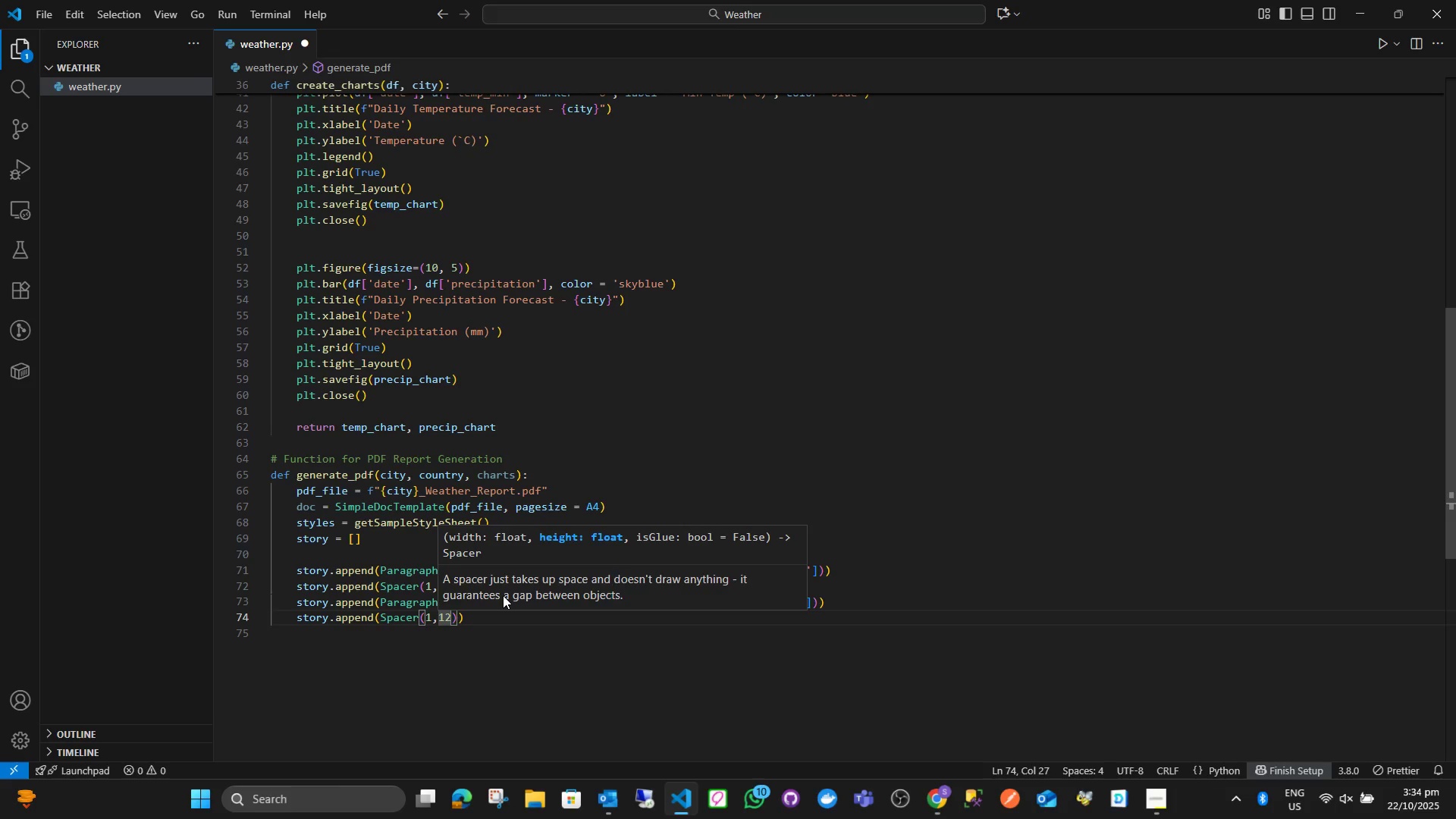 
key(ArrowRight)
 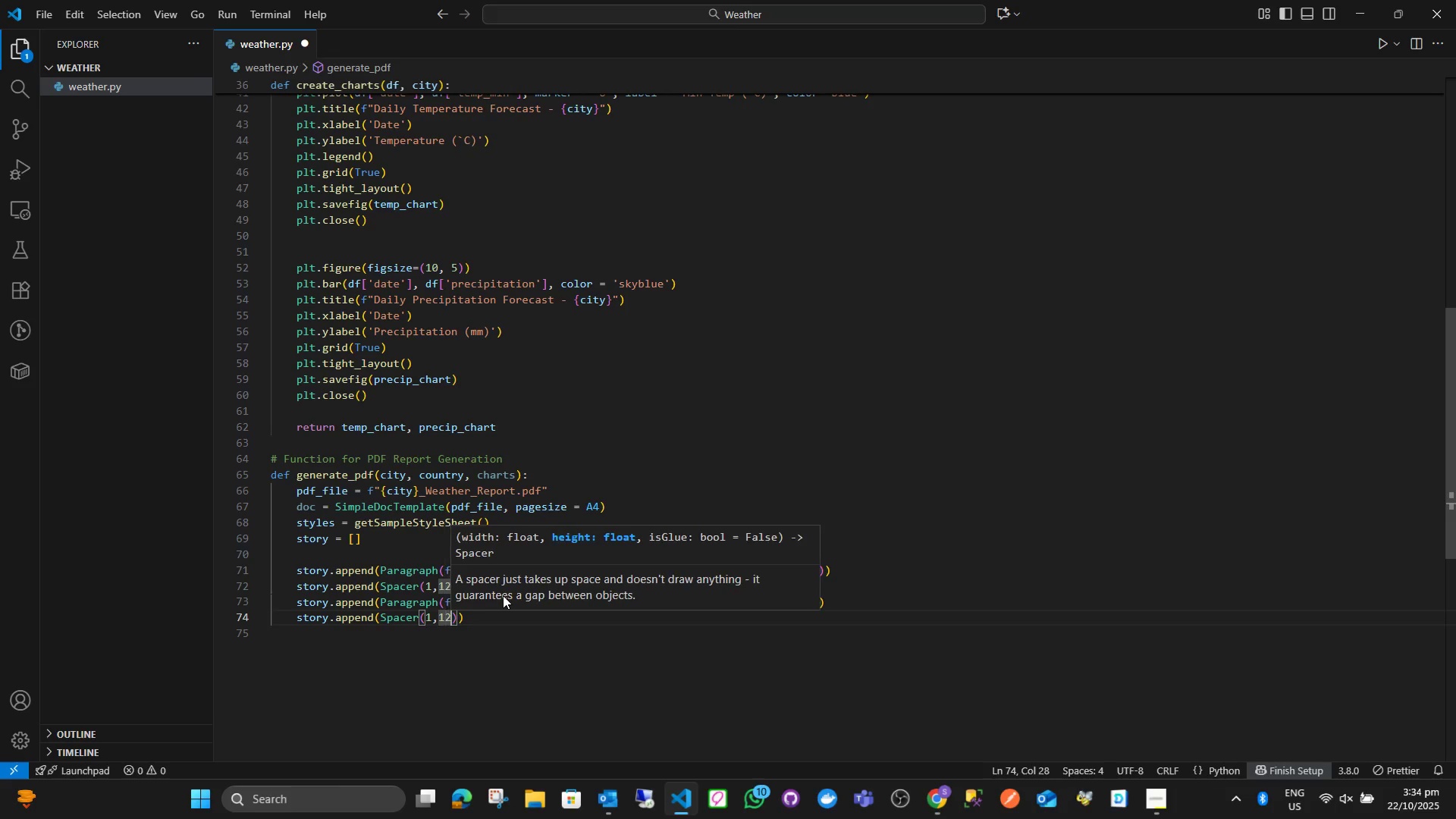 
key(ArrowRight)
 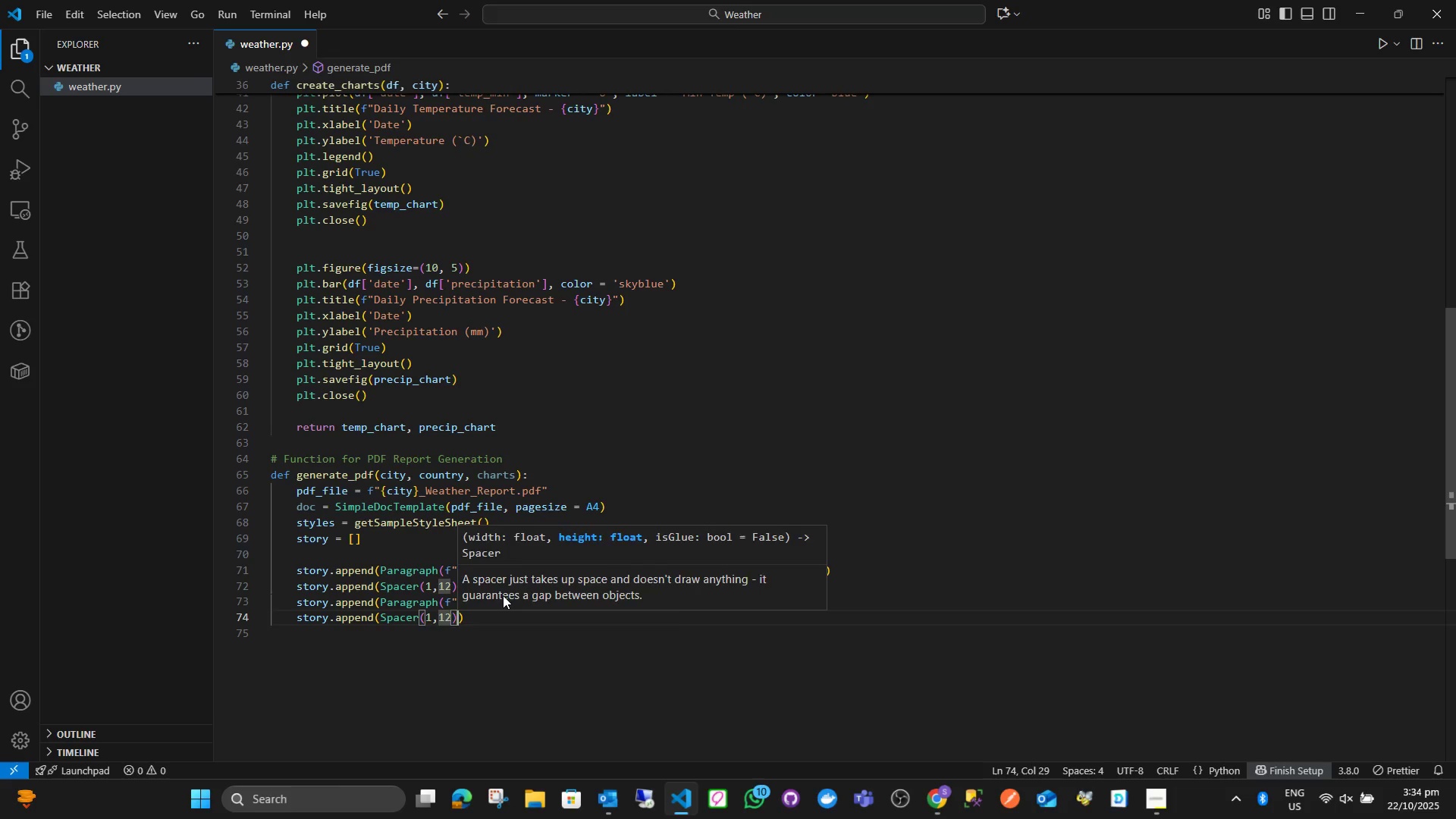 
key(ArrowRight)
 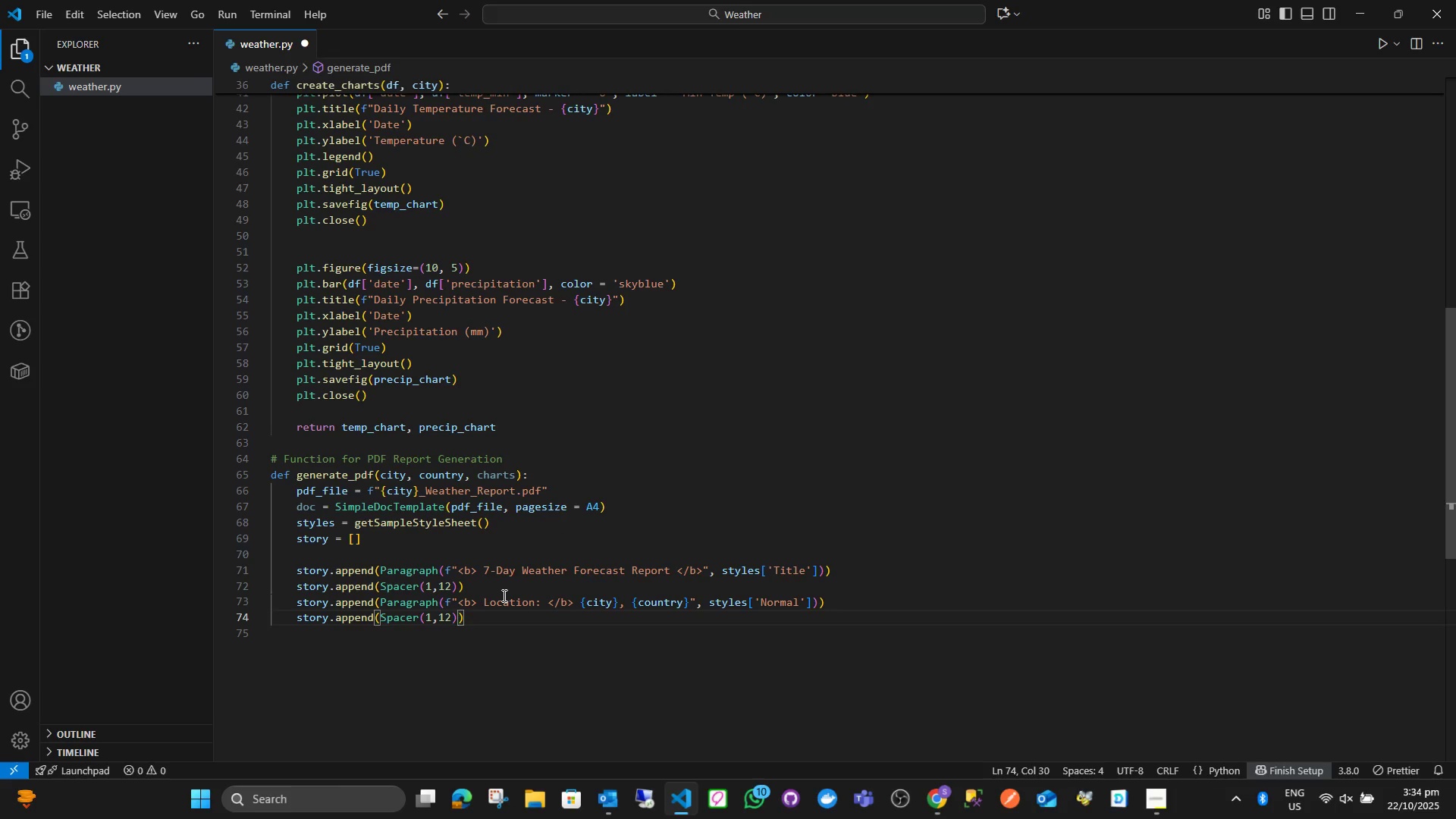 
key(ArrowRight)
 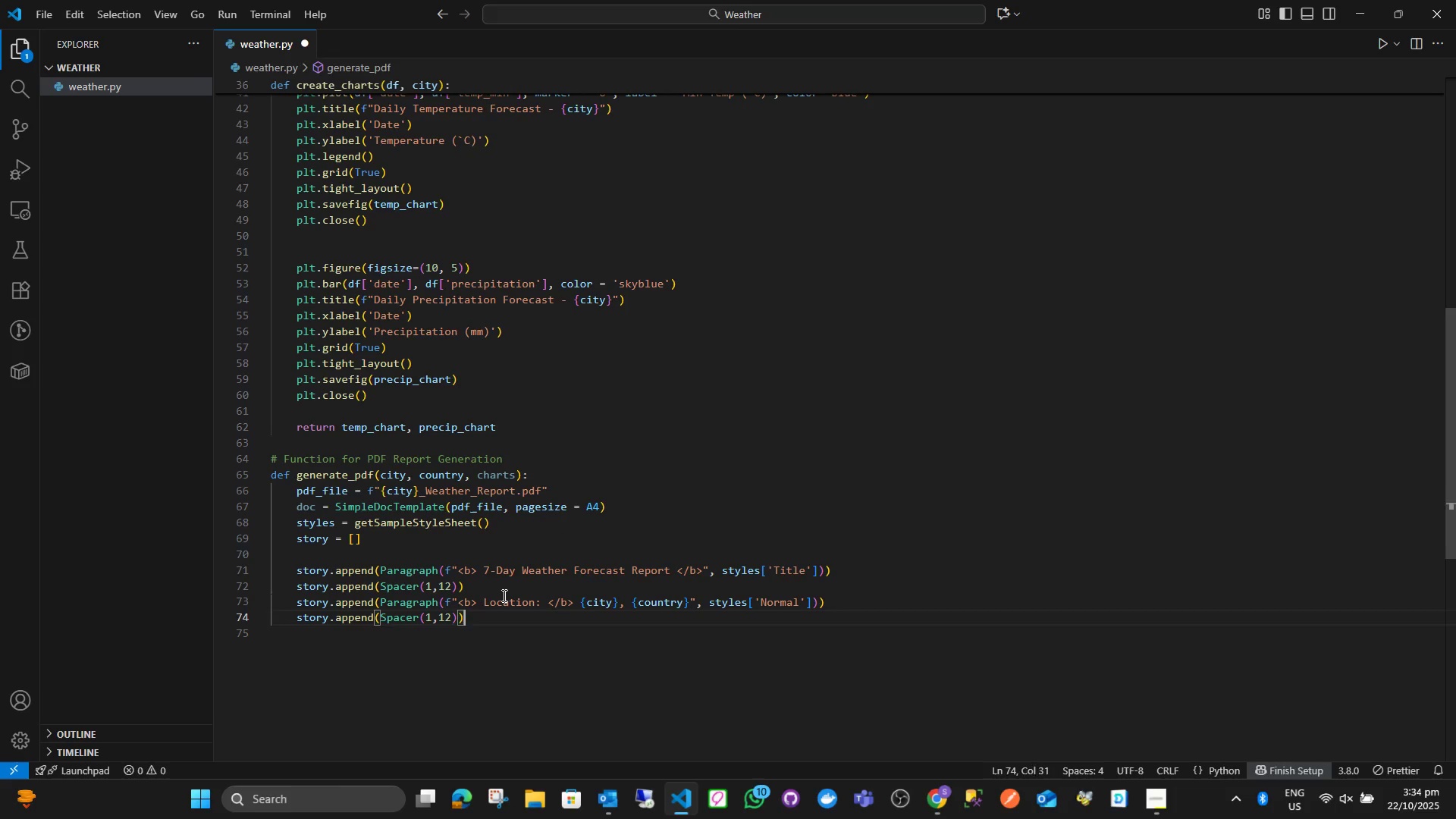 
key(Enter)
 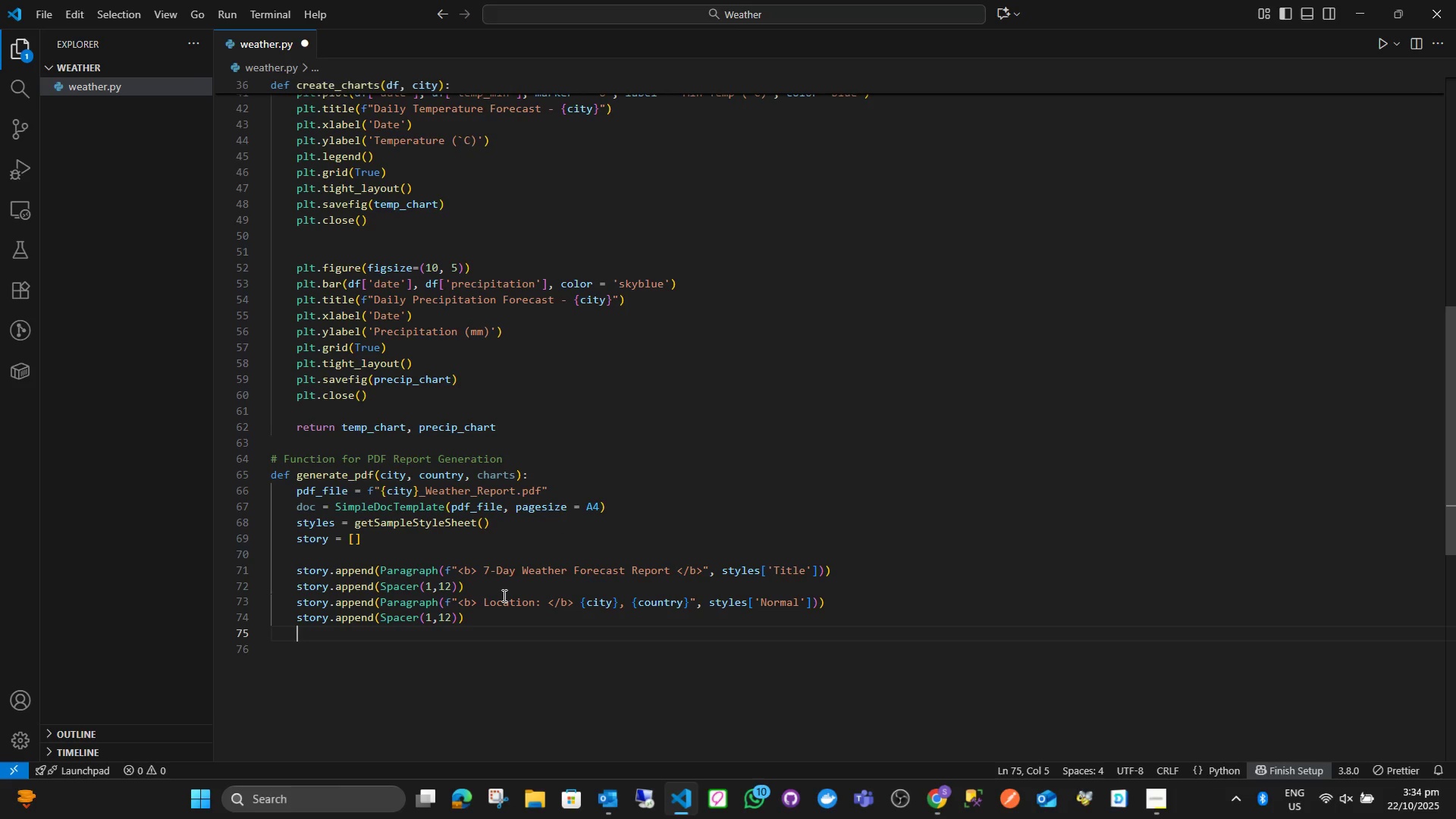 
type(story.append(Pa)
 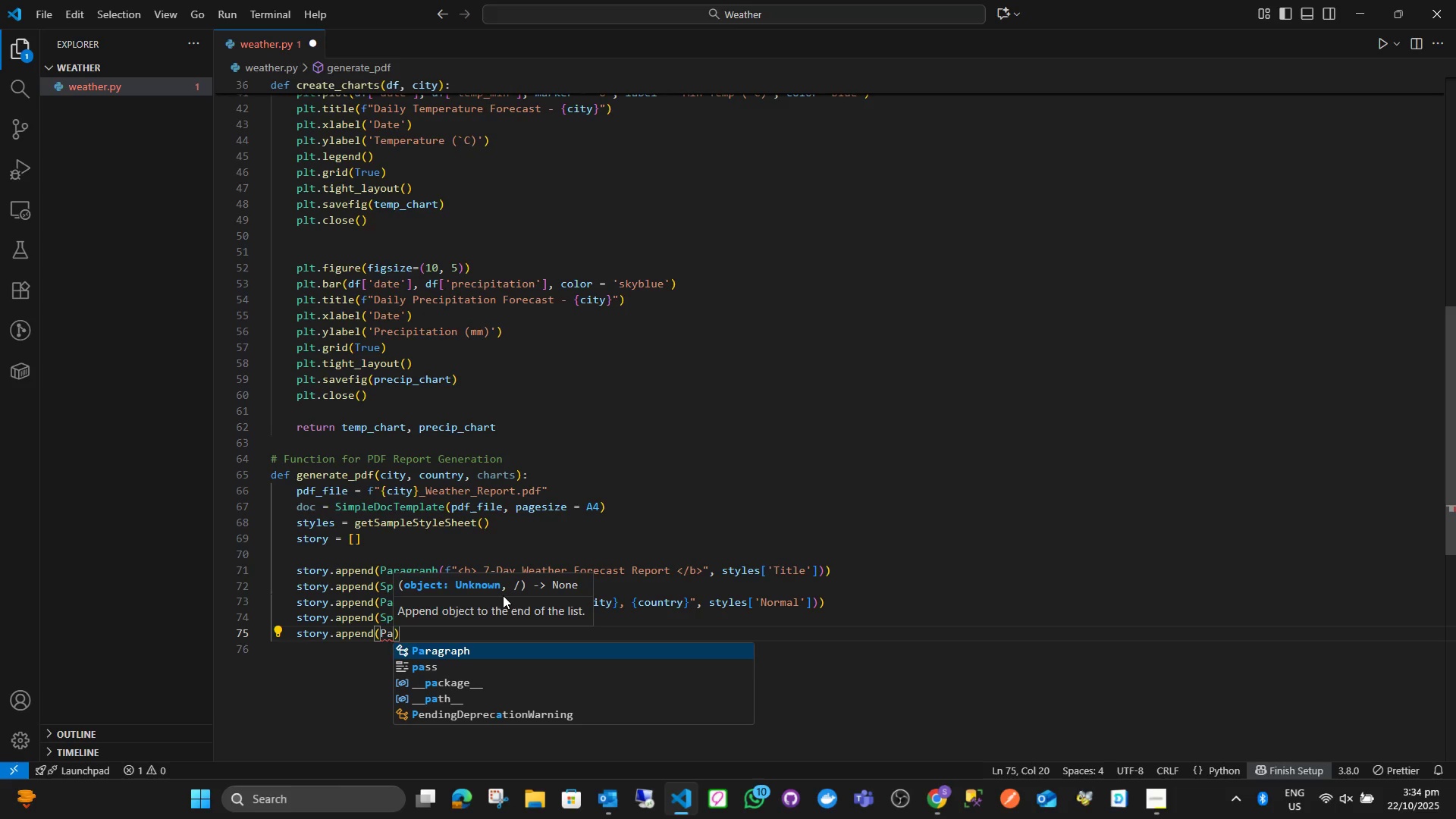 
key(Enter)
 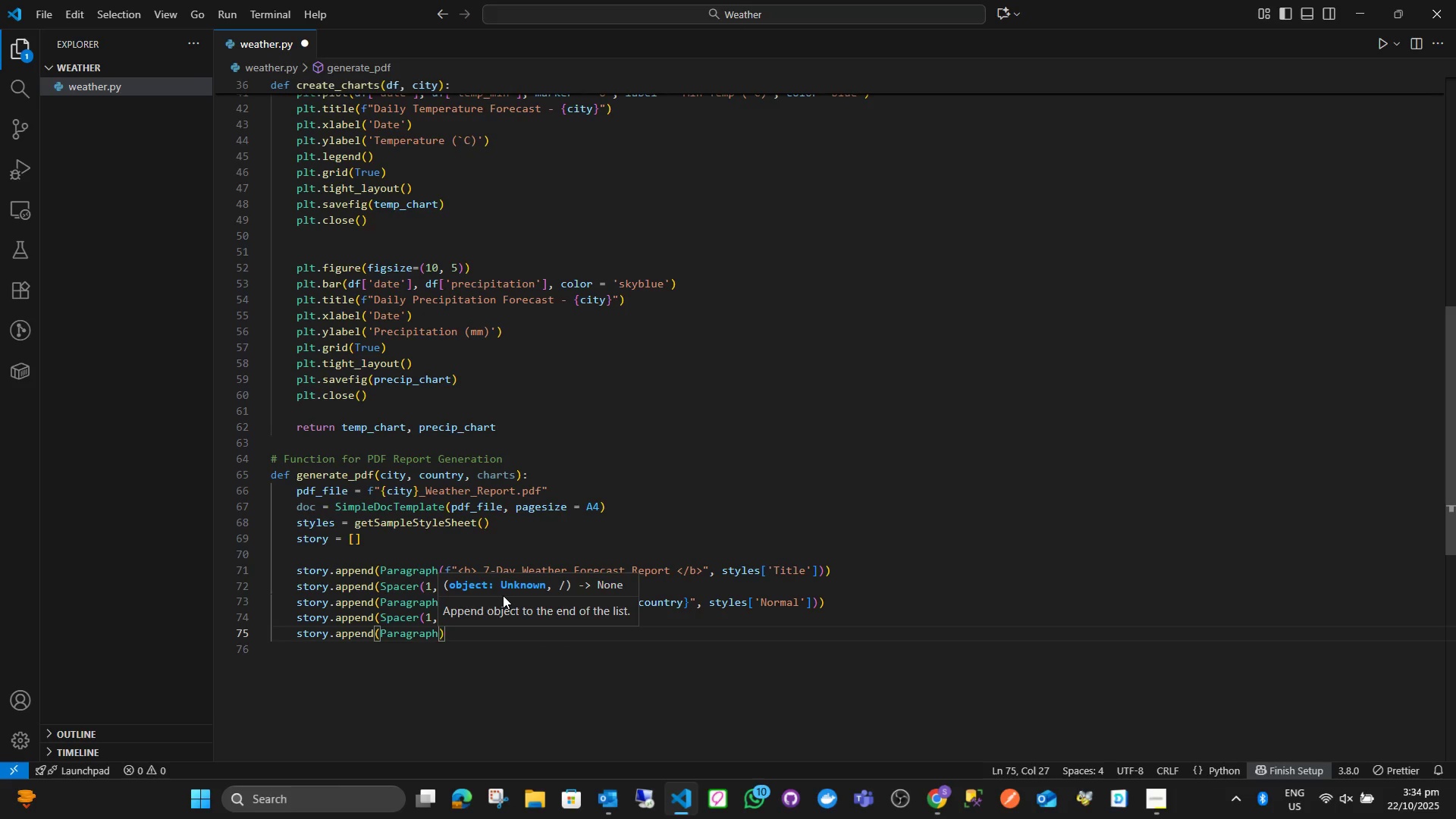 
type(("Below are the visualizations of the upcoming 7-day forecast:)
 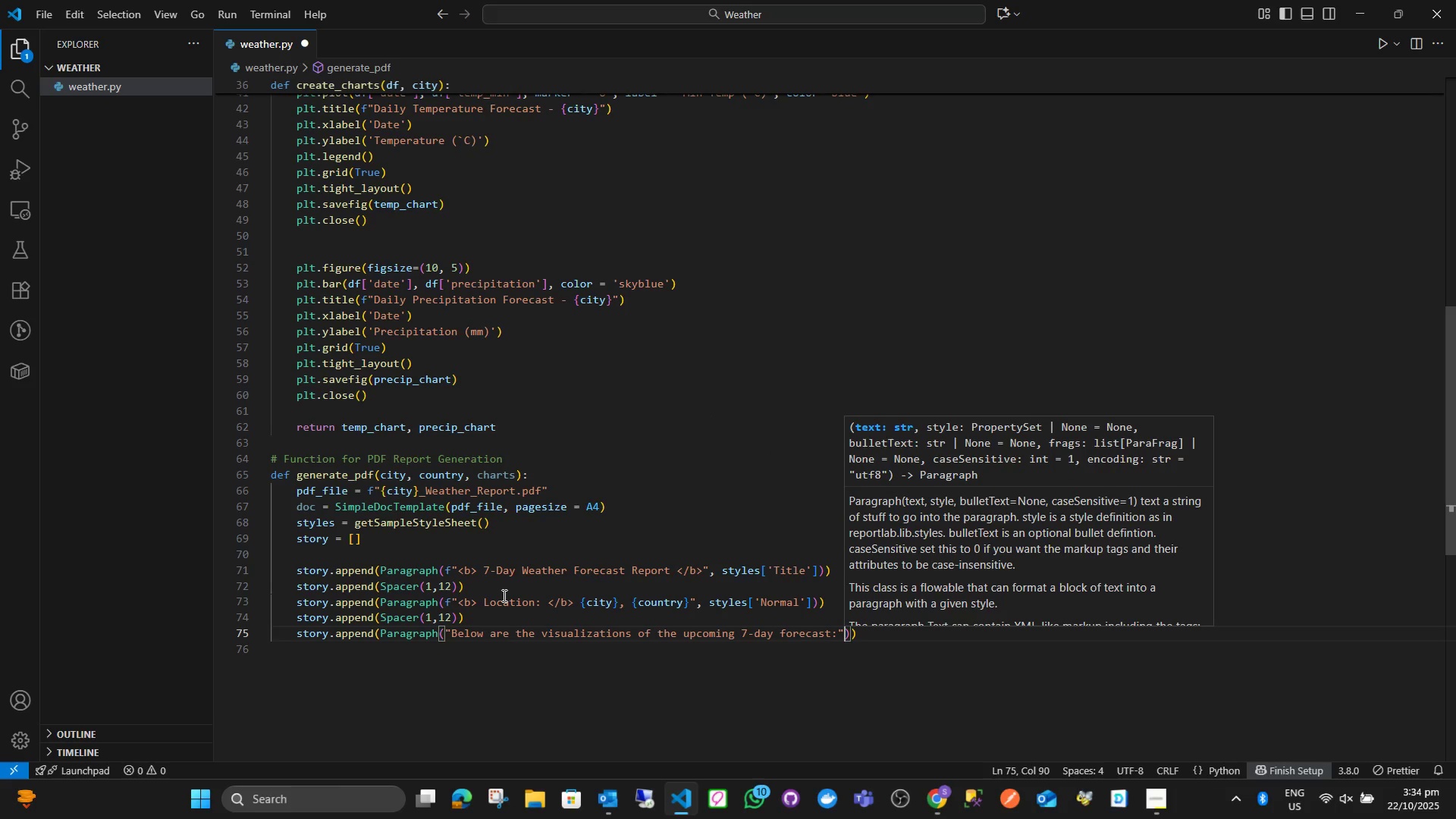 
 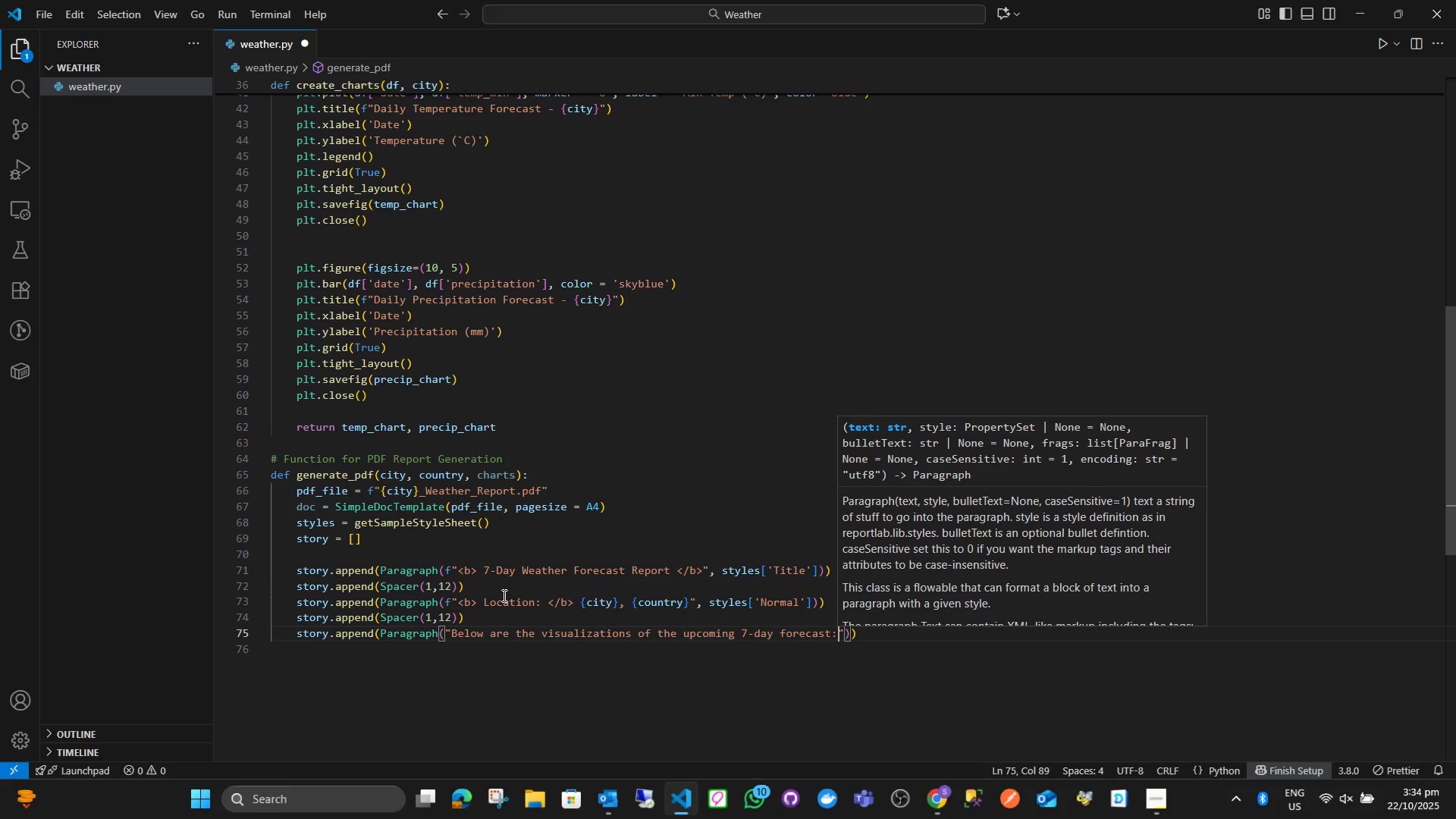 
key(ArrowRight)
 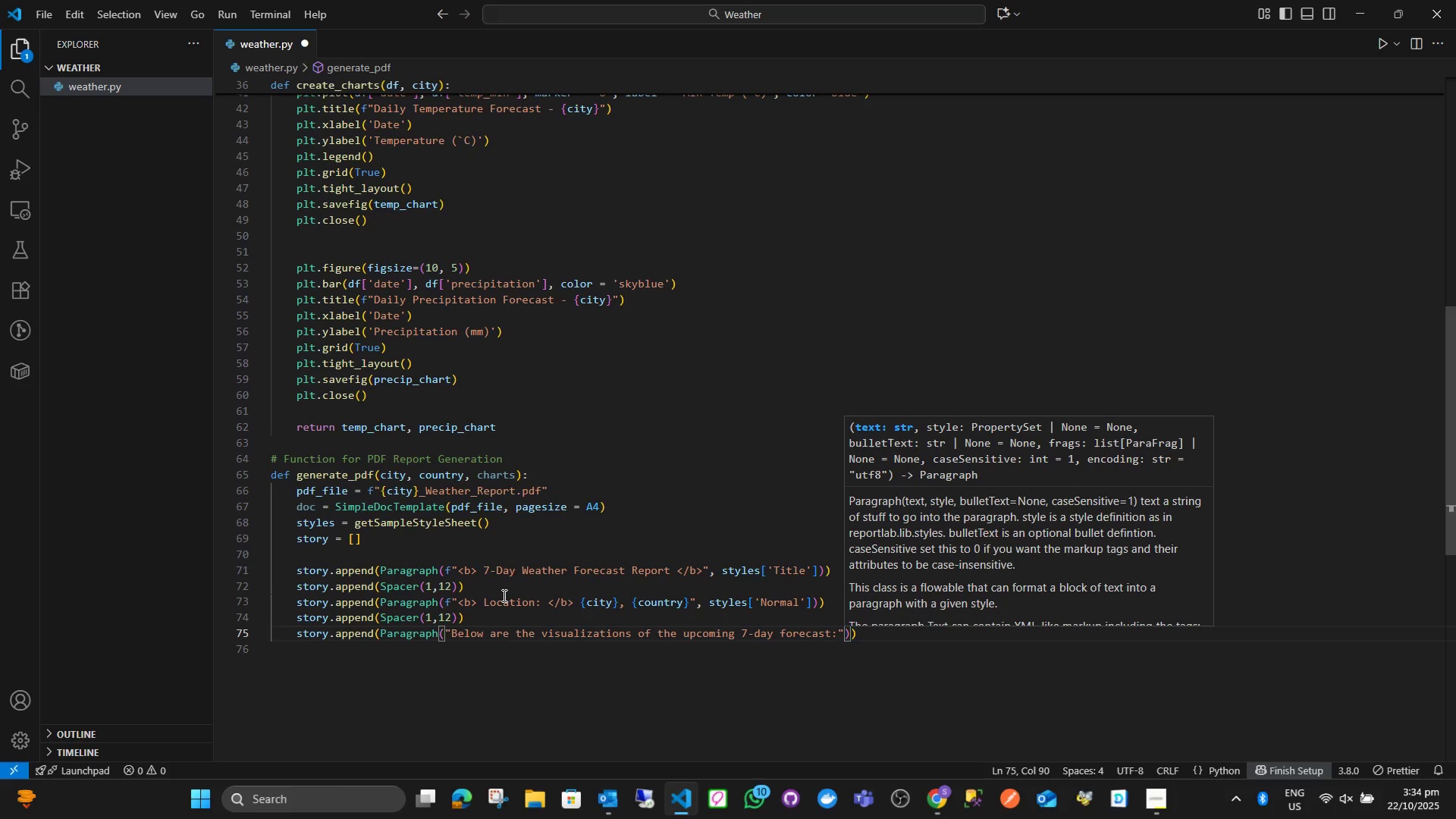 
type(, styl)
 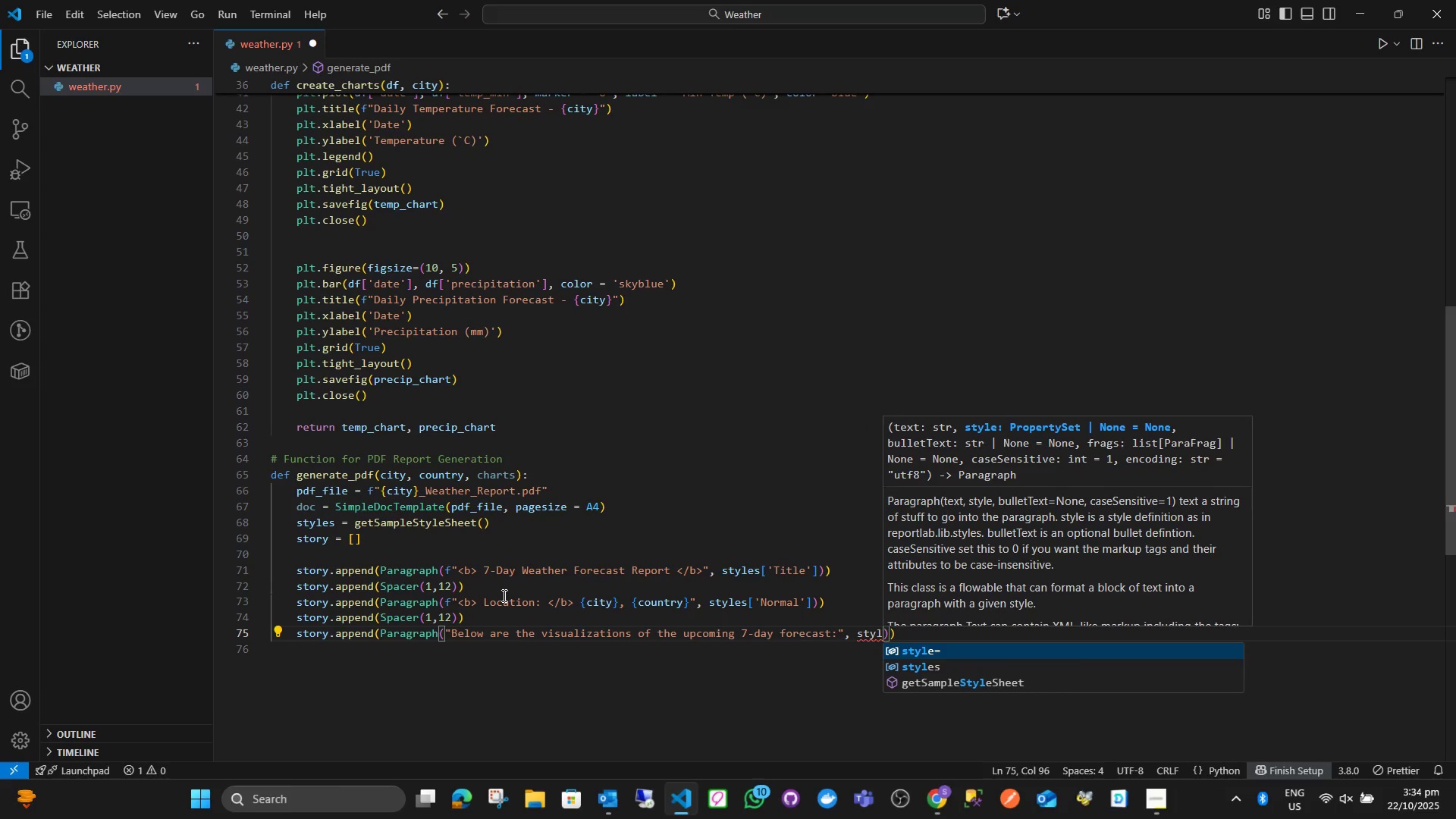 
key(ArrowDown)
 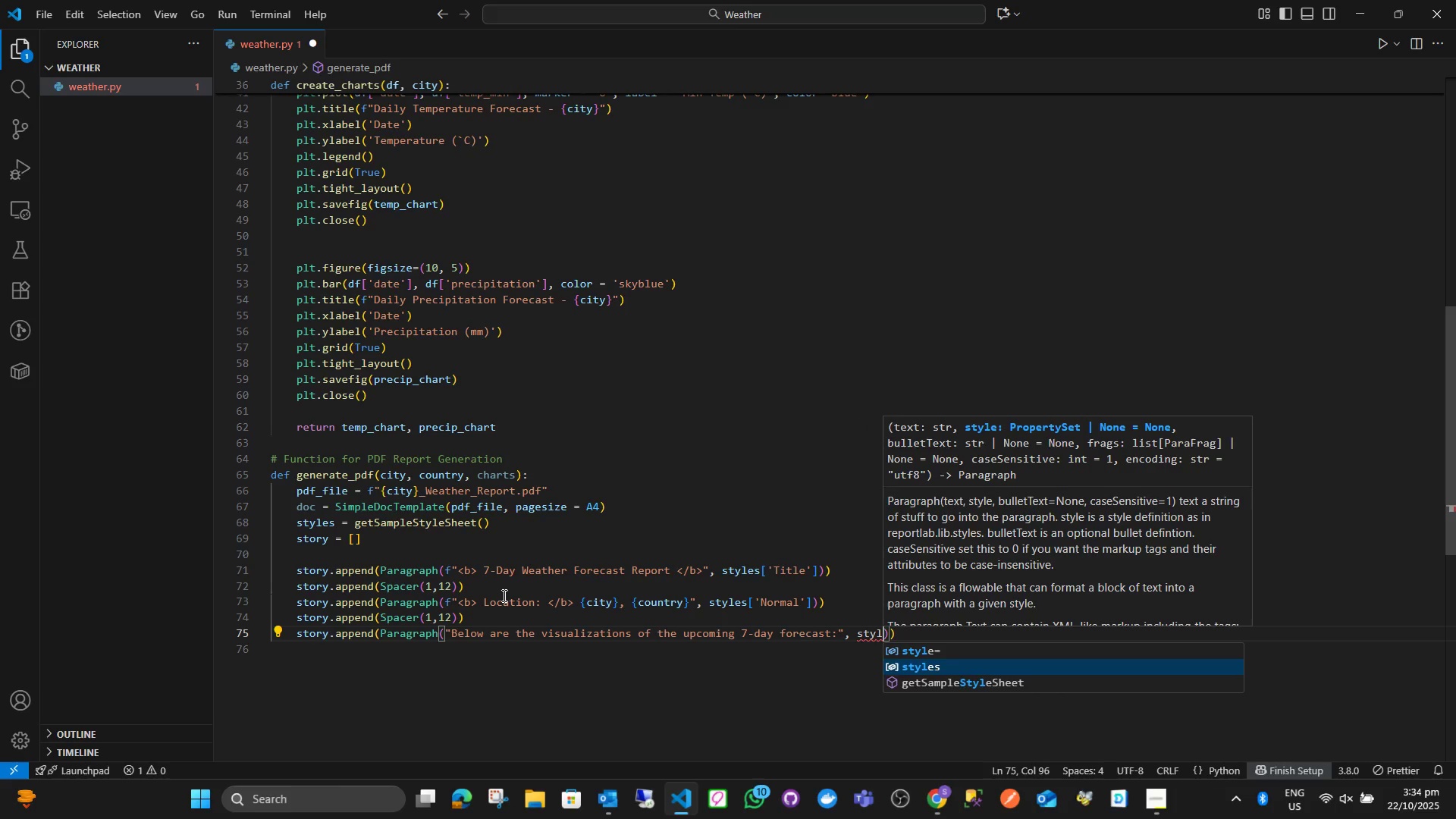 
key(Enter)
 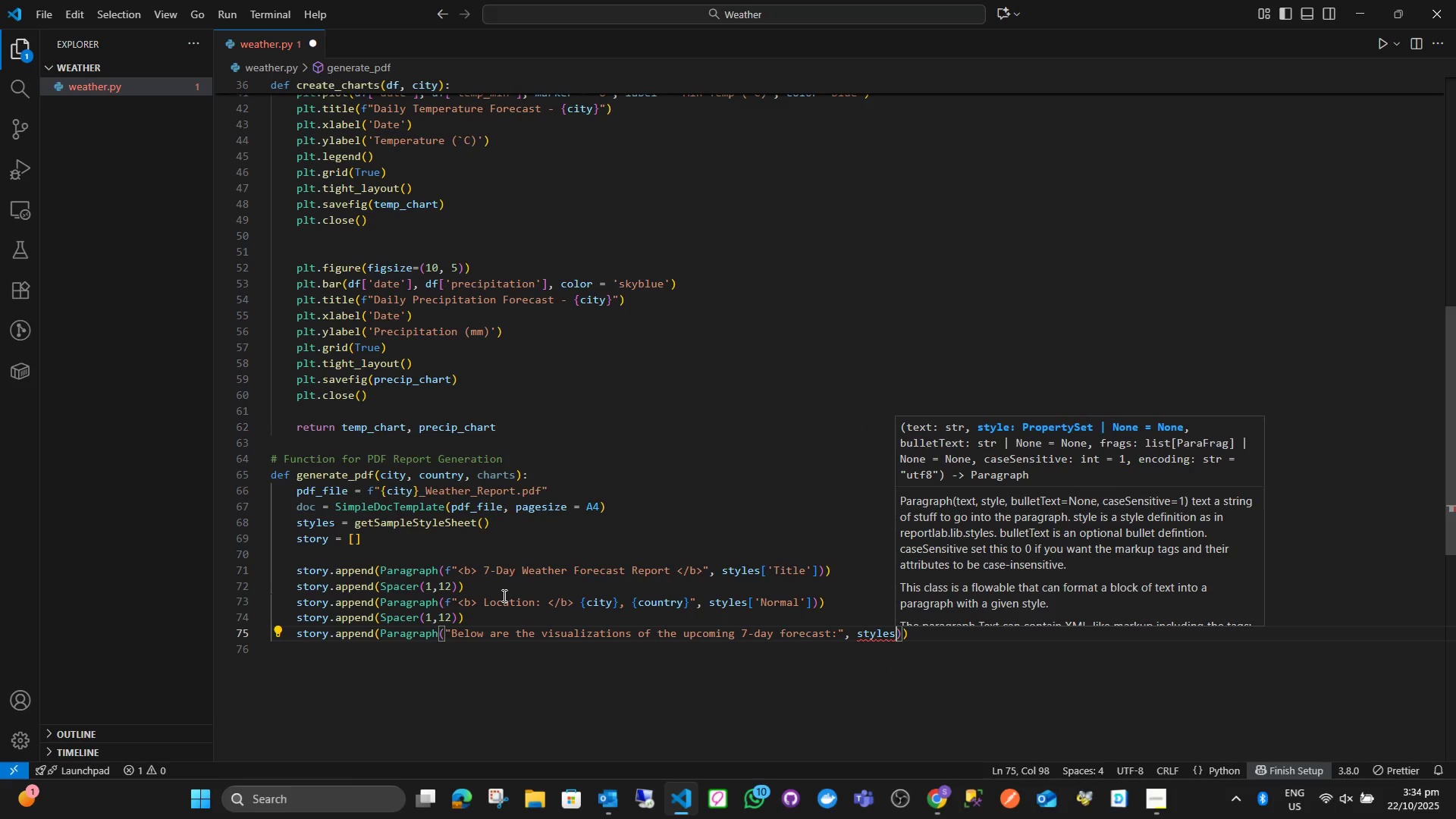 
key(BracketLeft)
 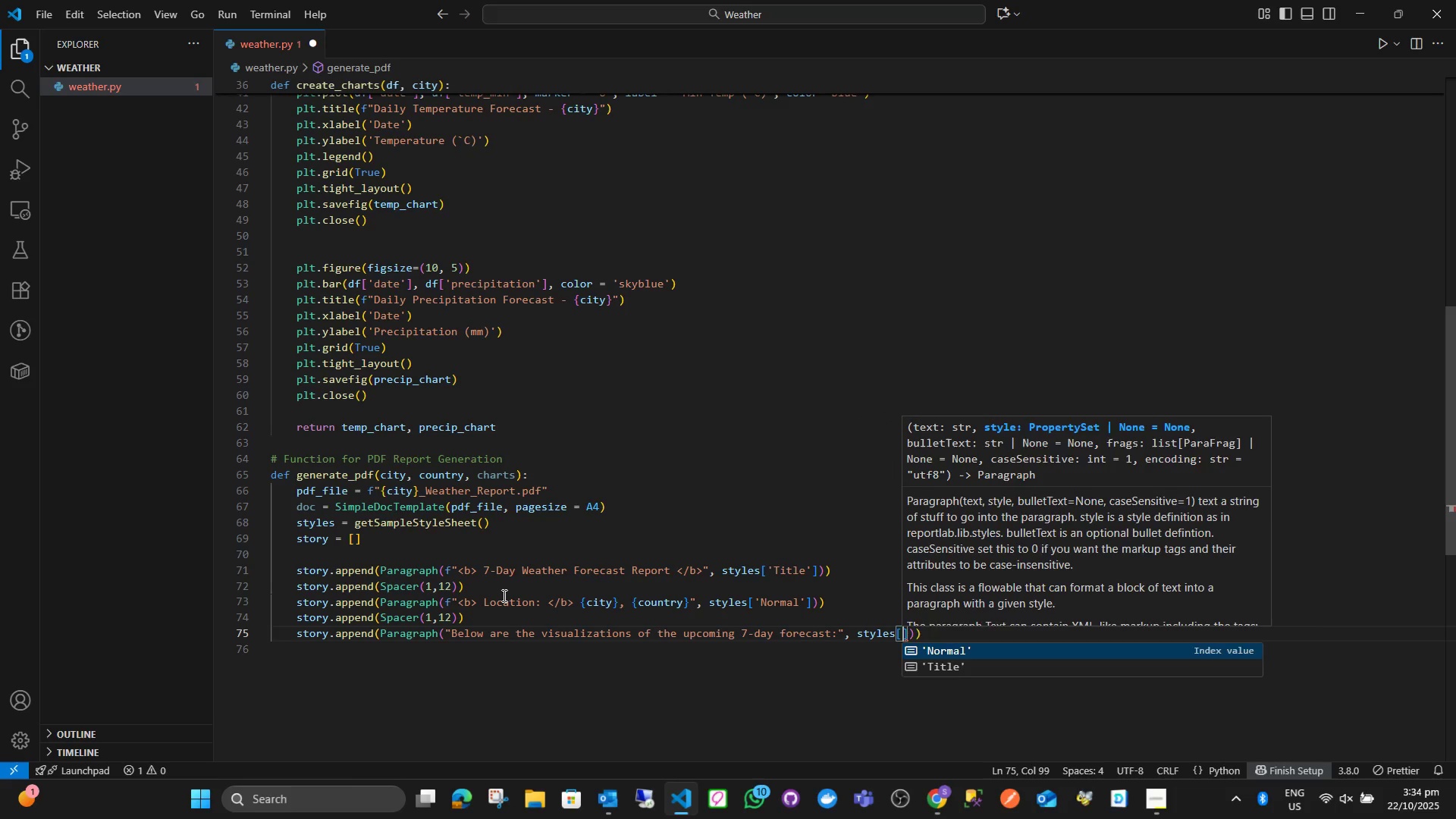 
key(Enter)
 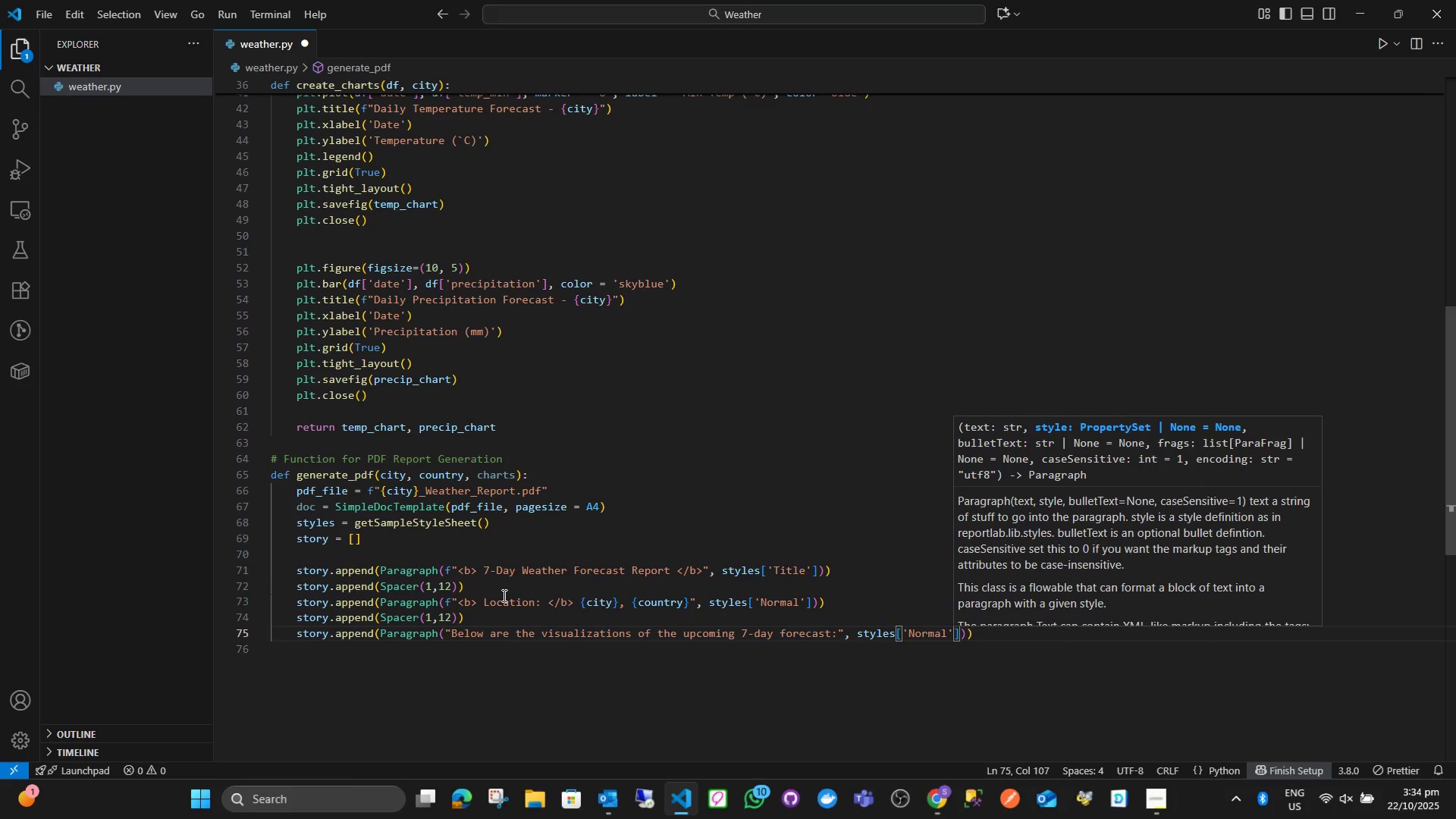 
key(ArrowRight)
 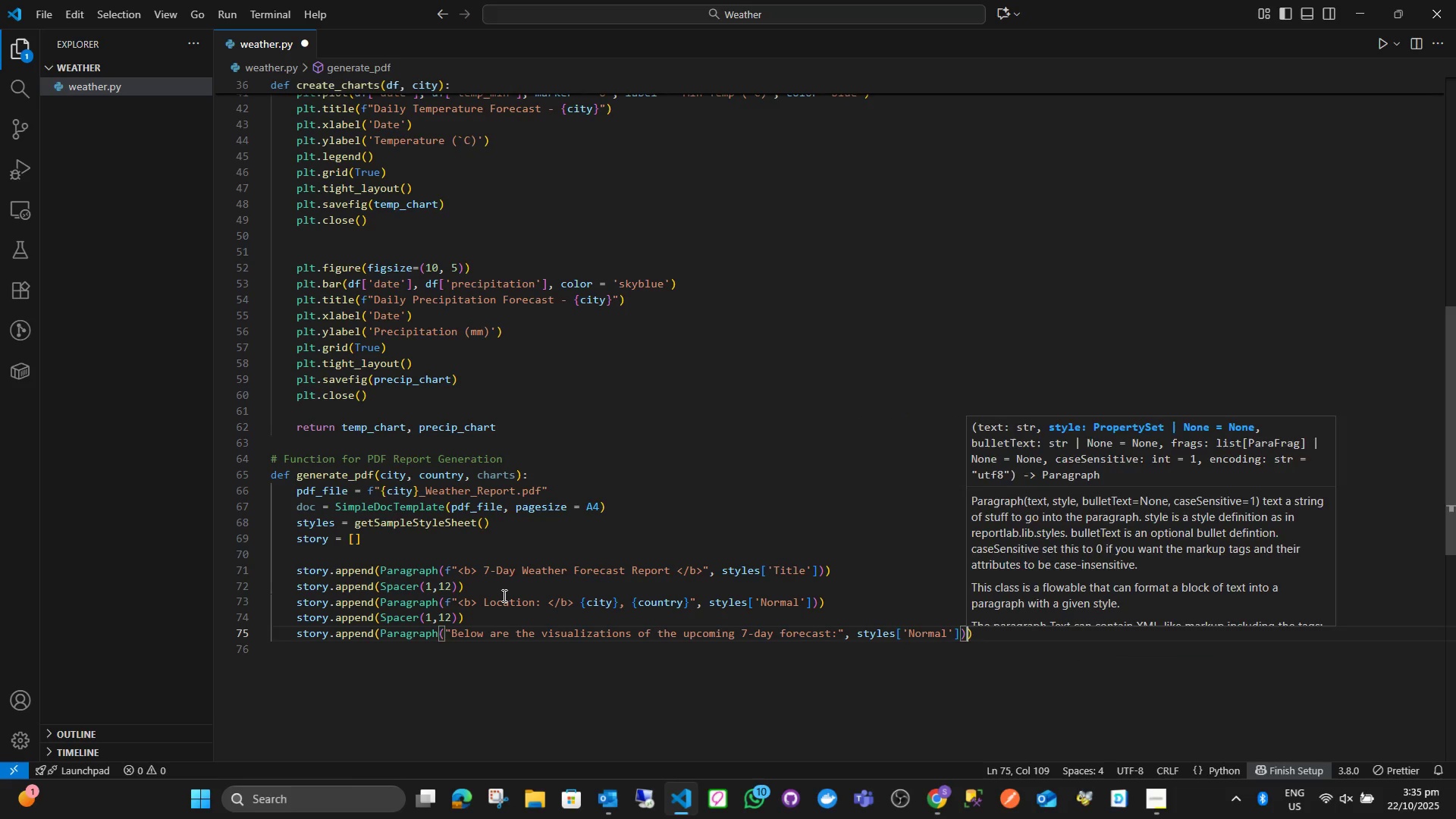 
key(ArrowRight)
 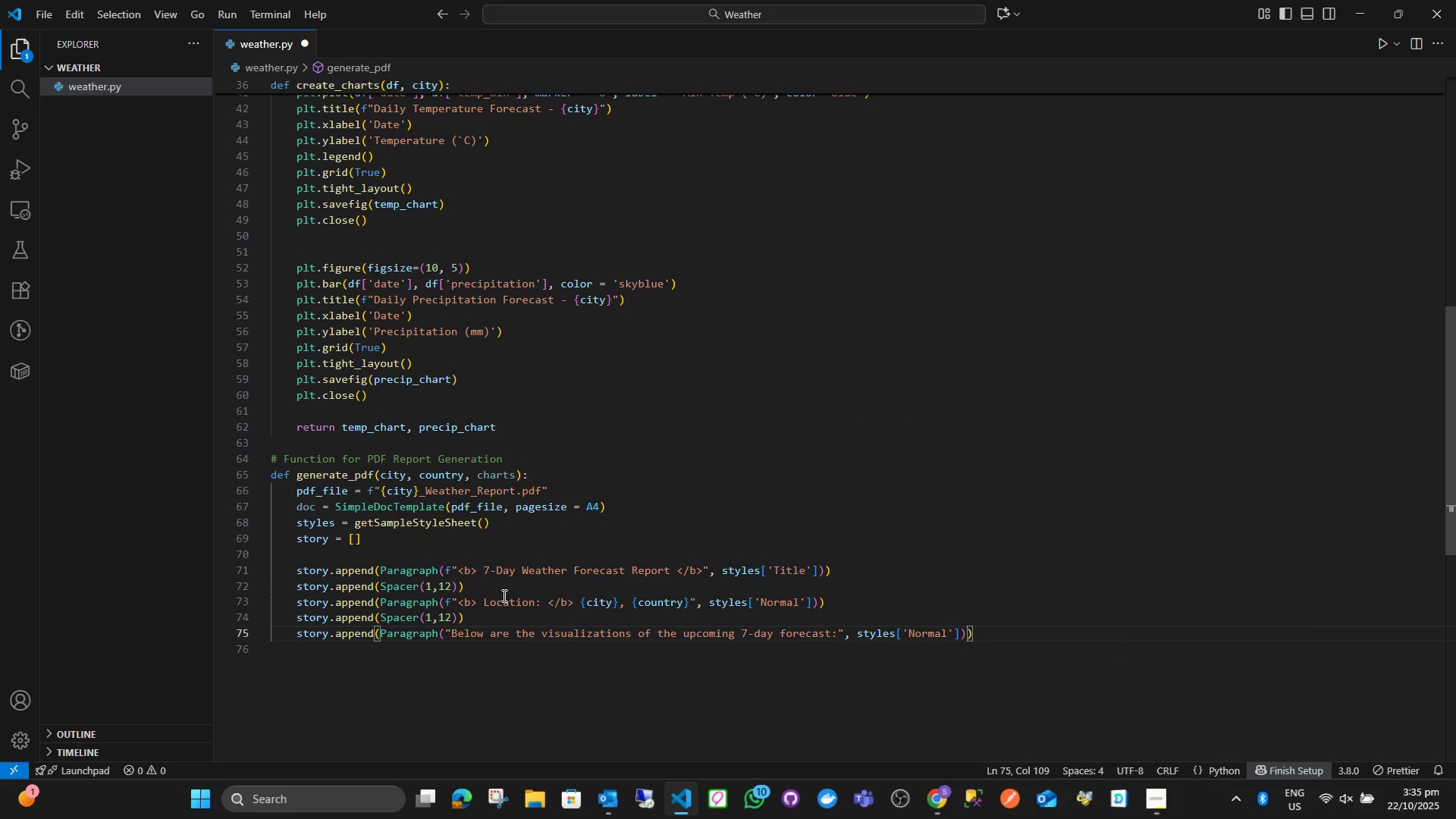 
key(ArrowRight)
 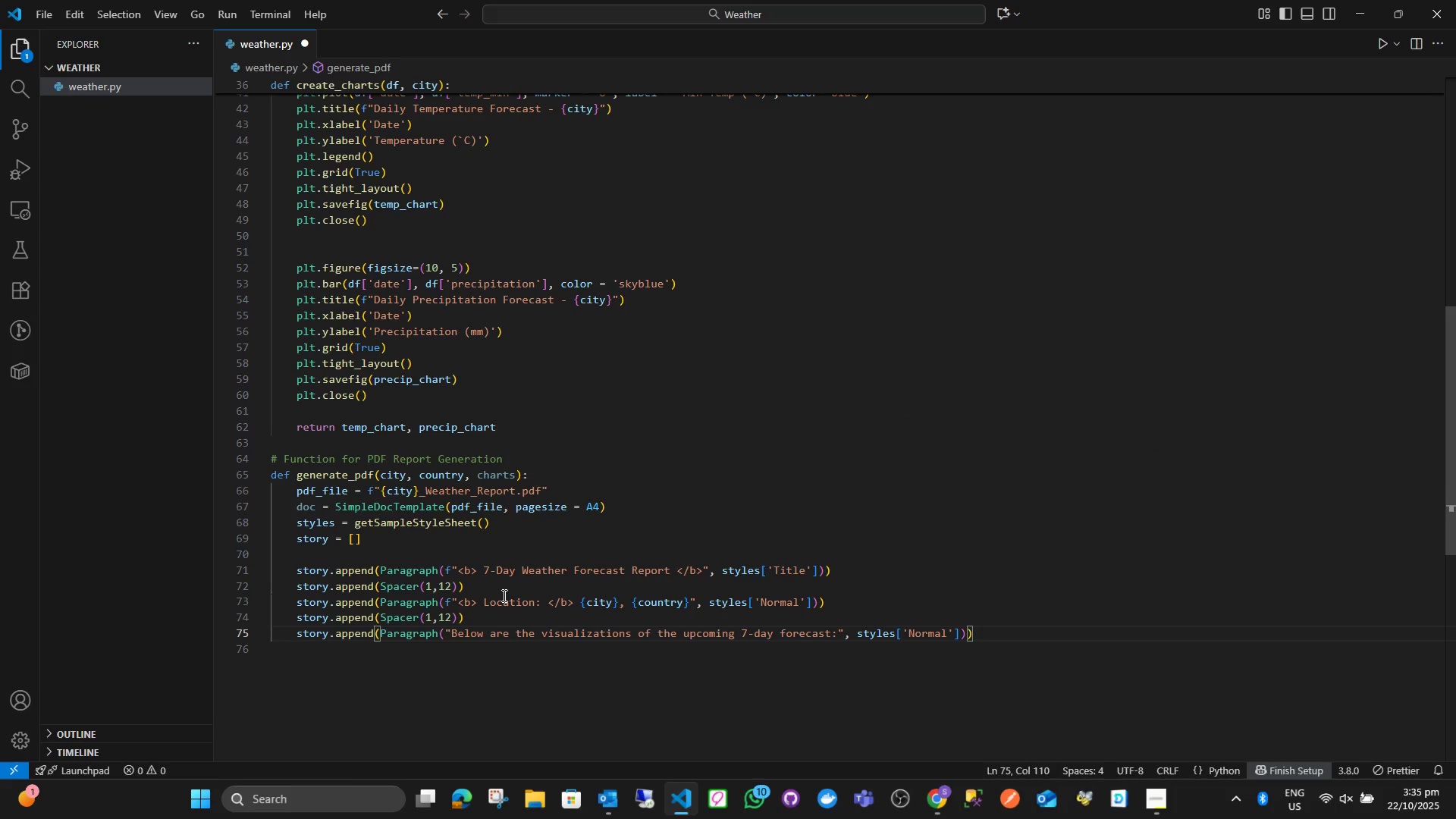 
key(Enter)
 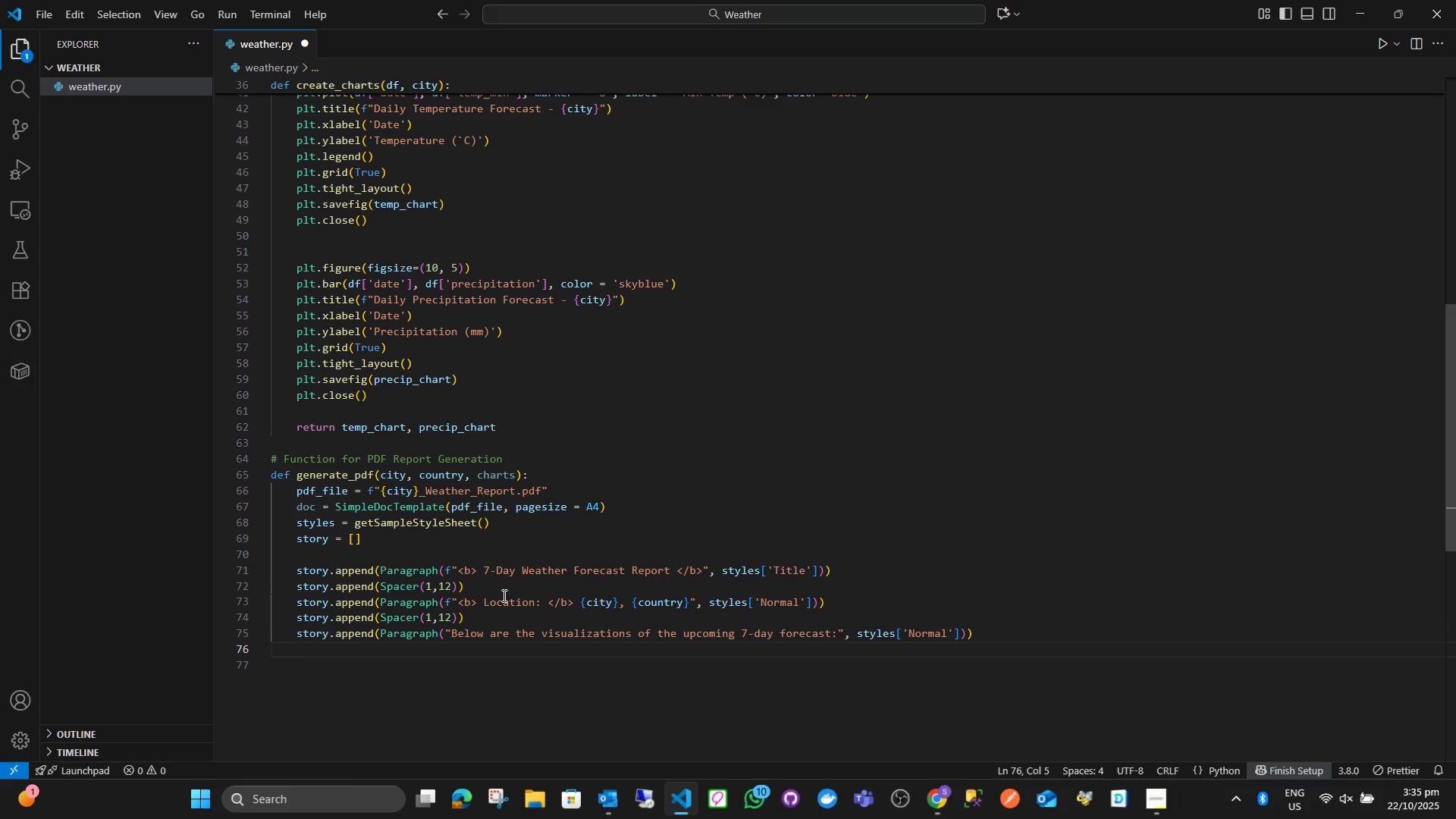 
type(stoy)
 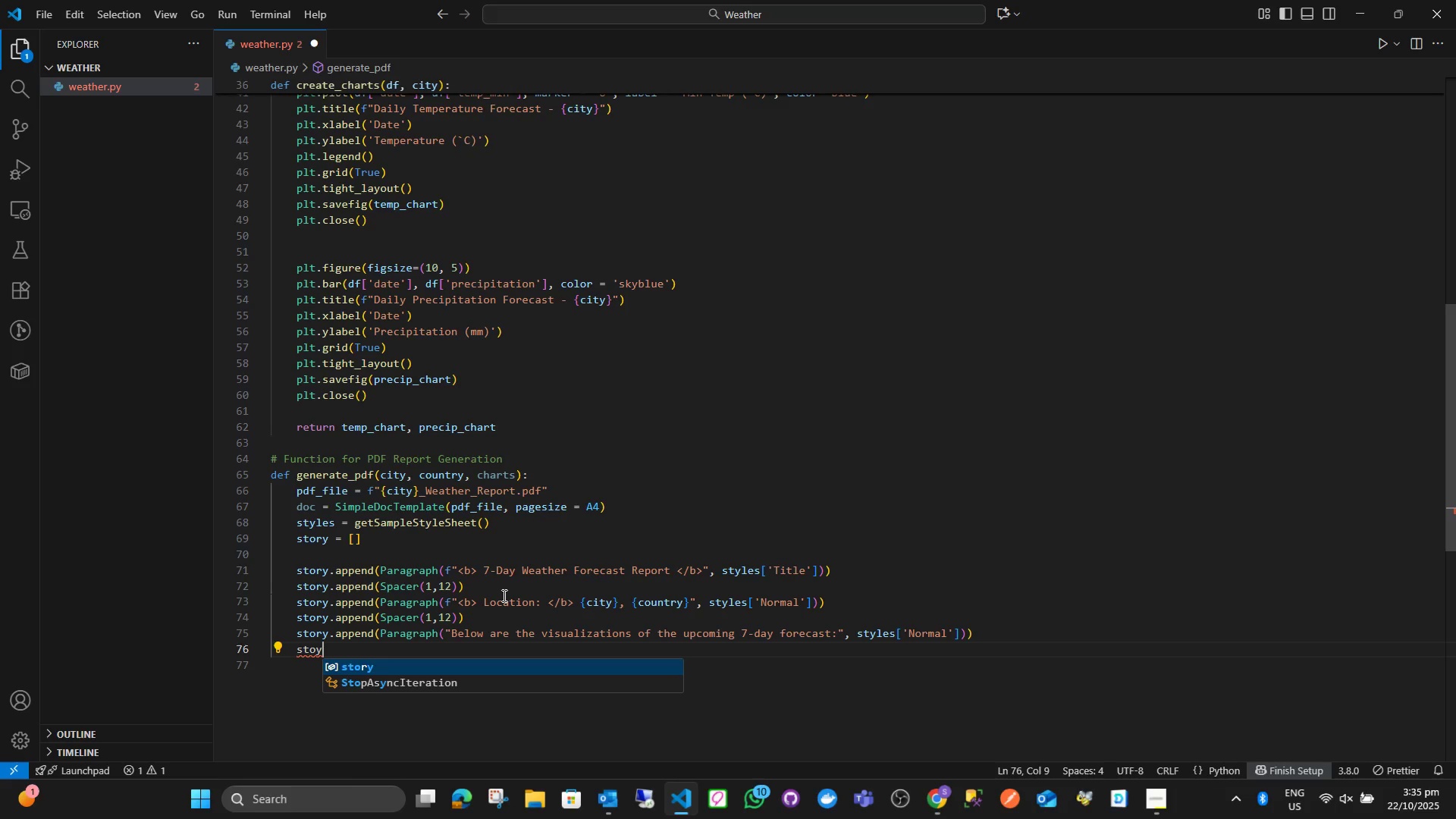 
key(Enter)
 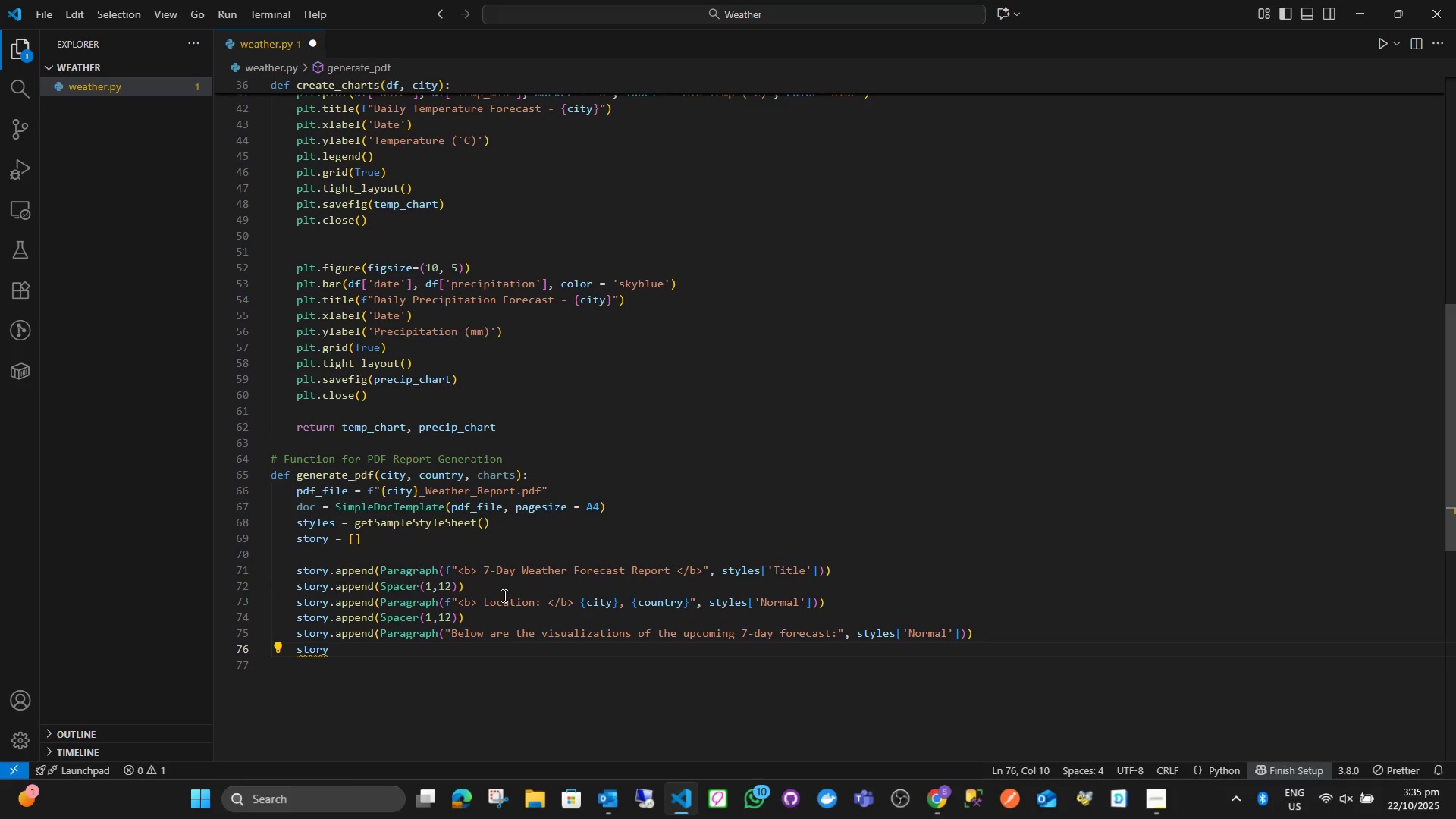 
type(a.)
key(Backspace)
key(Backspace)
type(.app)
 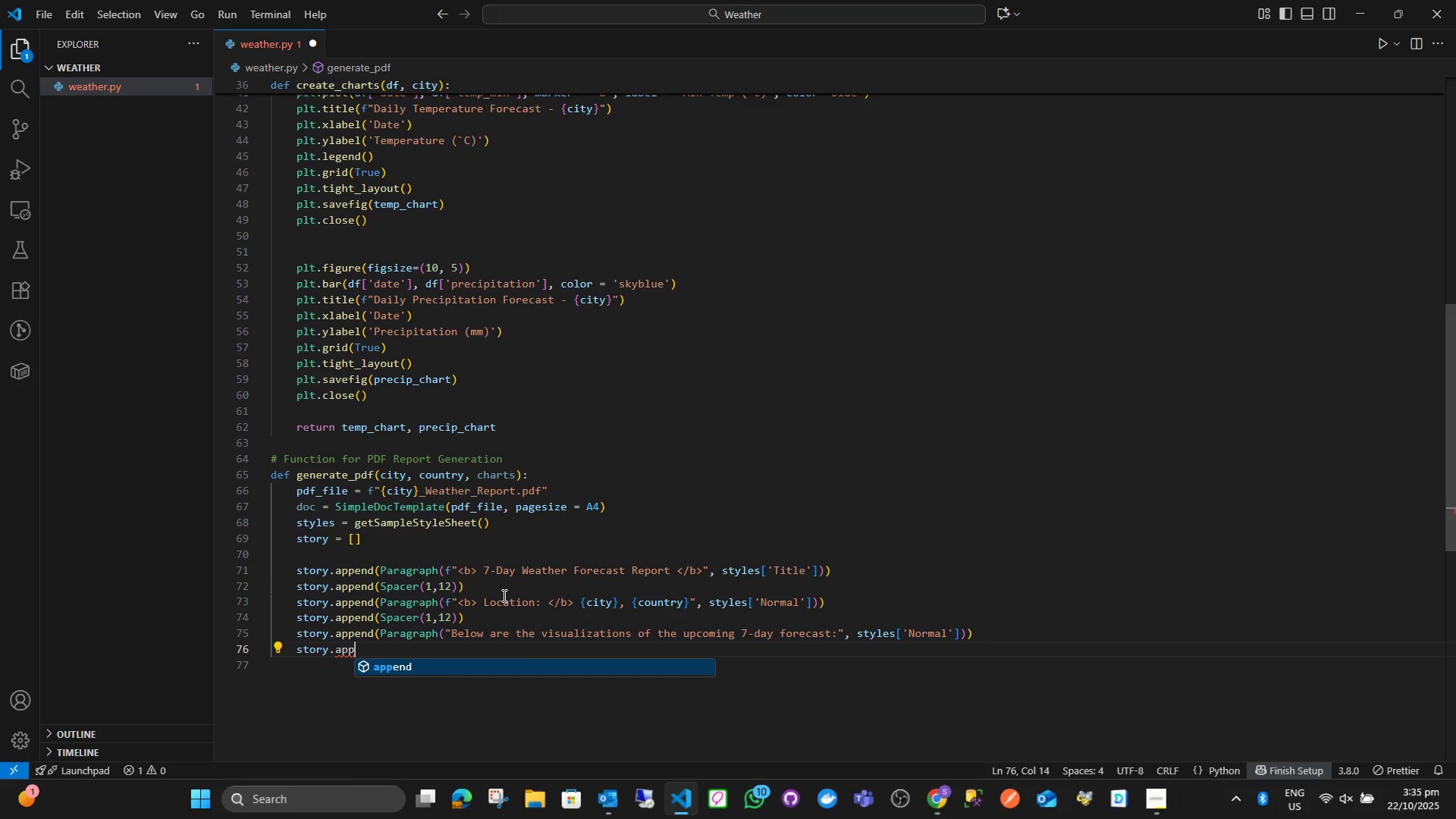 
key(Enter)
 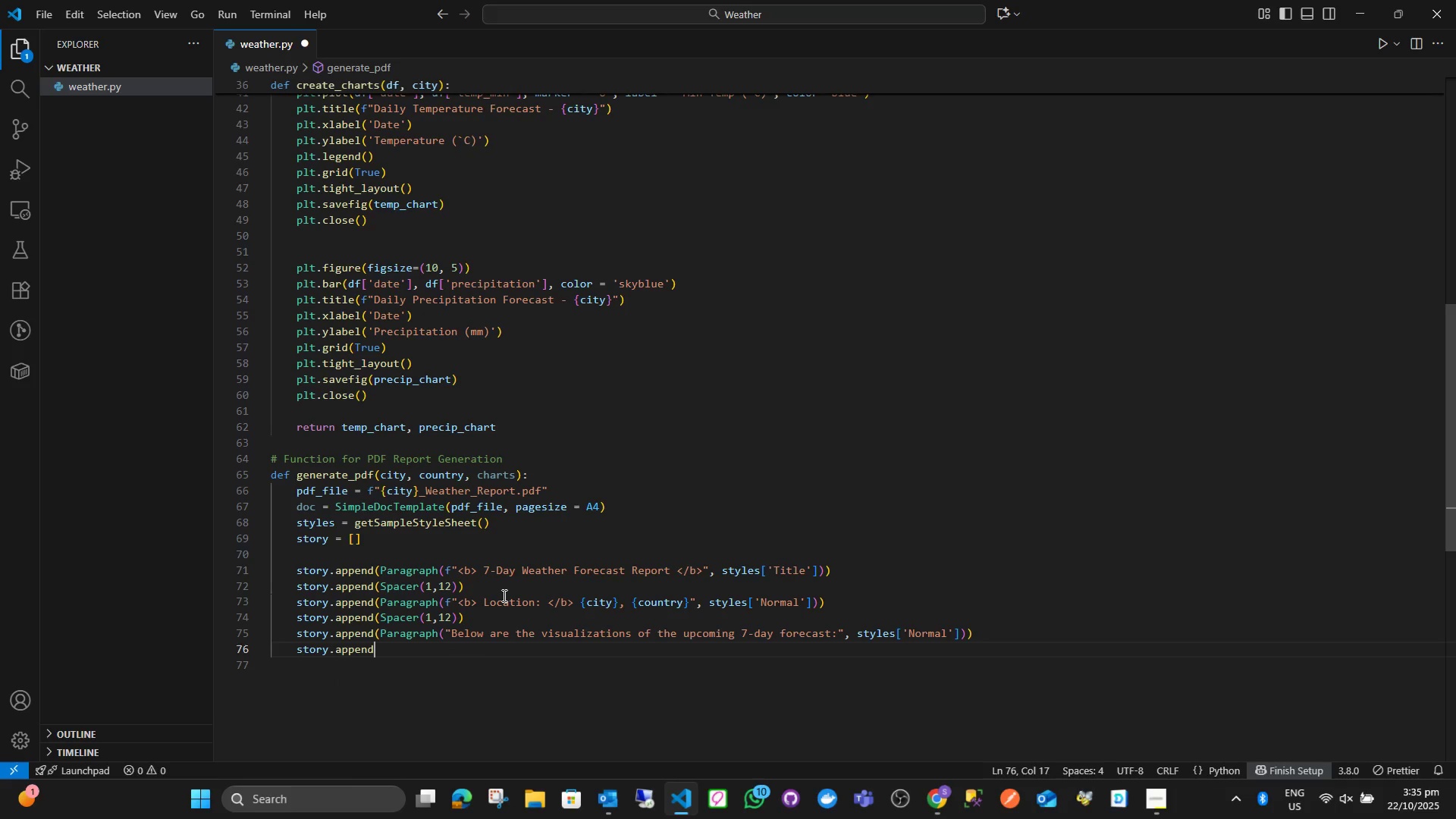 
type((Spa)
 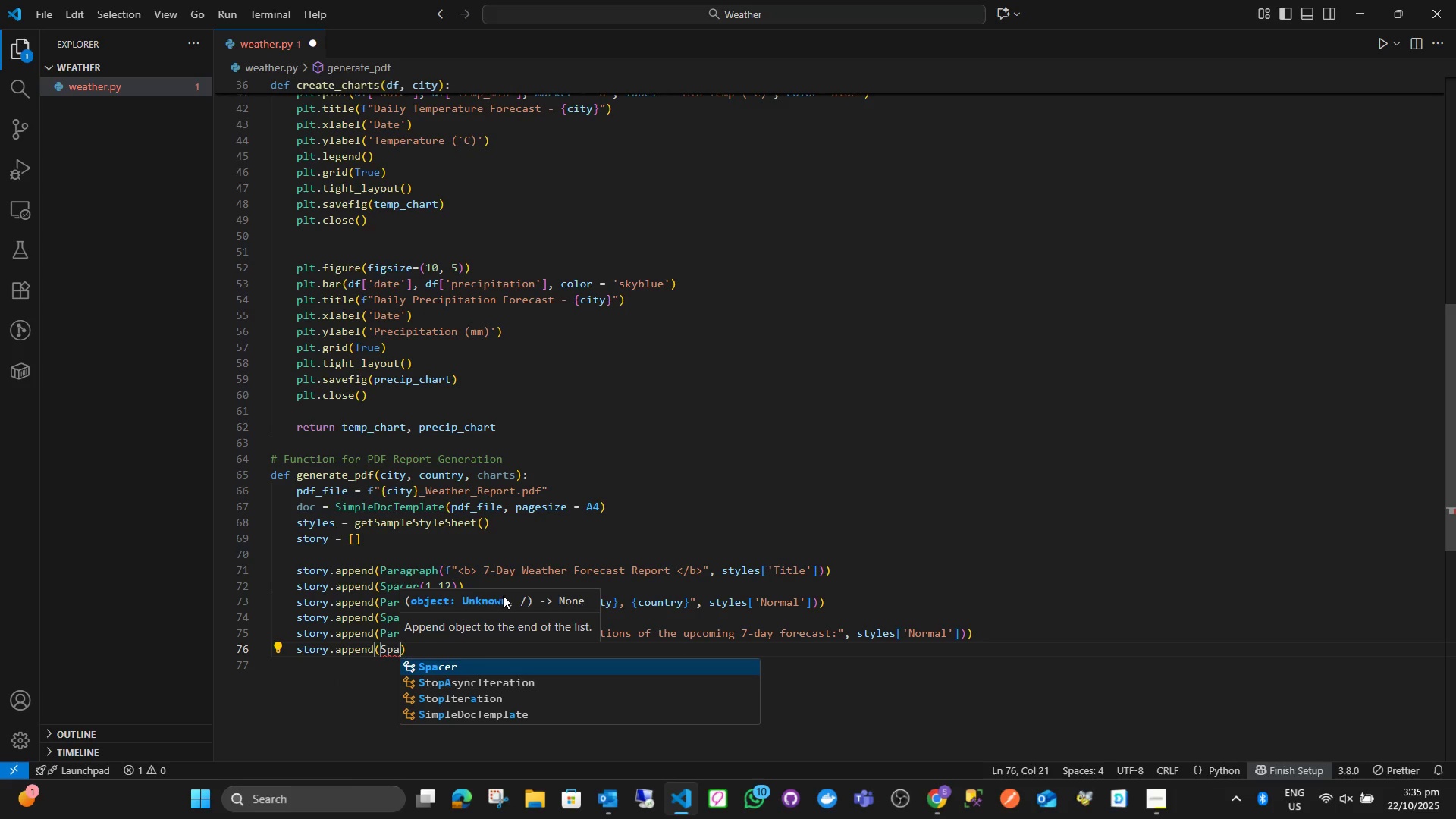 
key(Enter)
 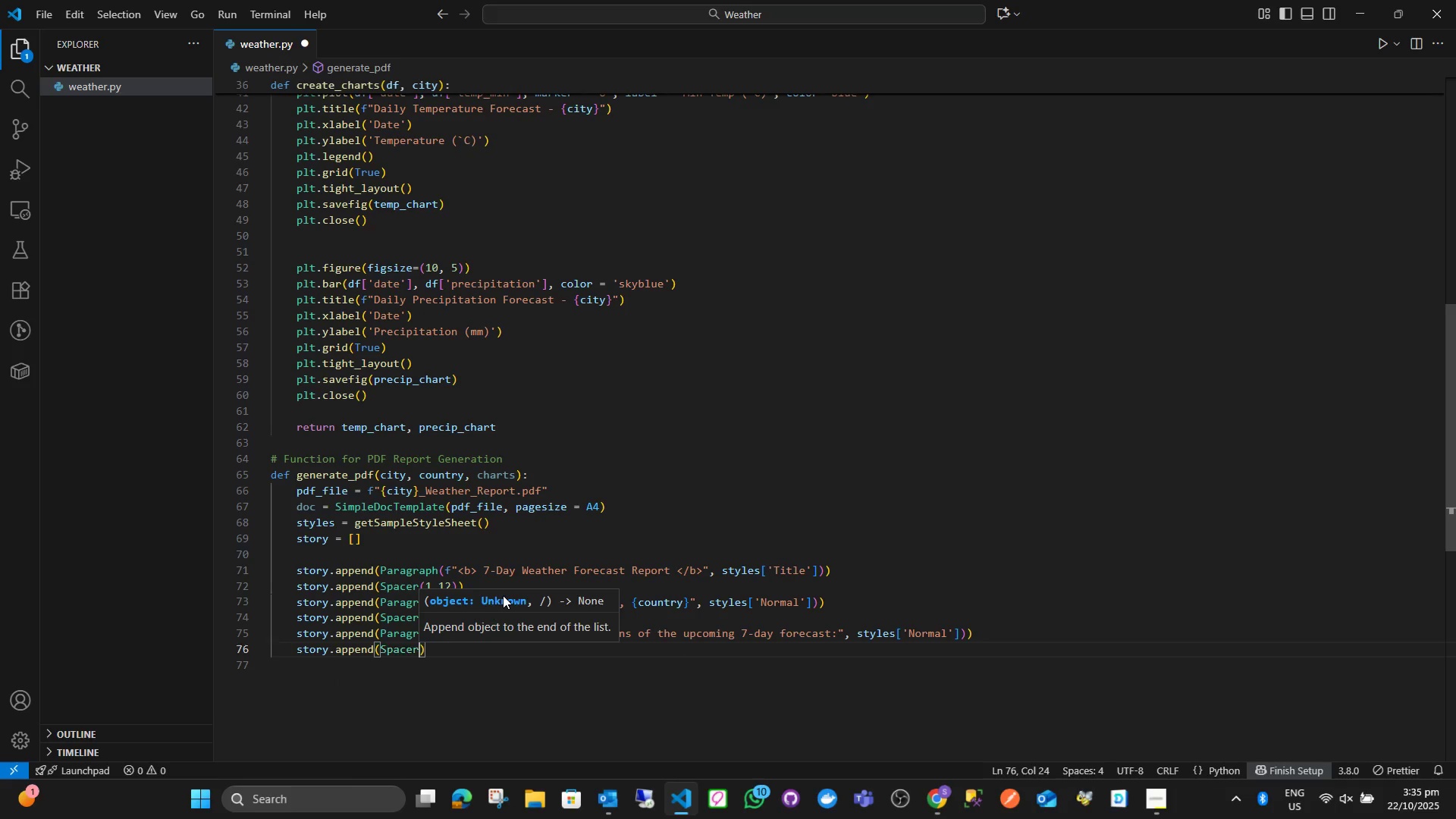 
type((1, 12)
 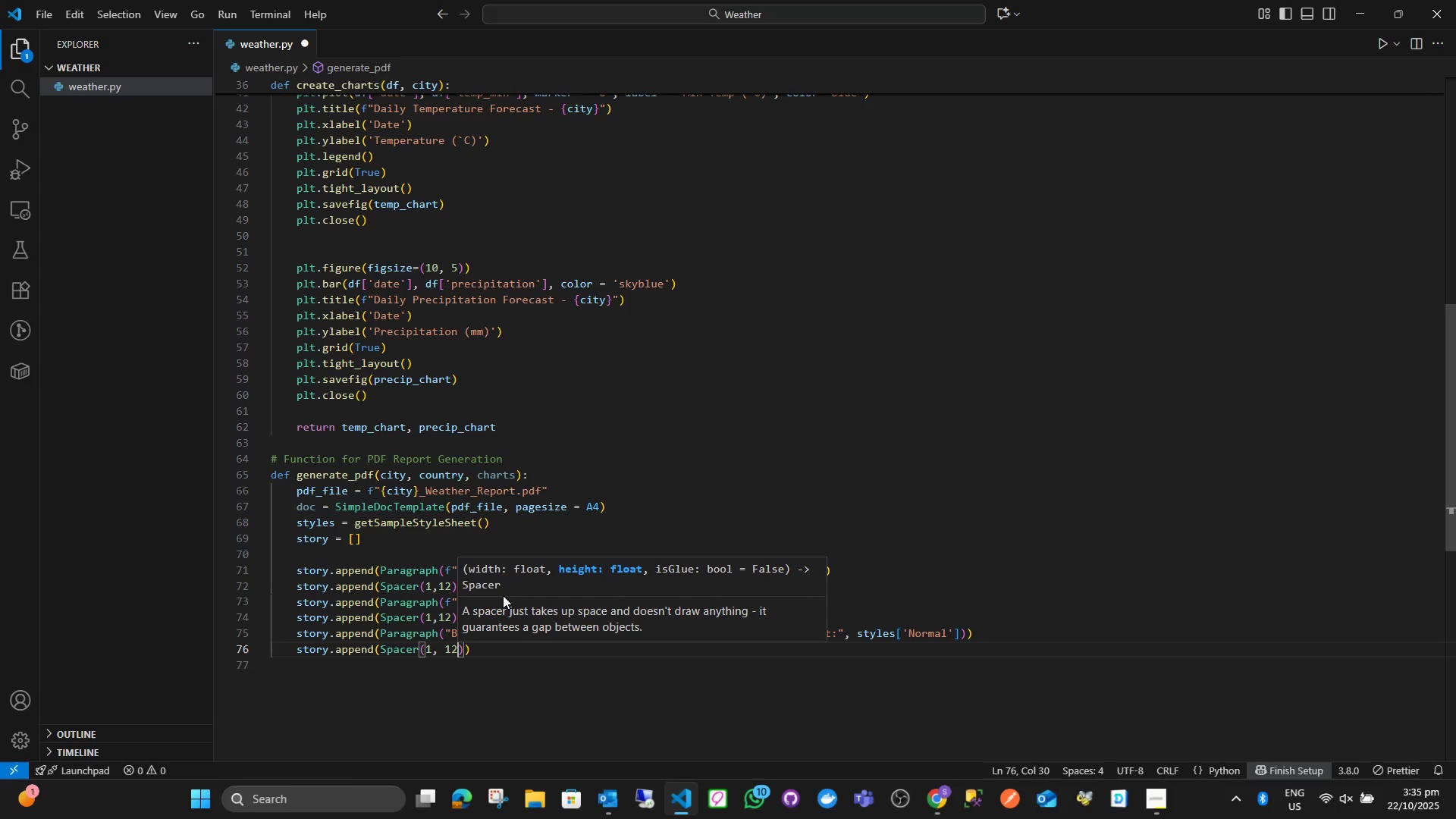 
key(ArrowRight)
 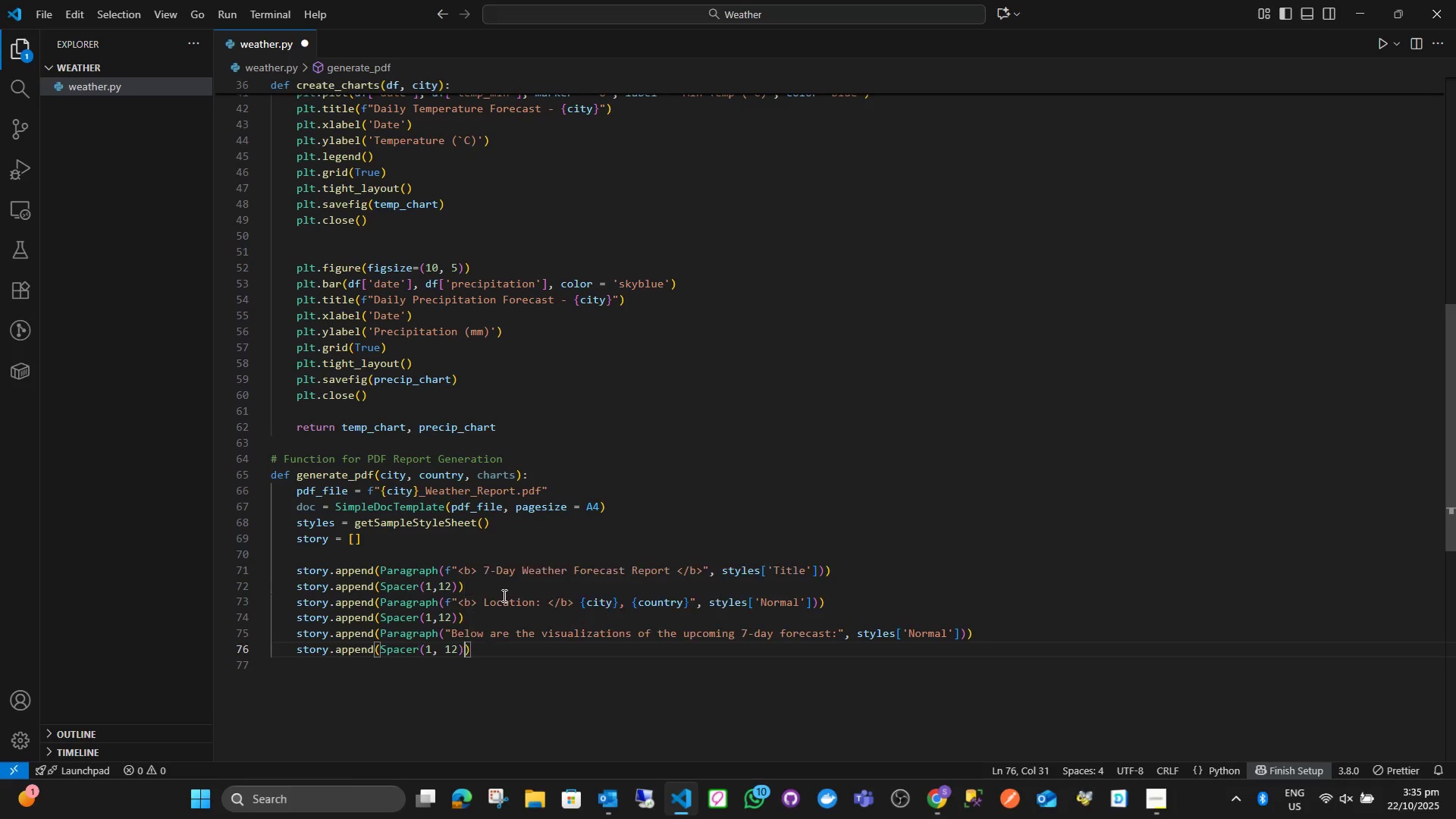 
key(ArrowRight)
 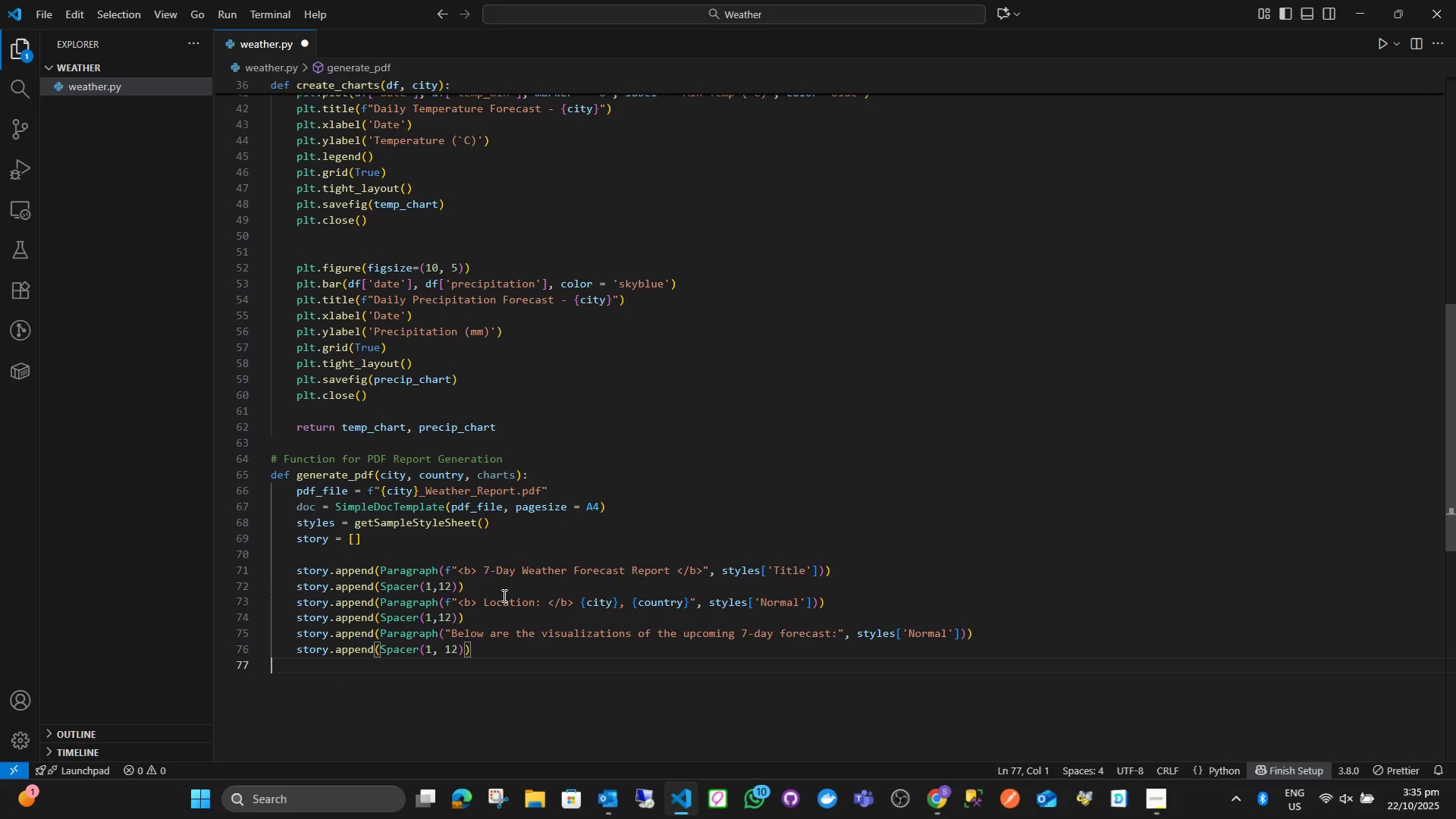 
key(ArrowRight)
 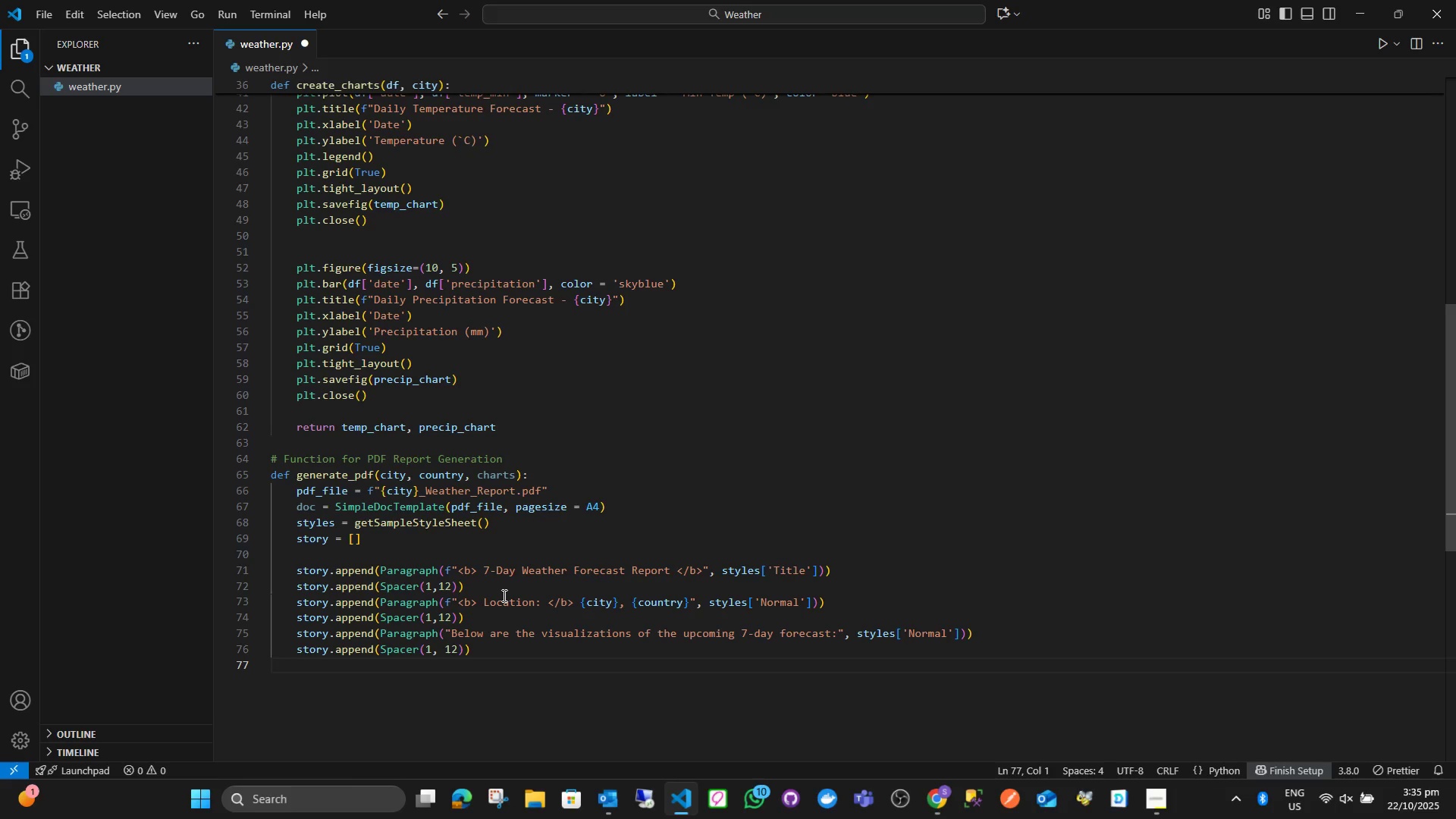 
key(ArrowLeft)
 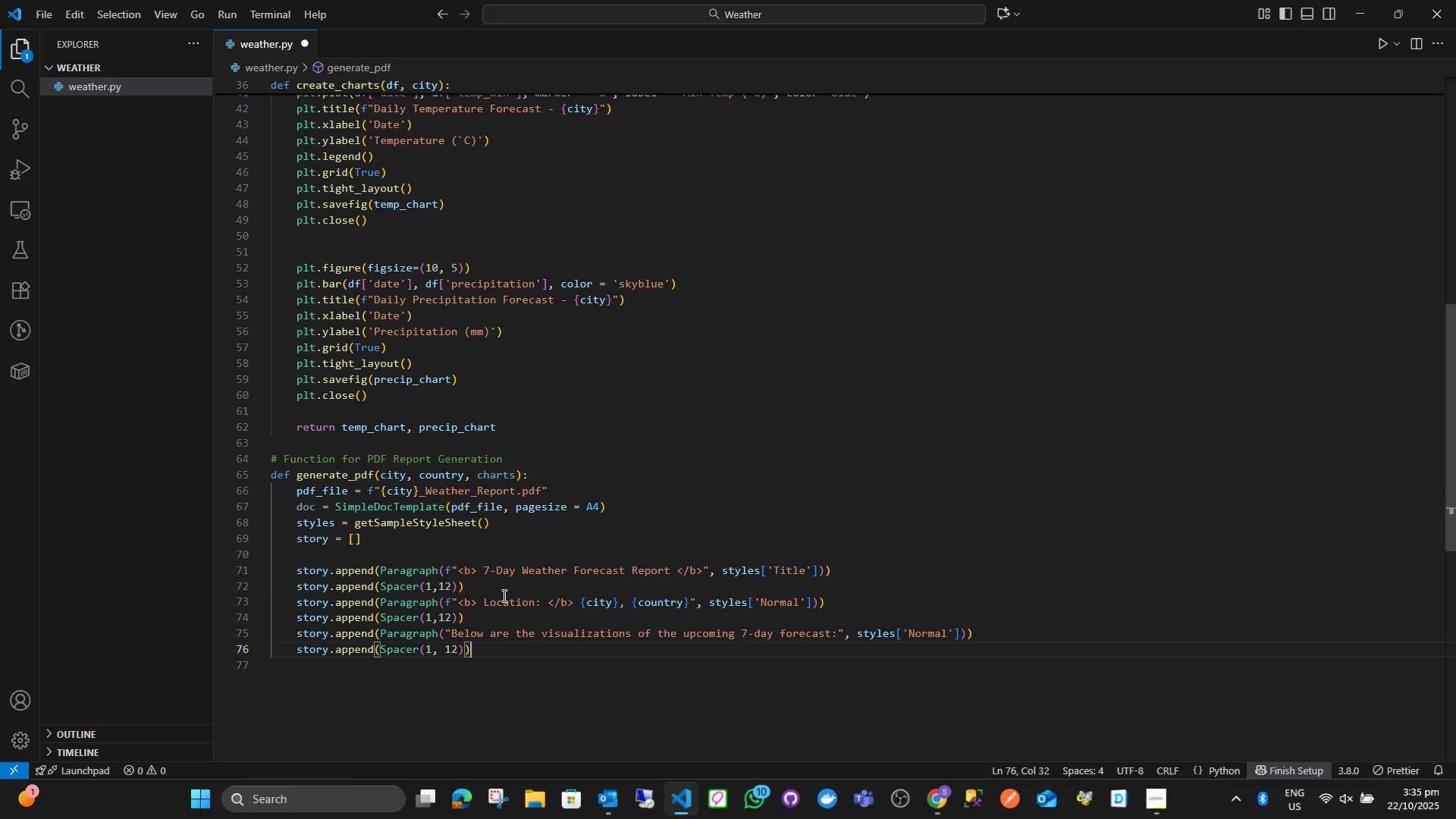 
key(Enter)
 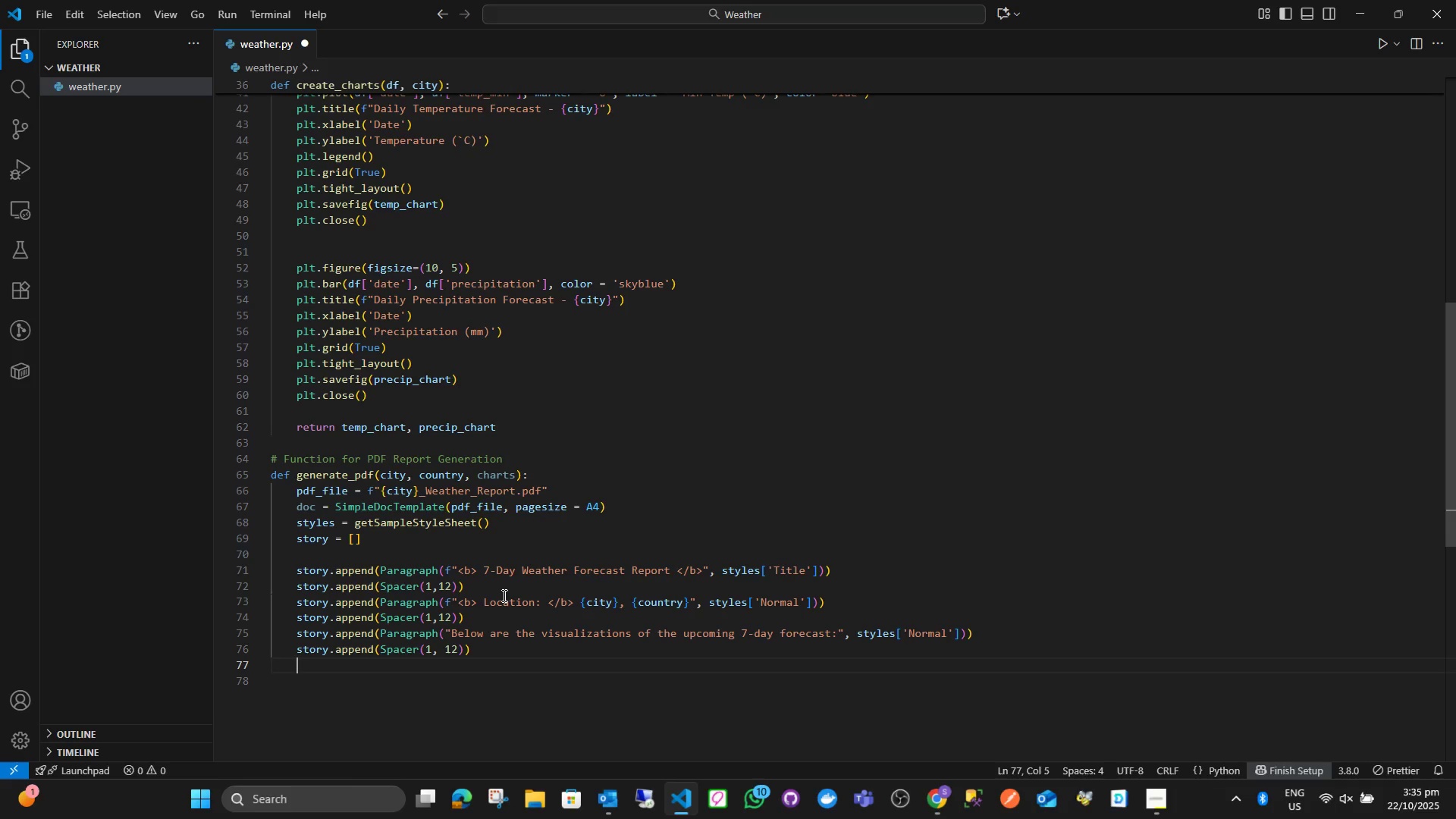 
wait(5.55)
 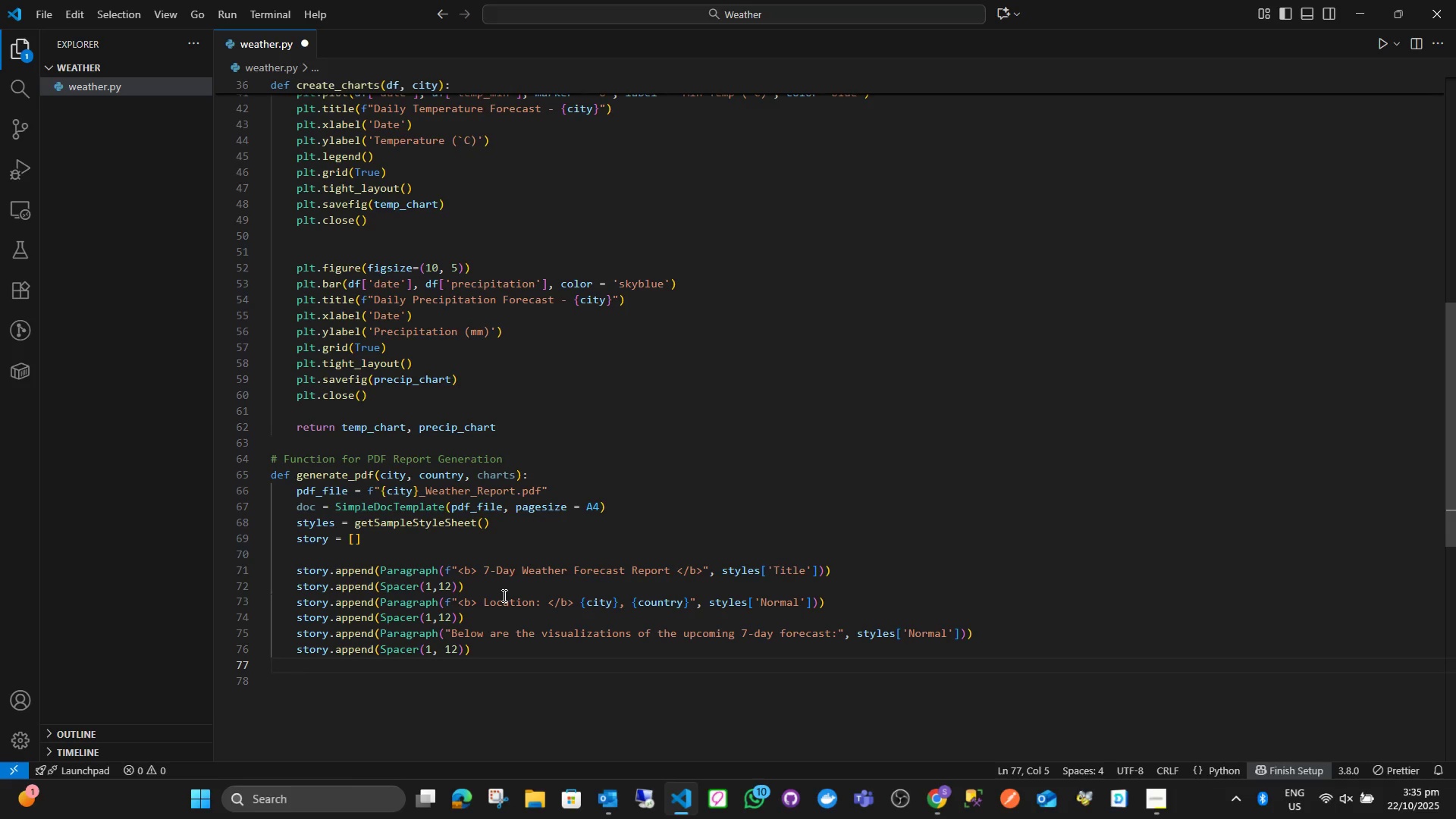 
type(for chart in charts:)
 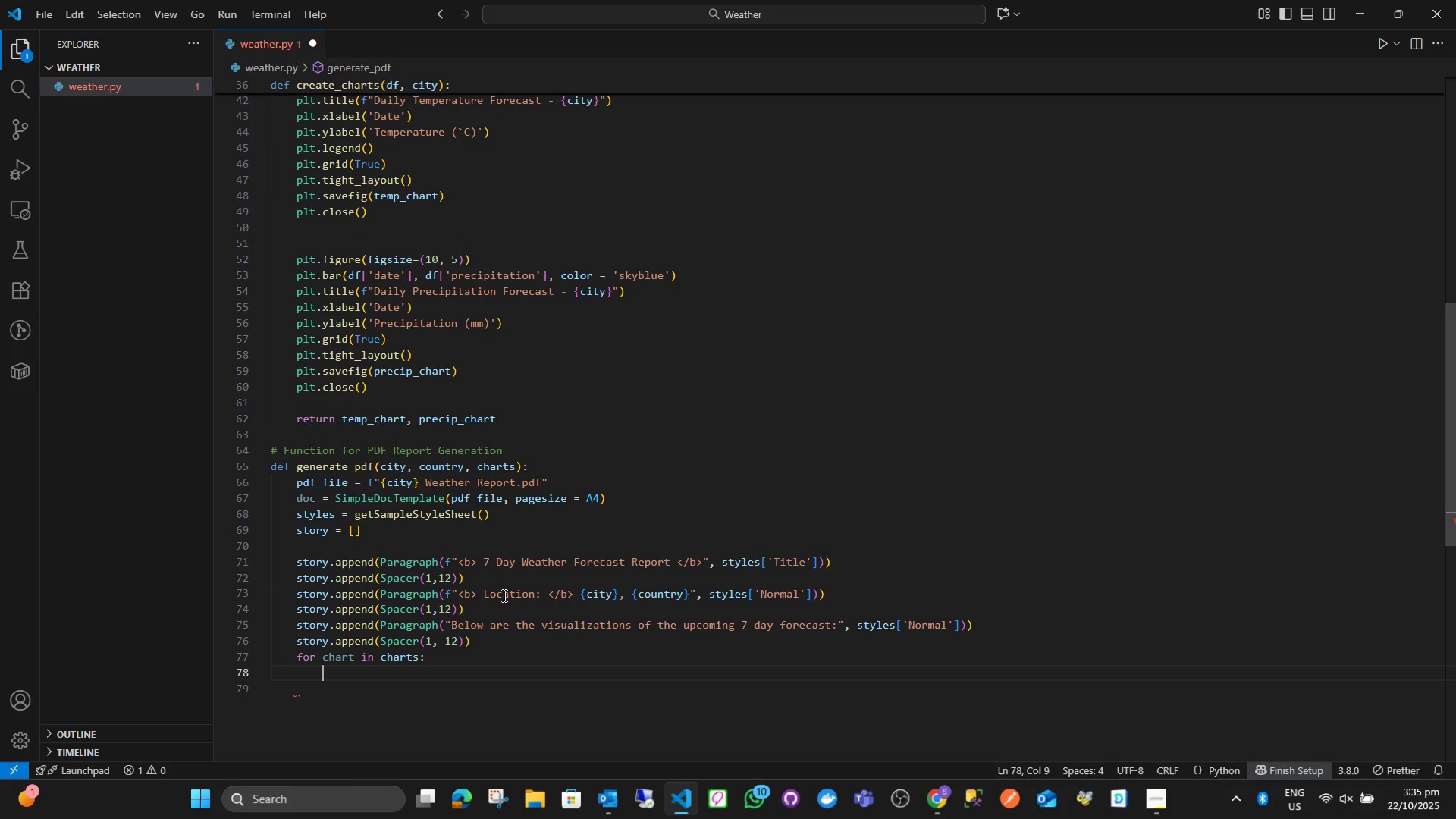 
 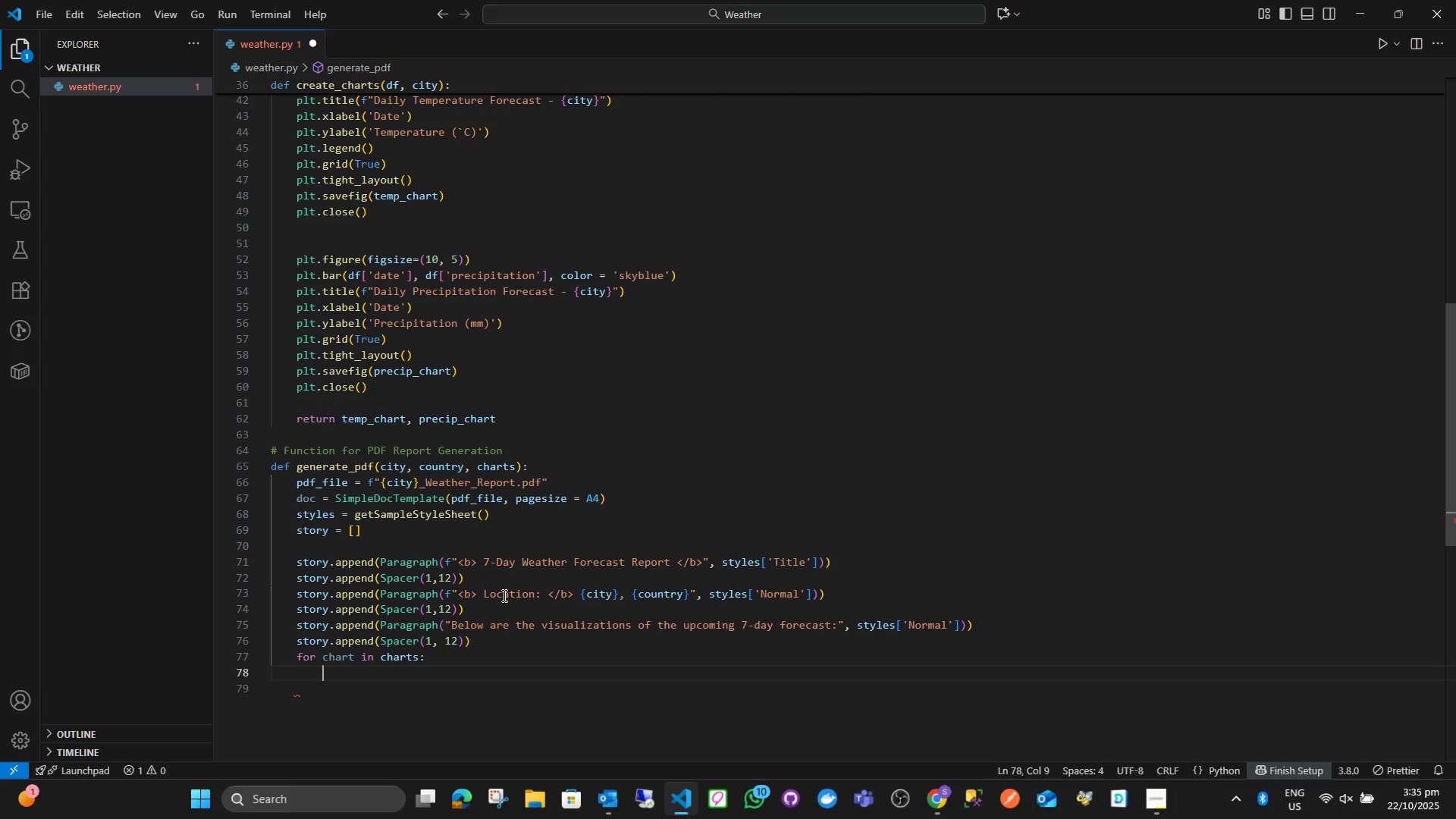 
key(Enter)
 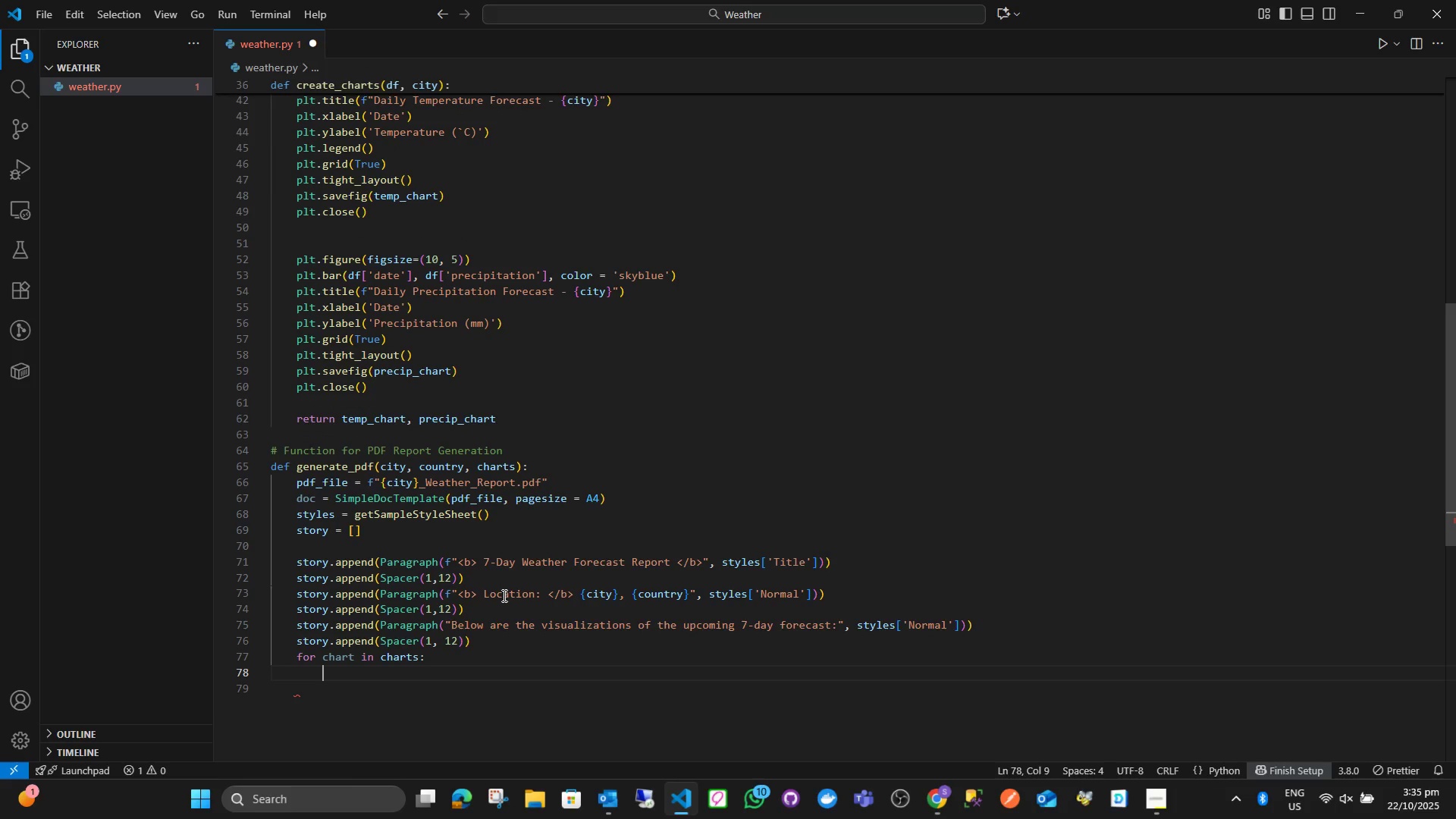 
type(story.ape)
 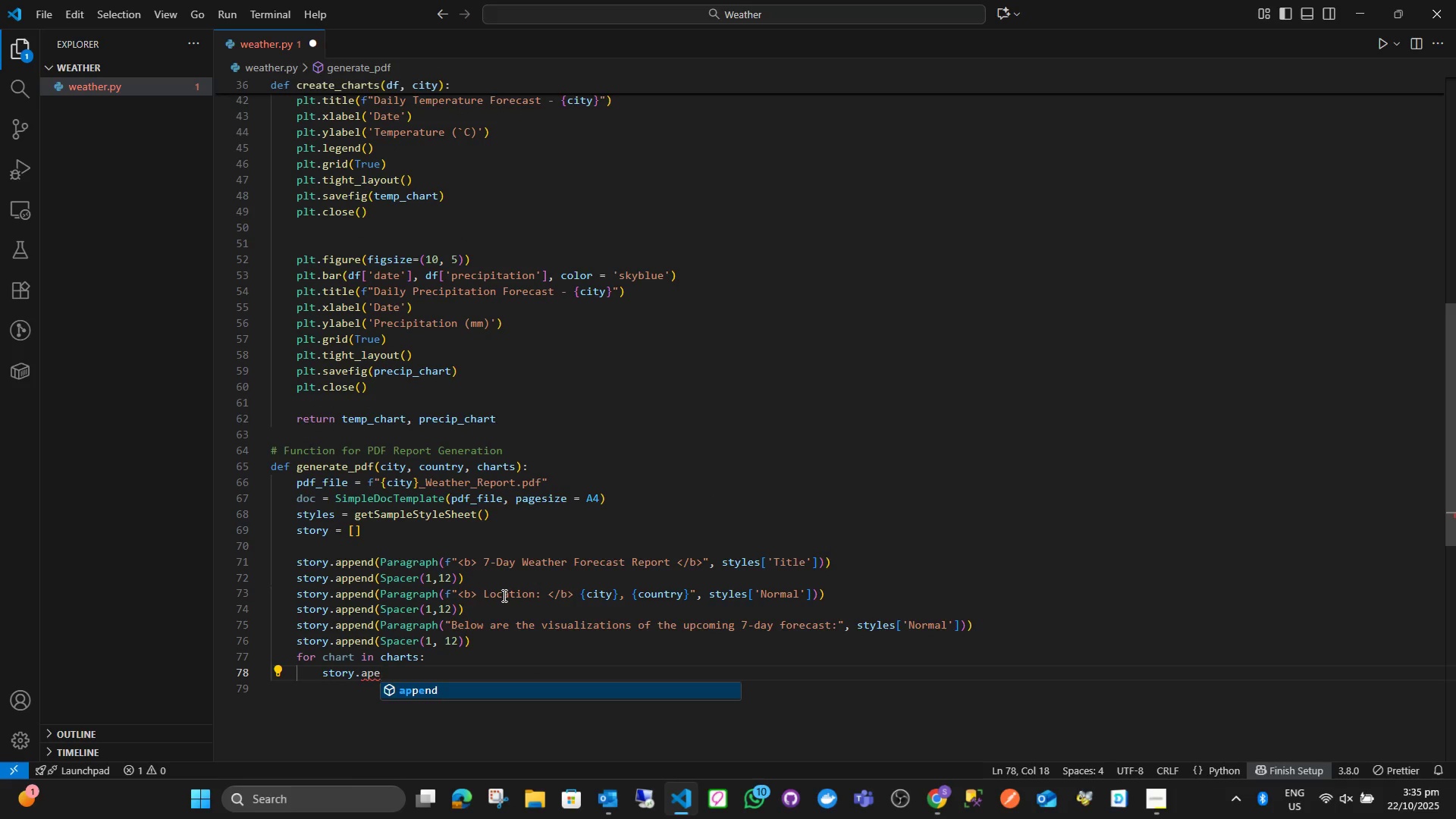 
key(Enter)
 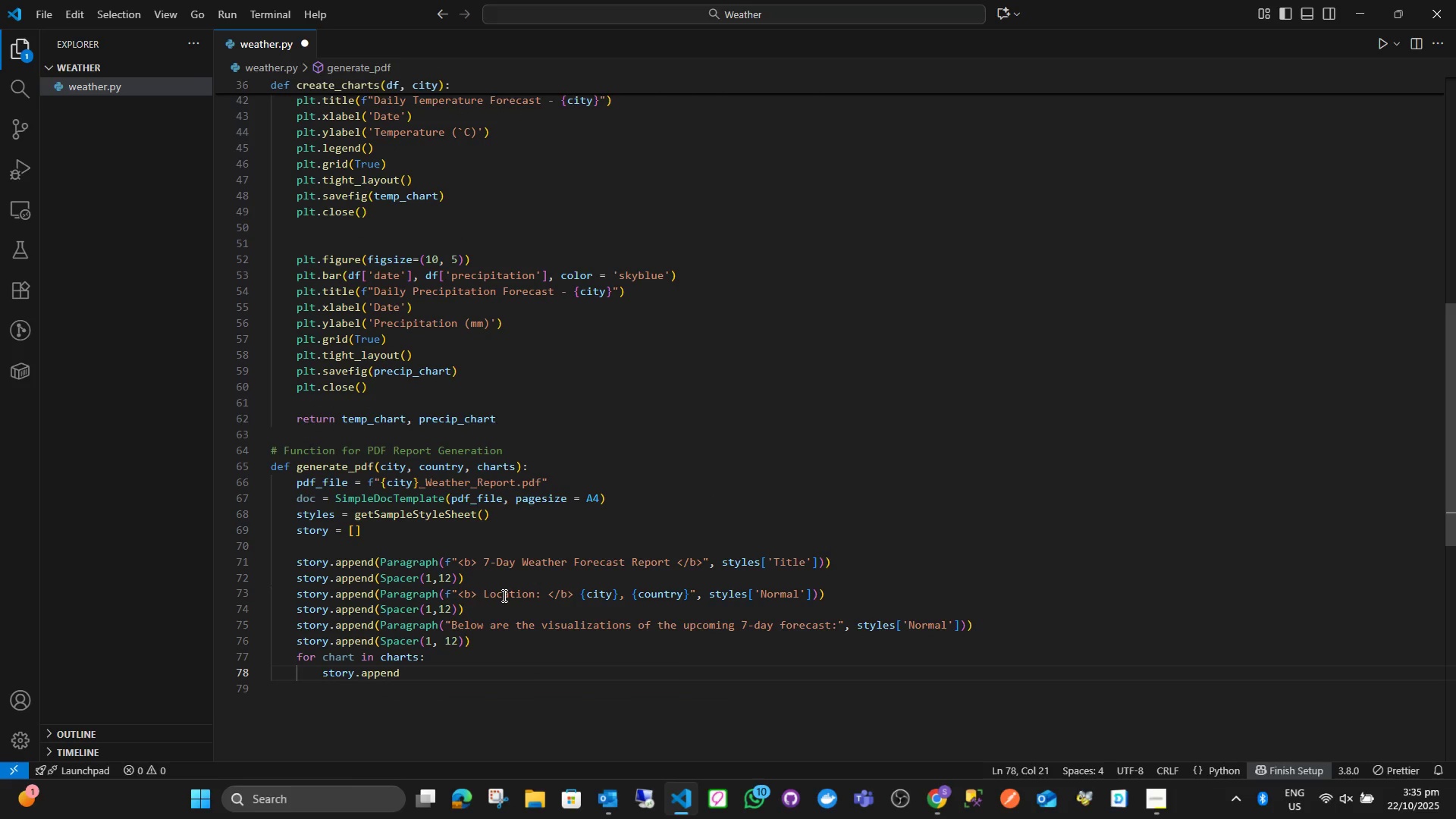 
type((im)
 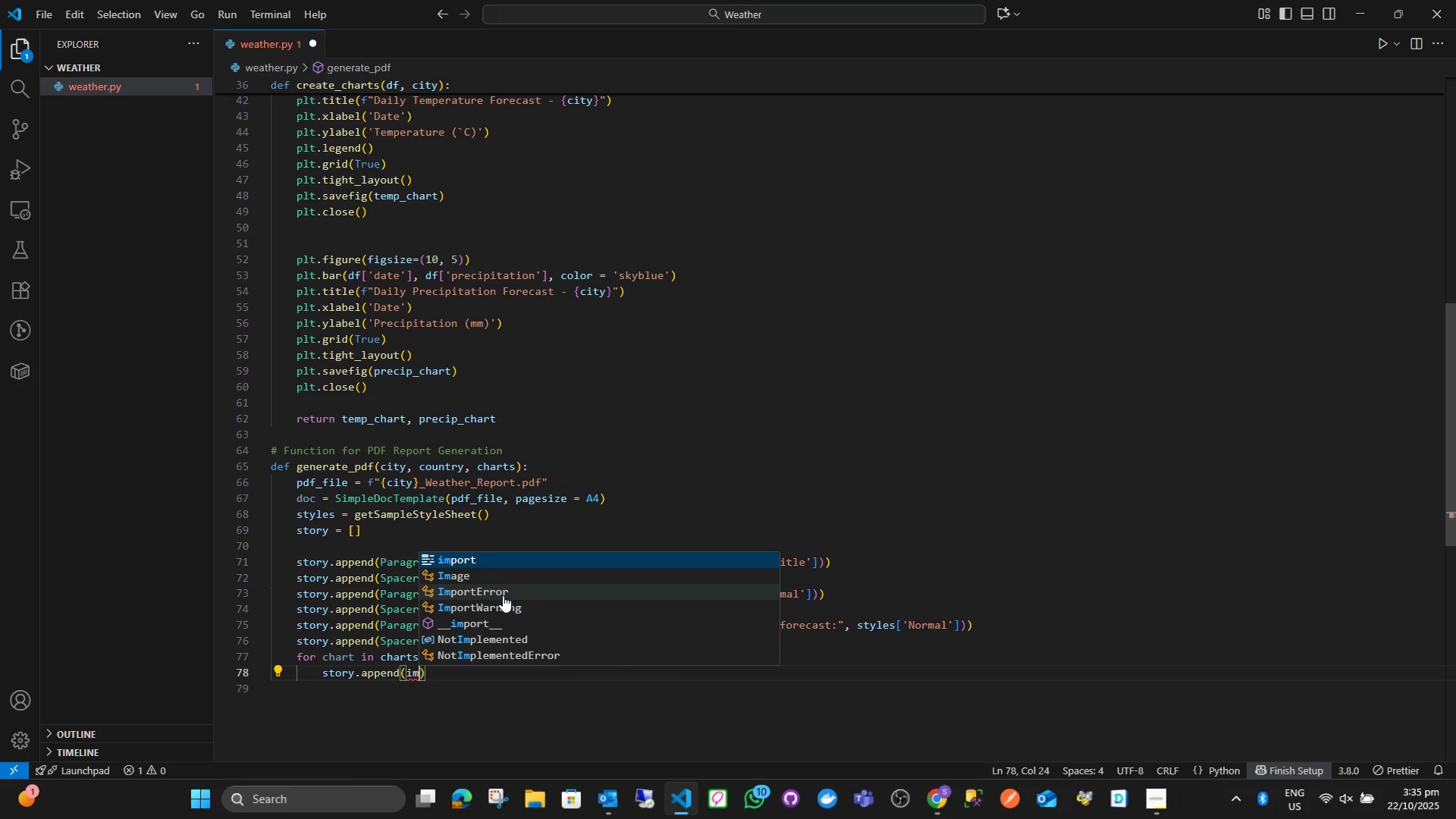 
key(ArrowDown)
 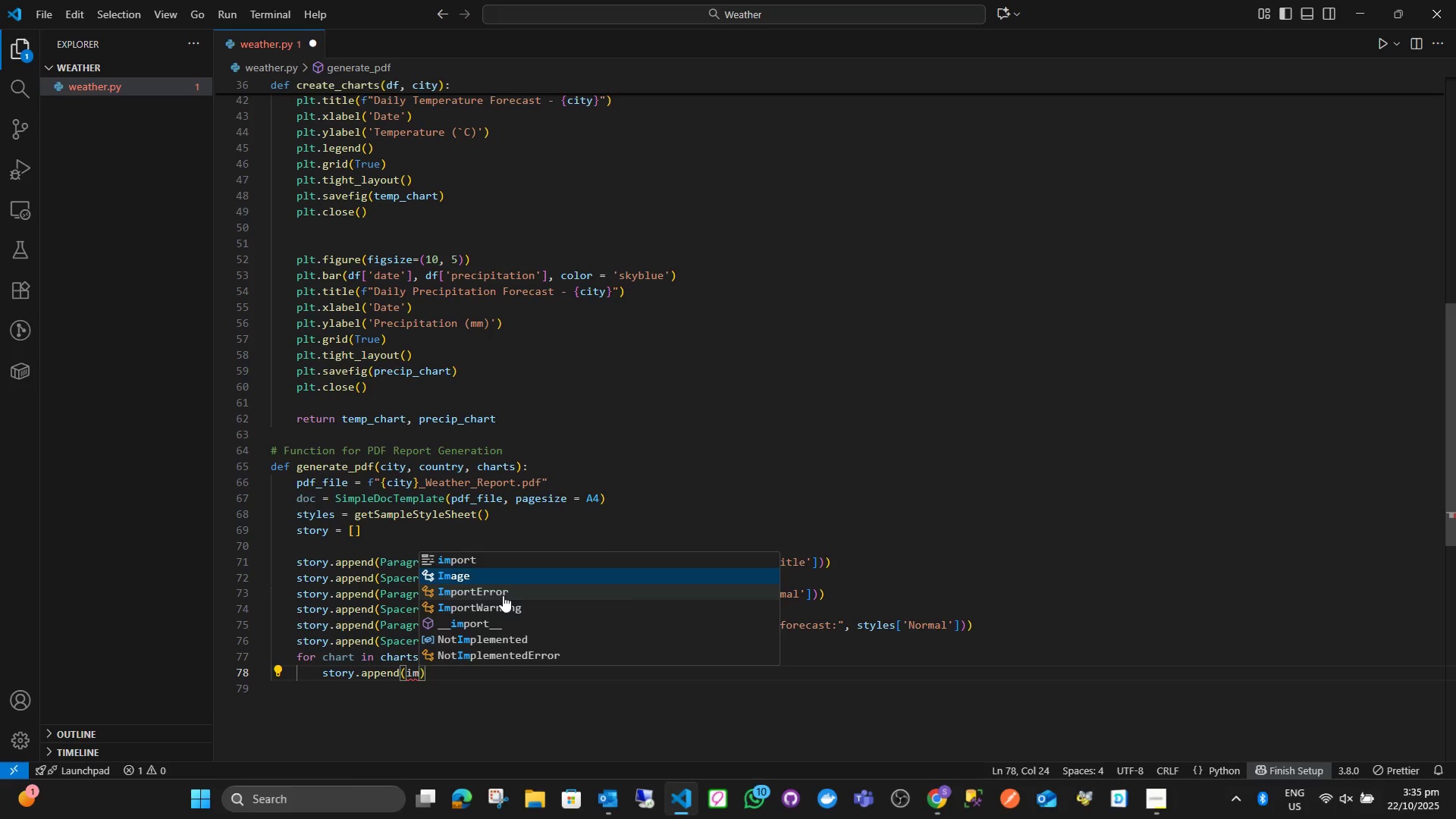 
key(Enter)
 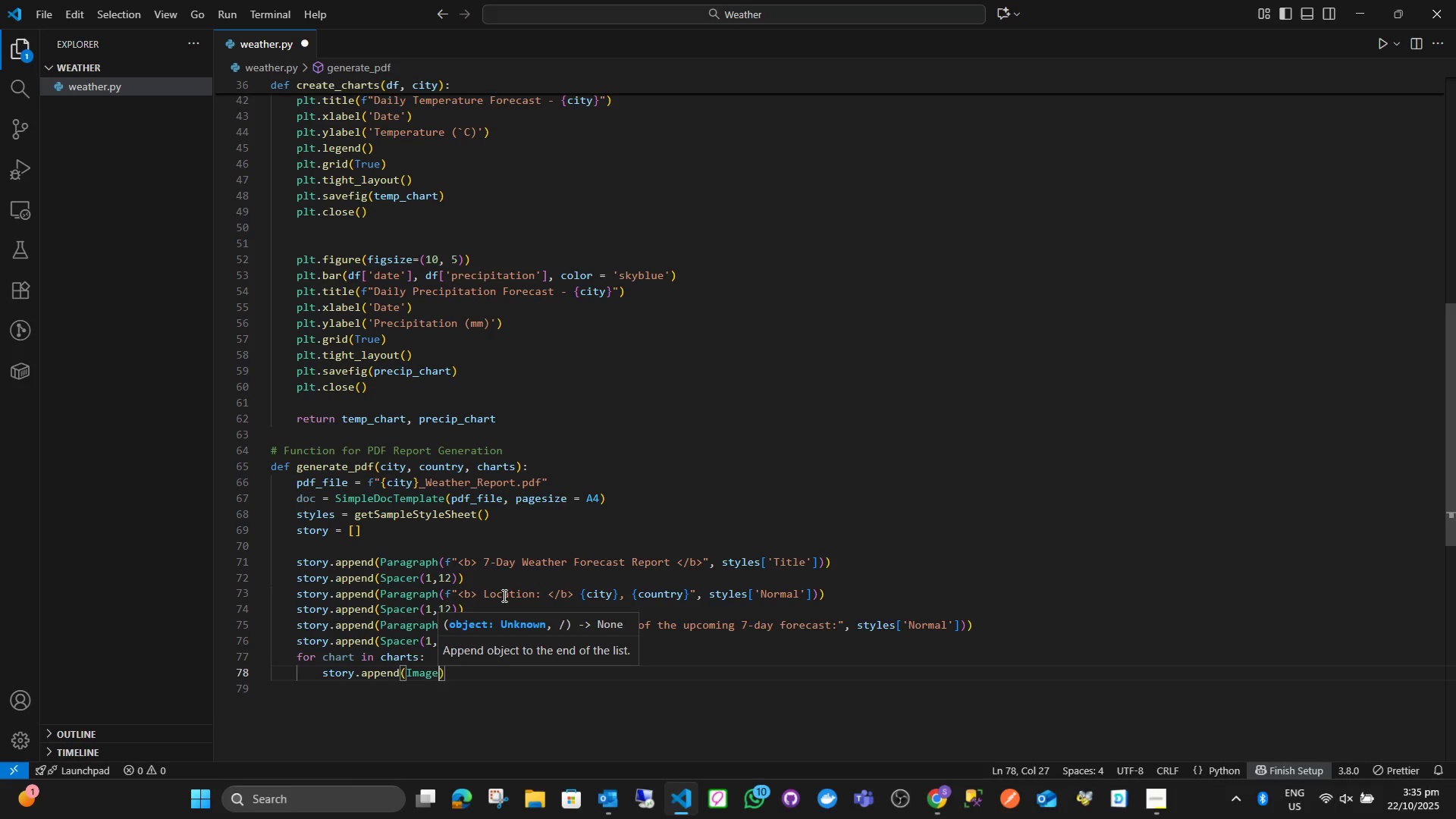 
type((chart, wid)
 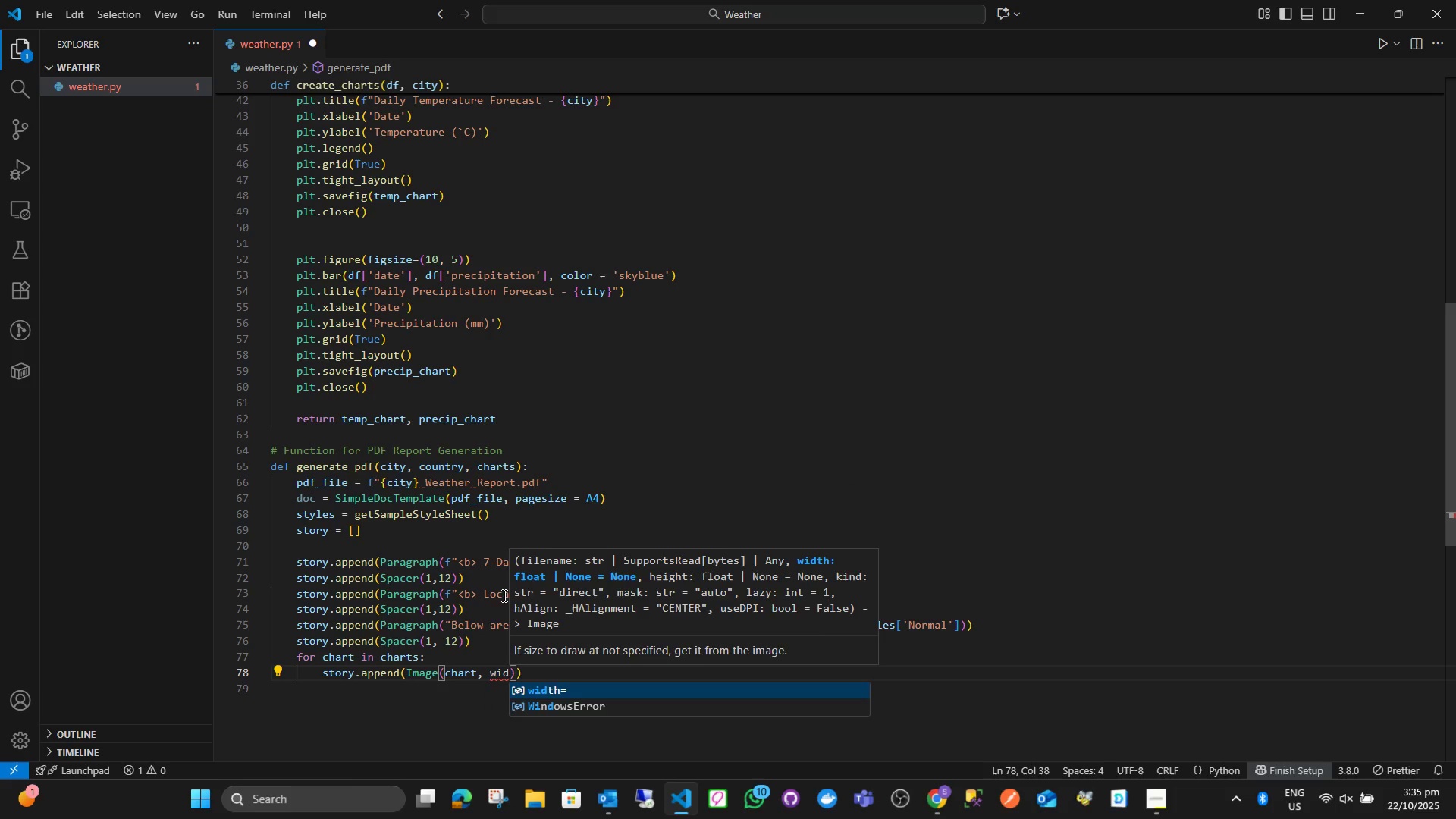 
key(Enter)
 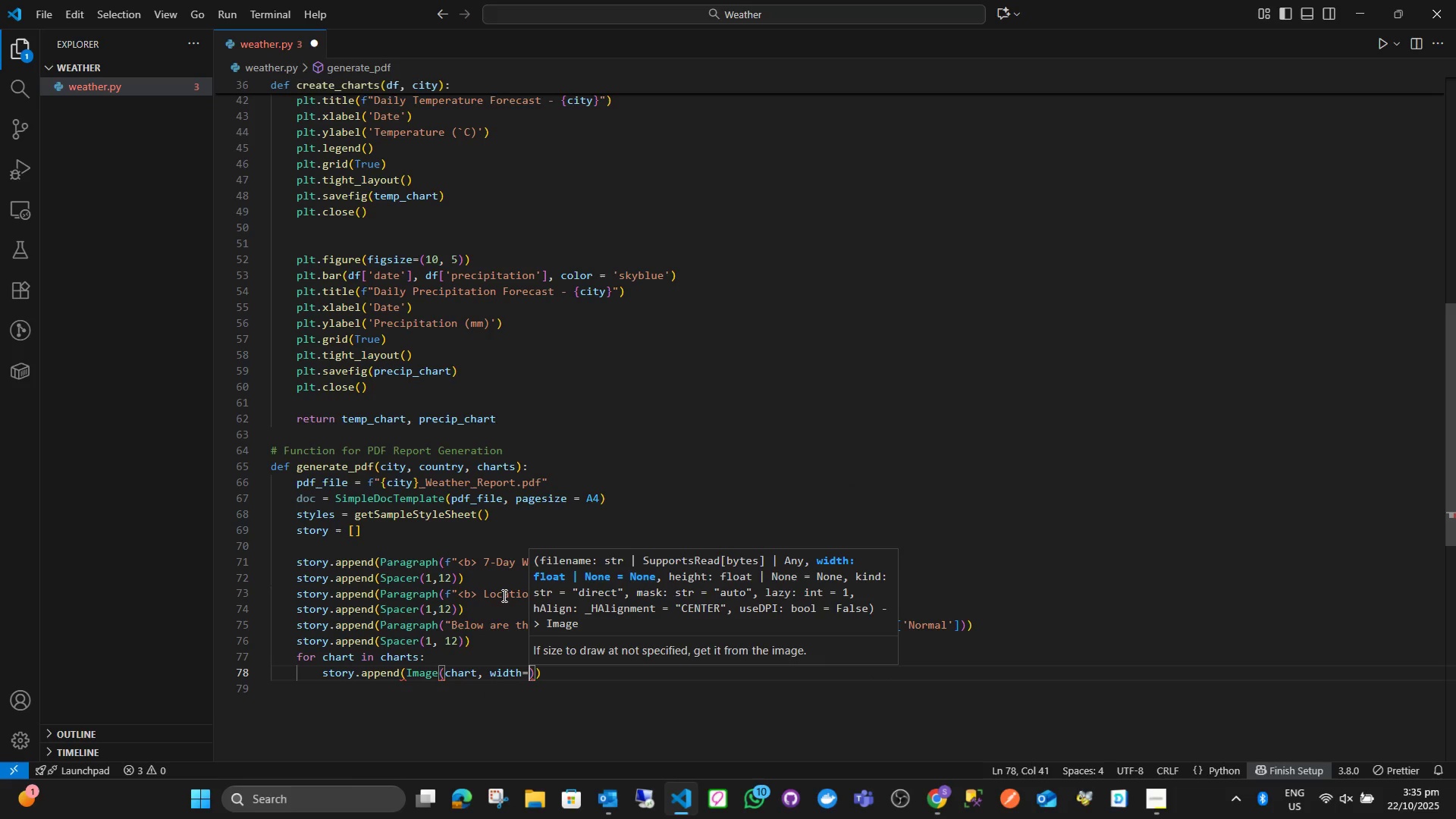 
key(Numpad5)
 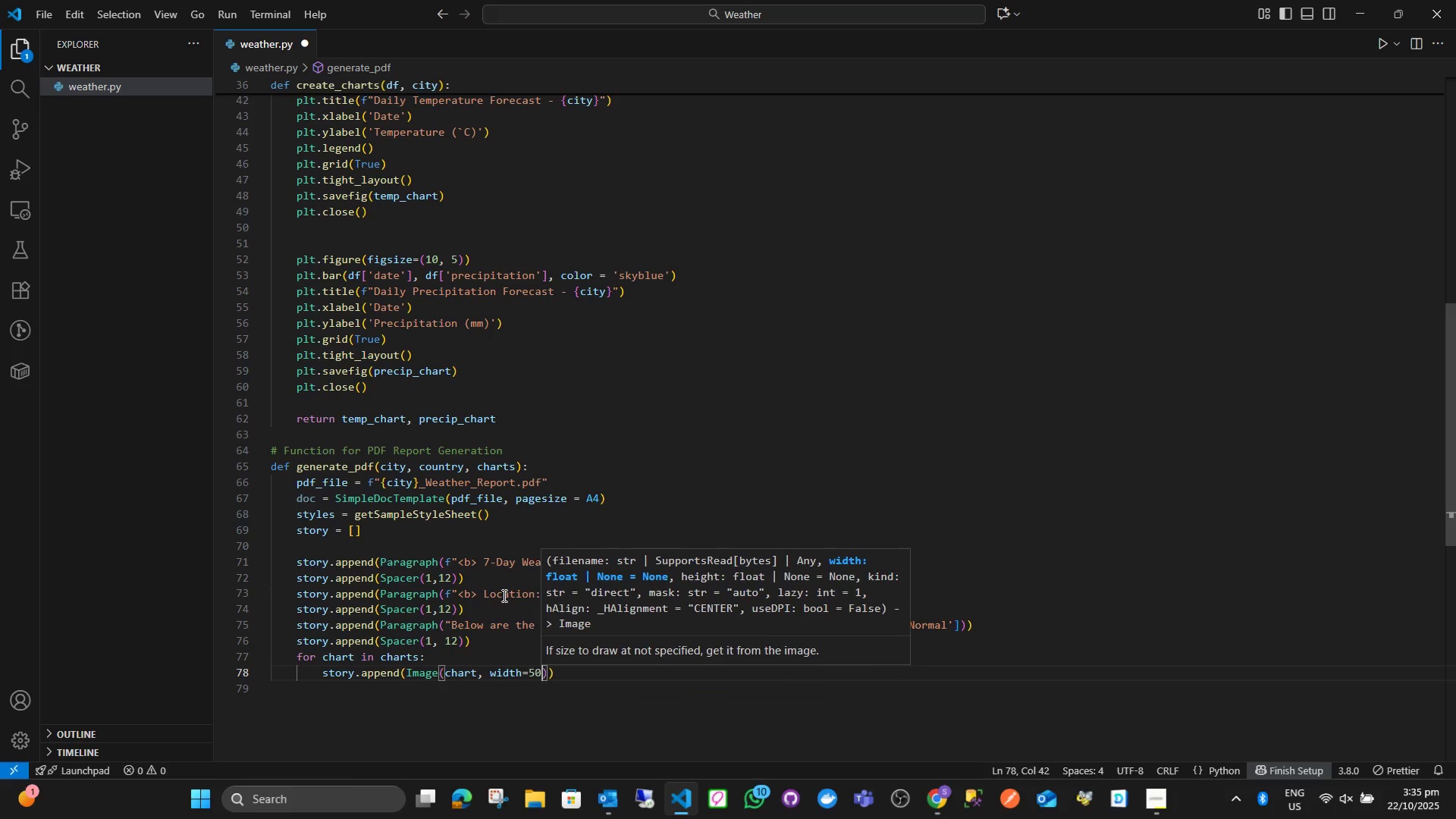 
key(Numpad0)
 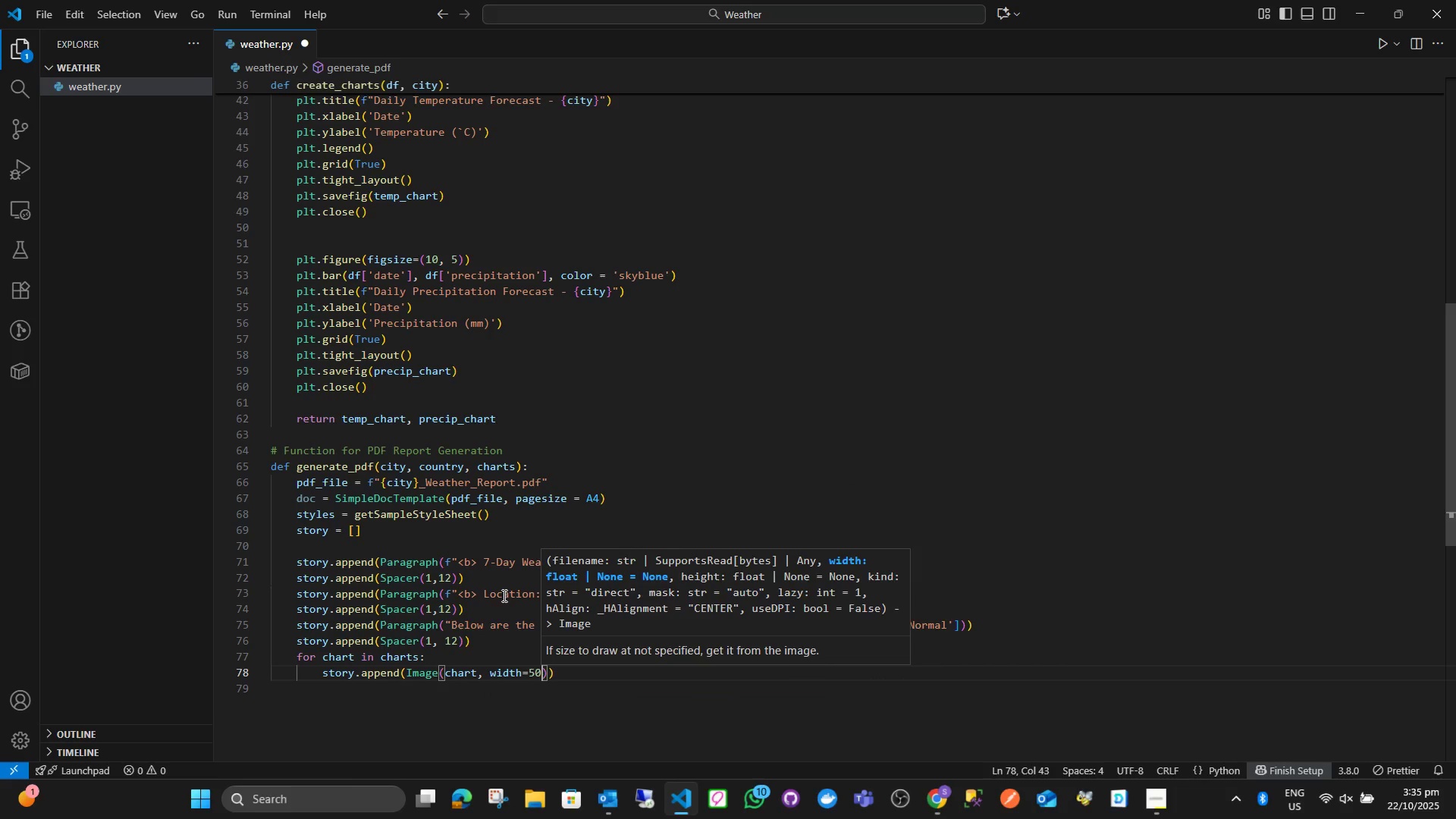 
key(Numpad0)
 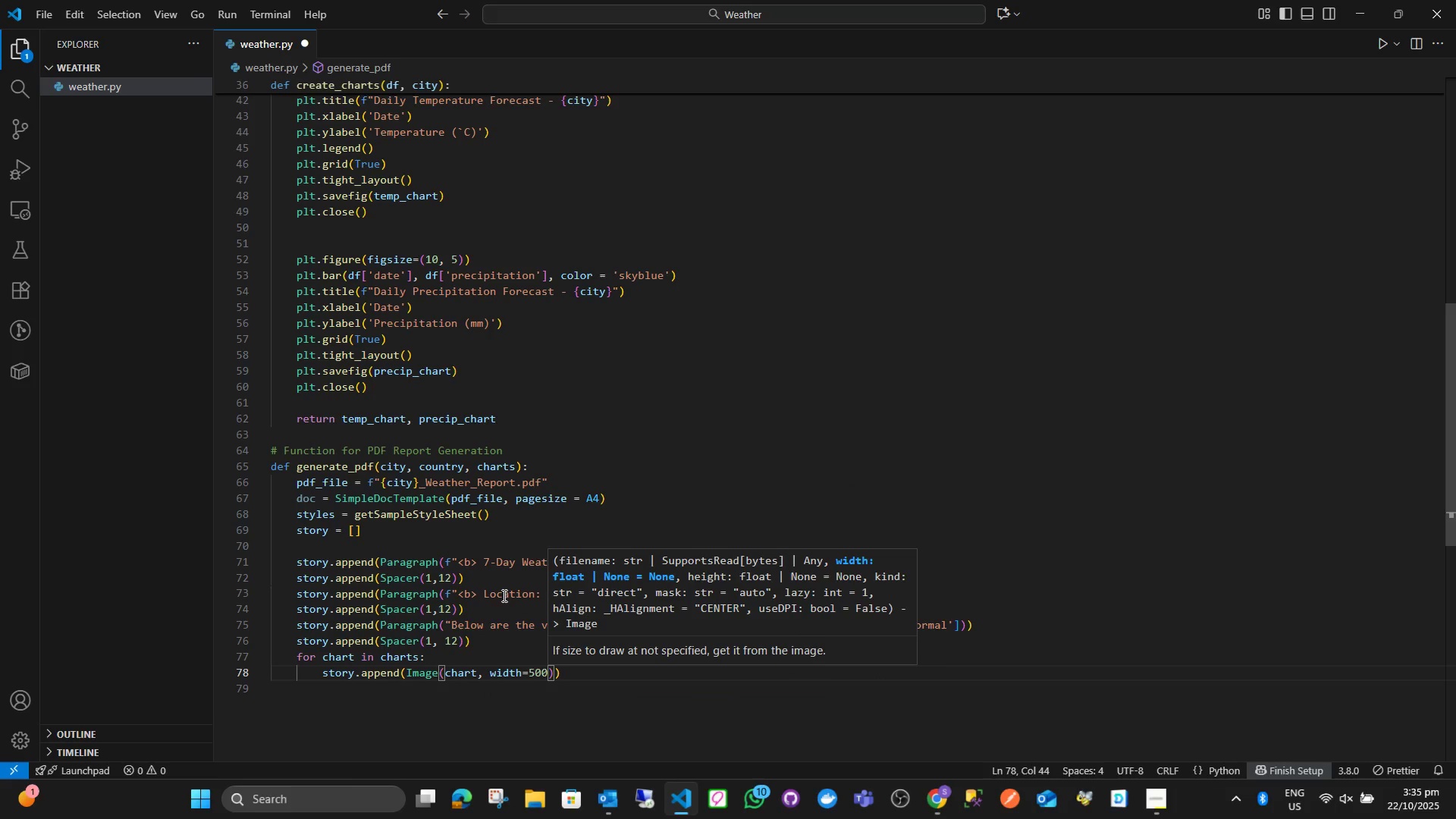 
key(Comma)
 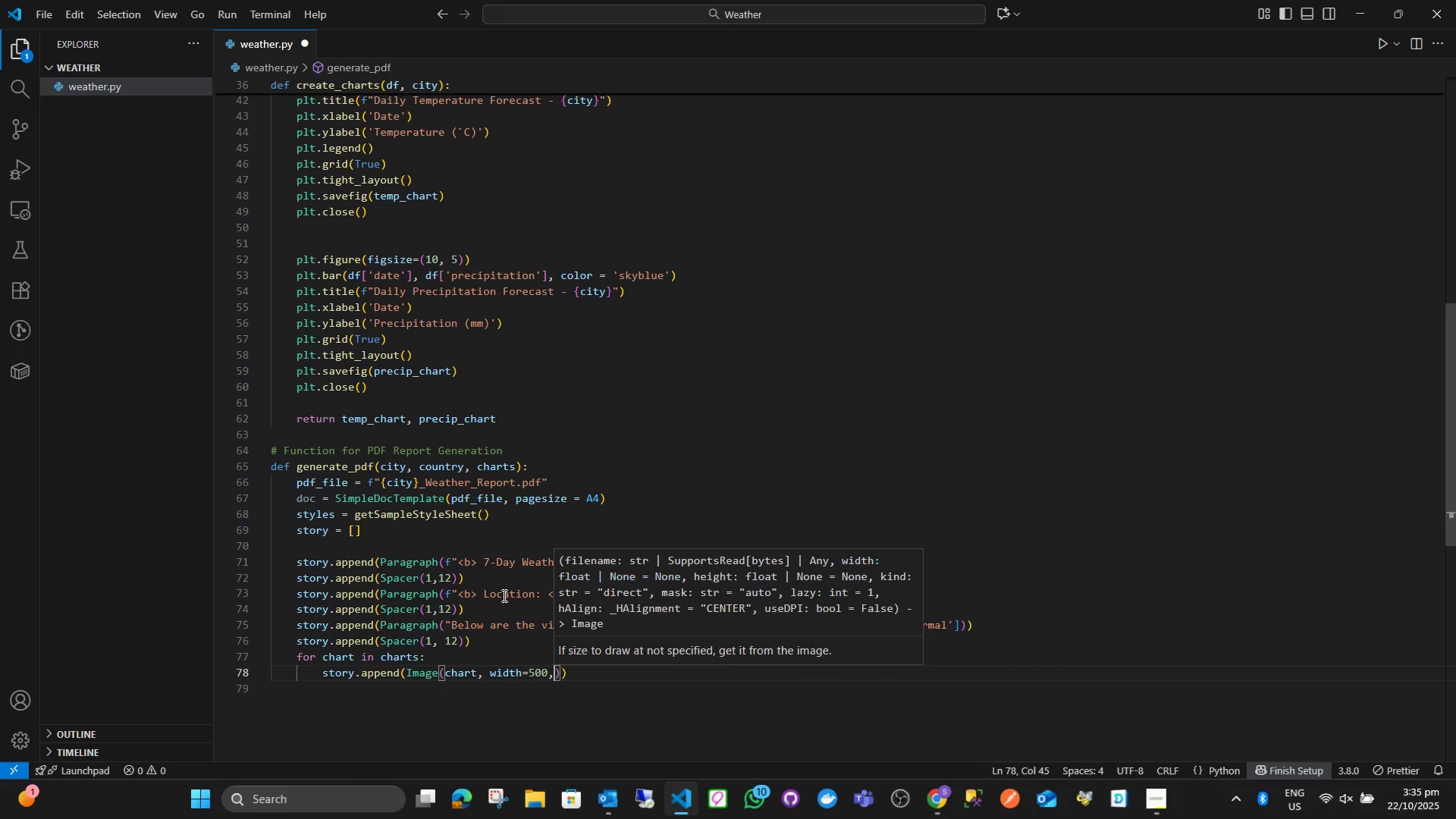 
key(Space)
 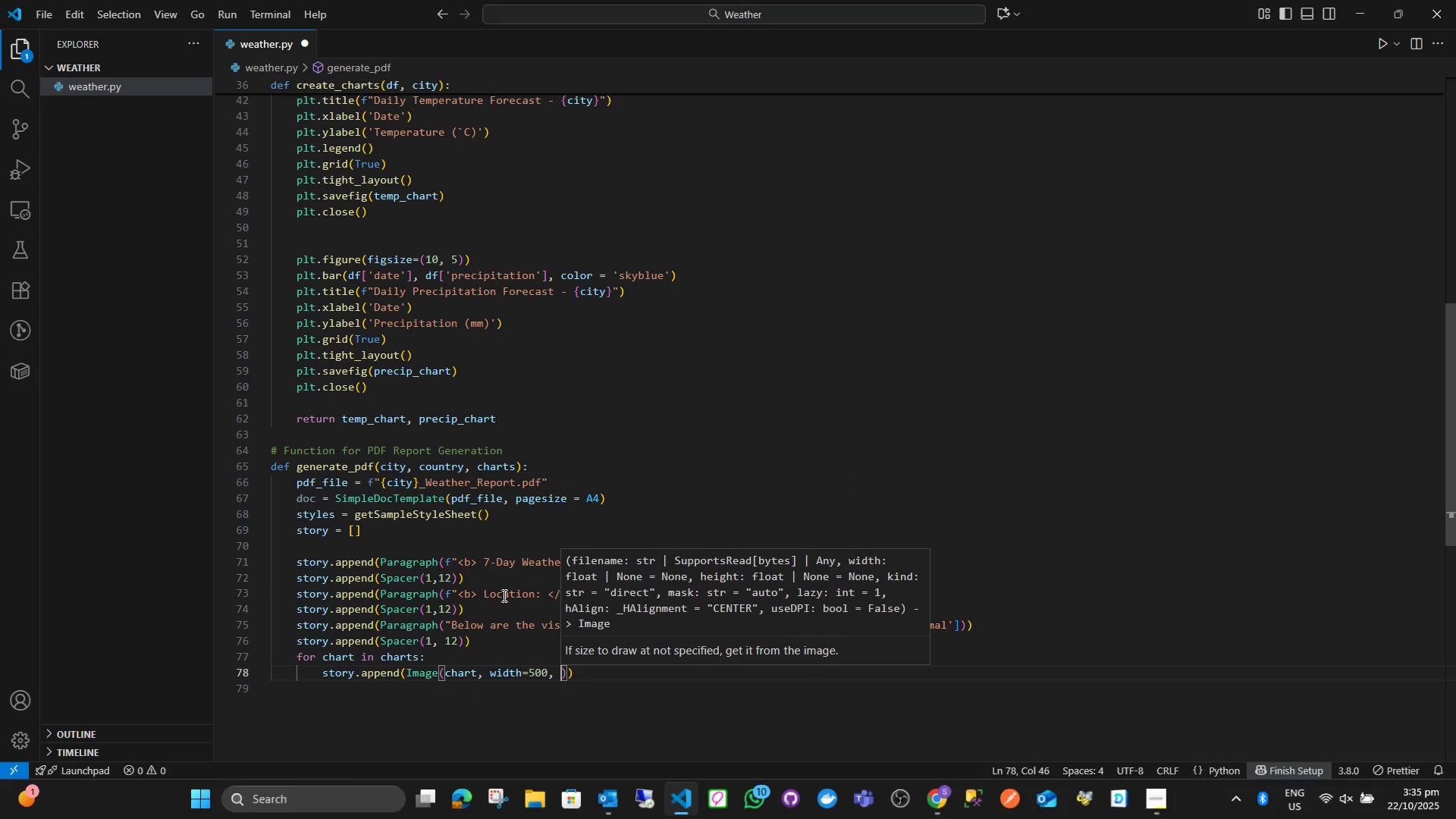 
key(H)
 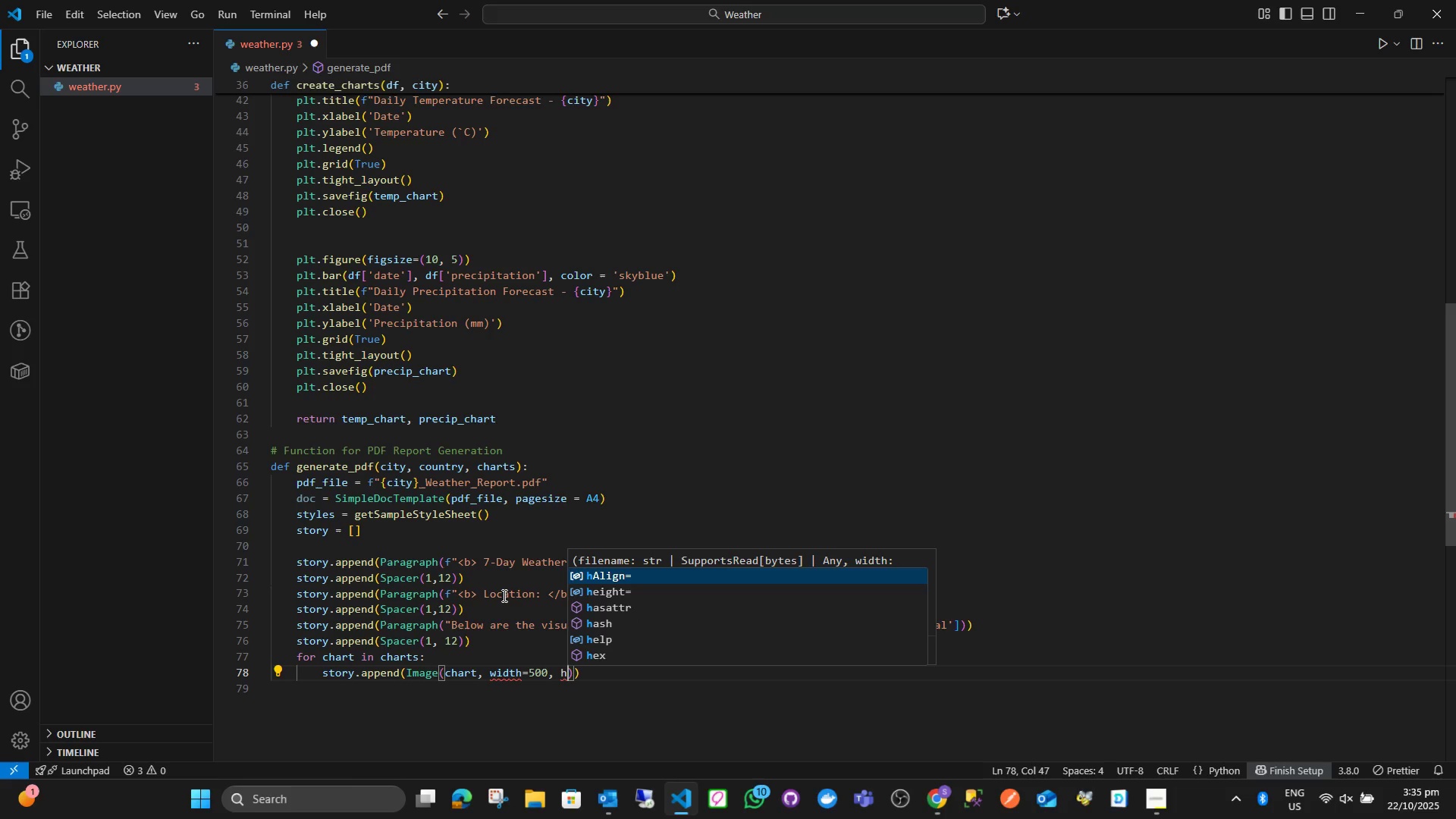 
key(ArrowDown)
 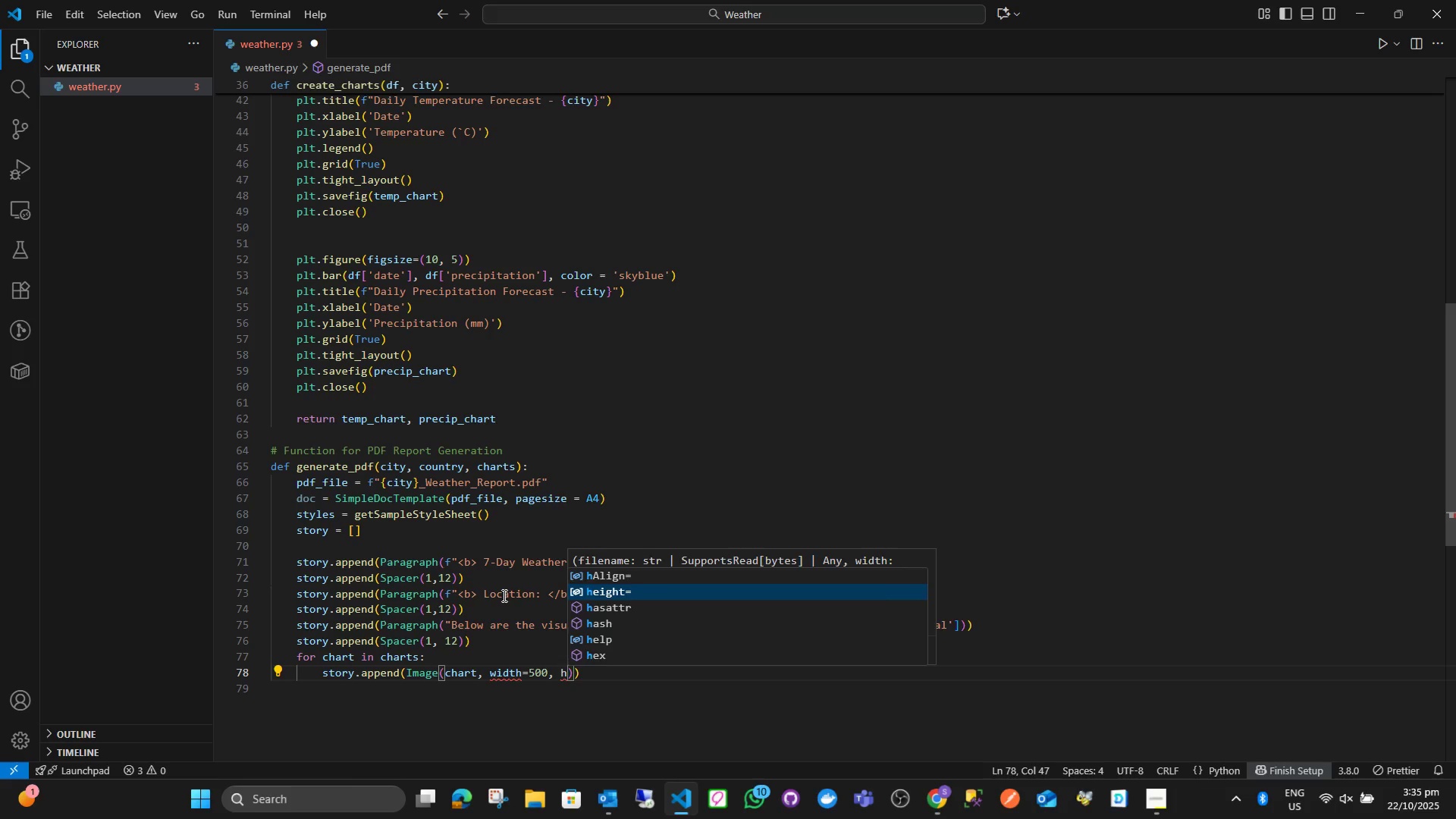 
key(Enter)
 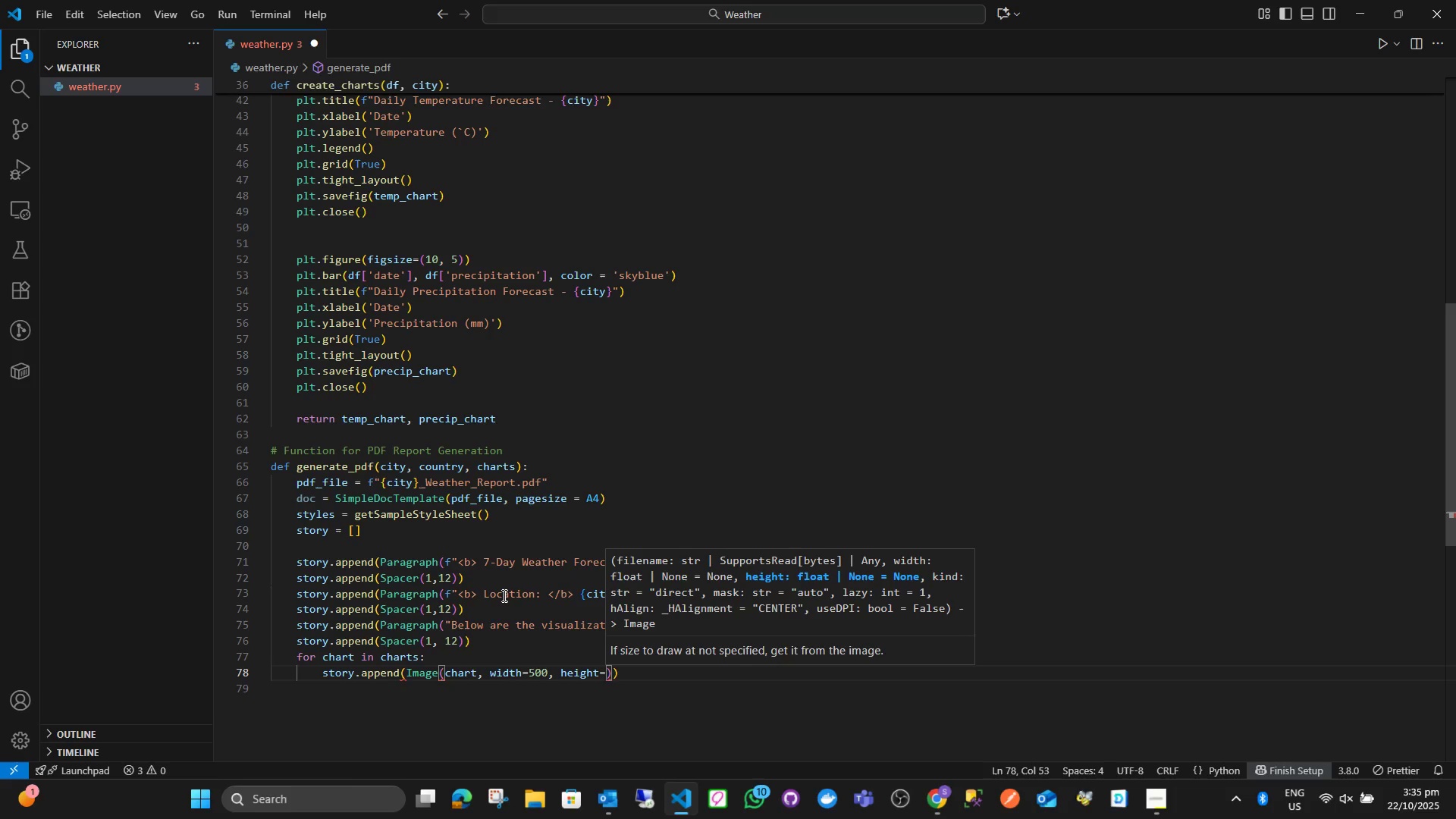 
key(Numpad2)
 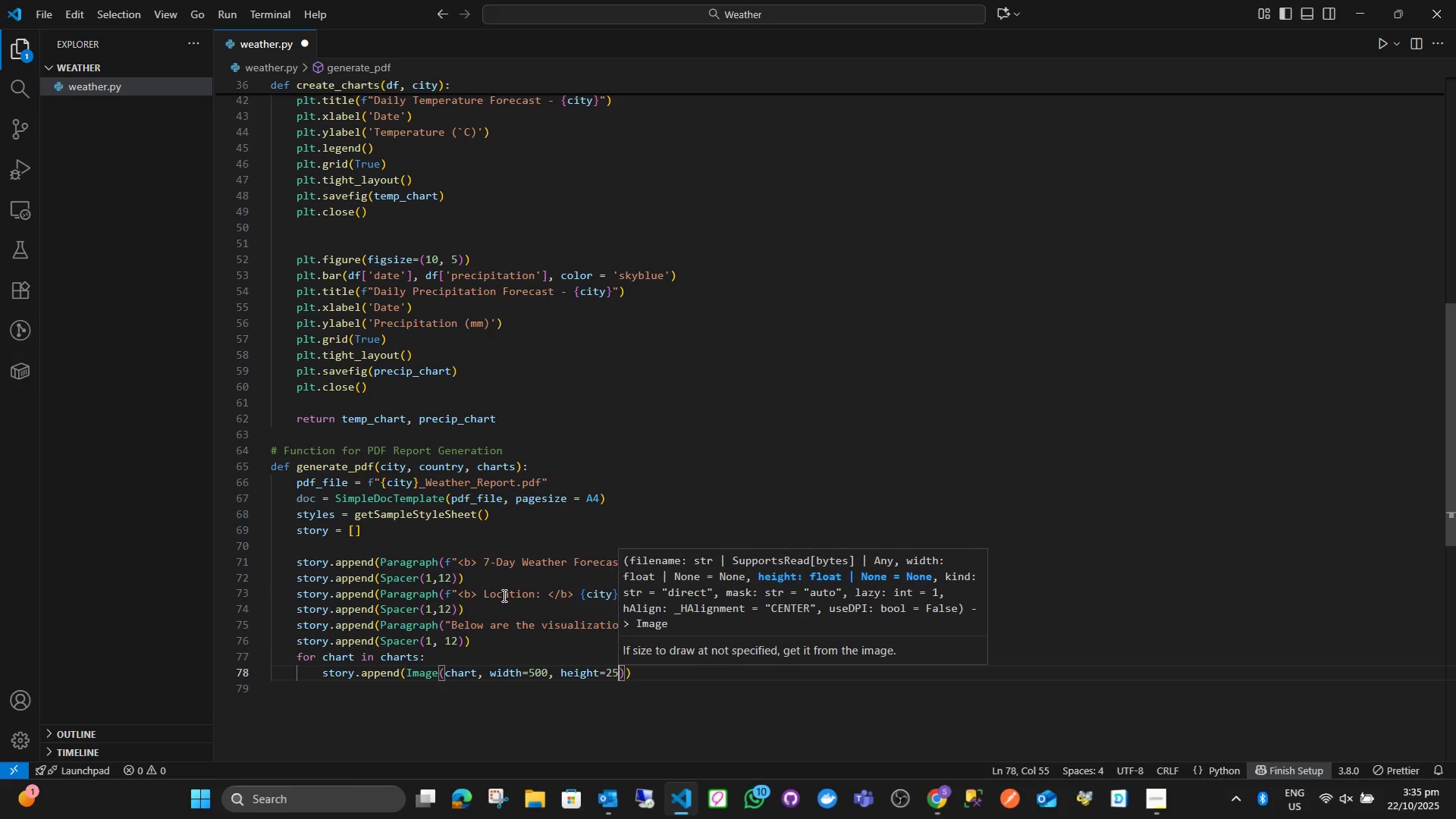 
key(Numpad5)
 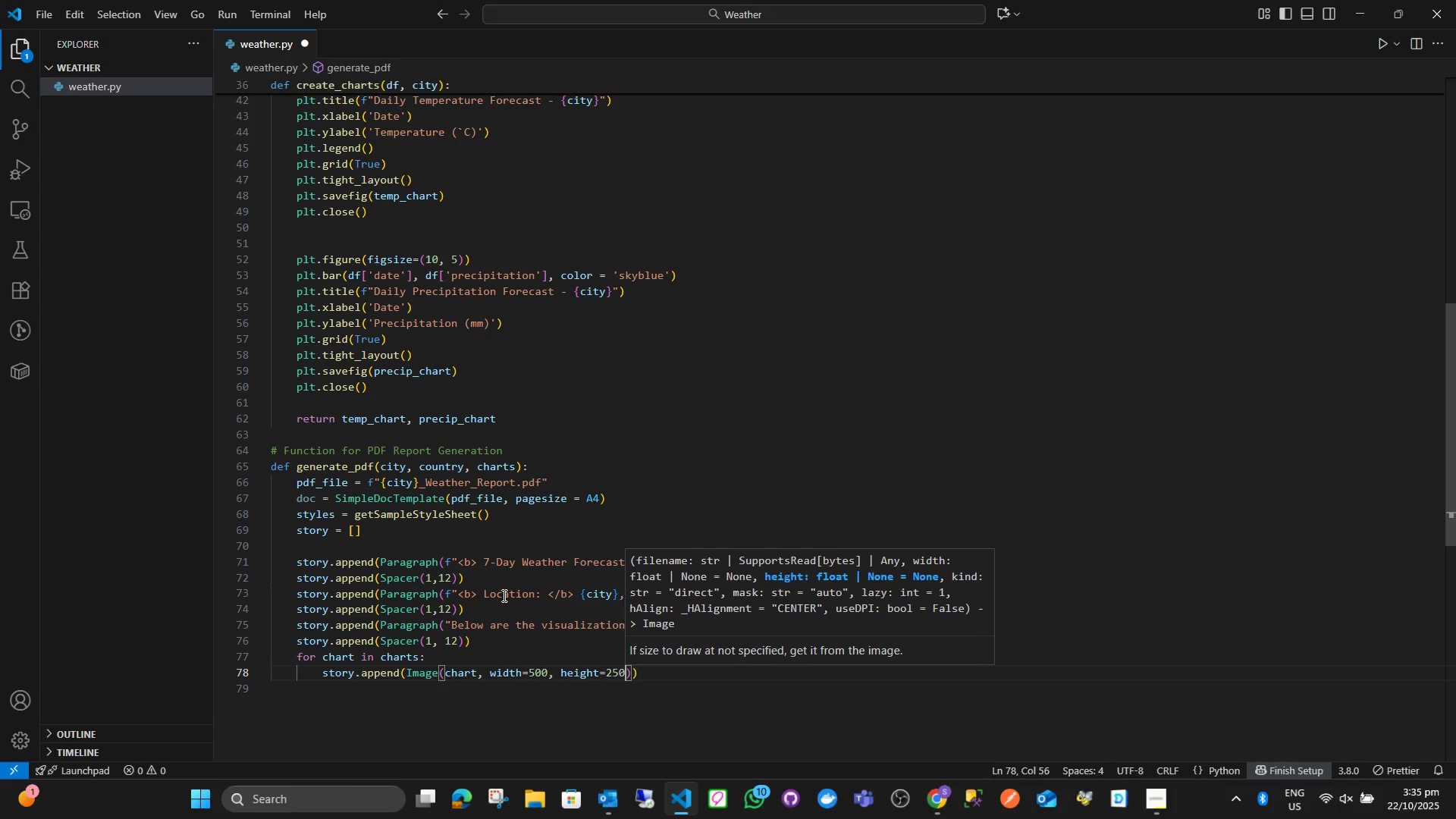 
key(Numpad0)
 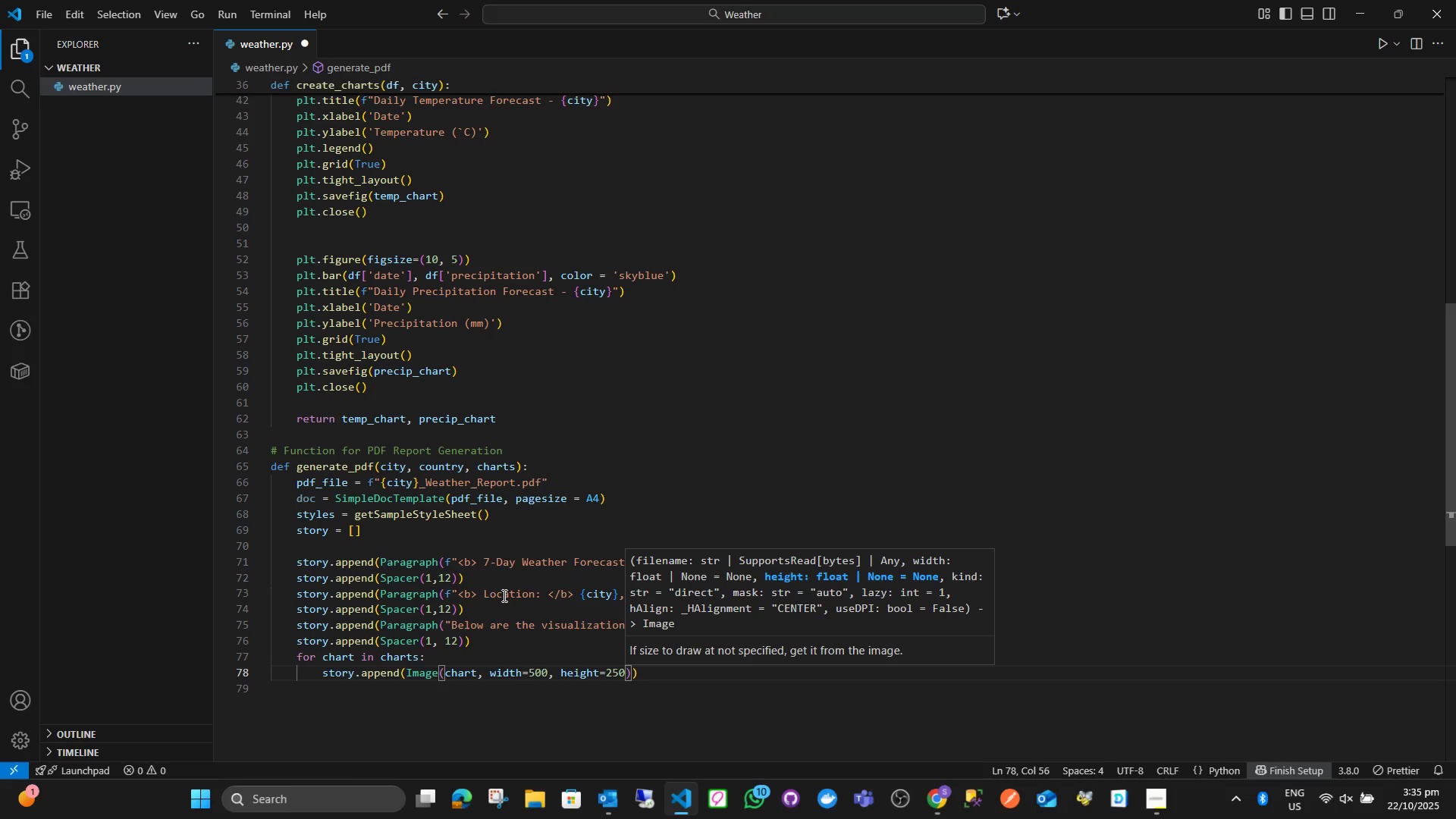 
key(ArrowRight)
 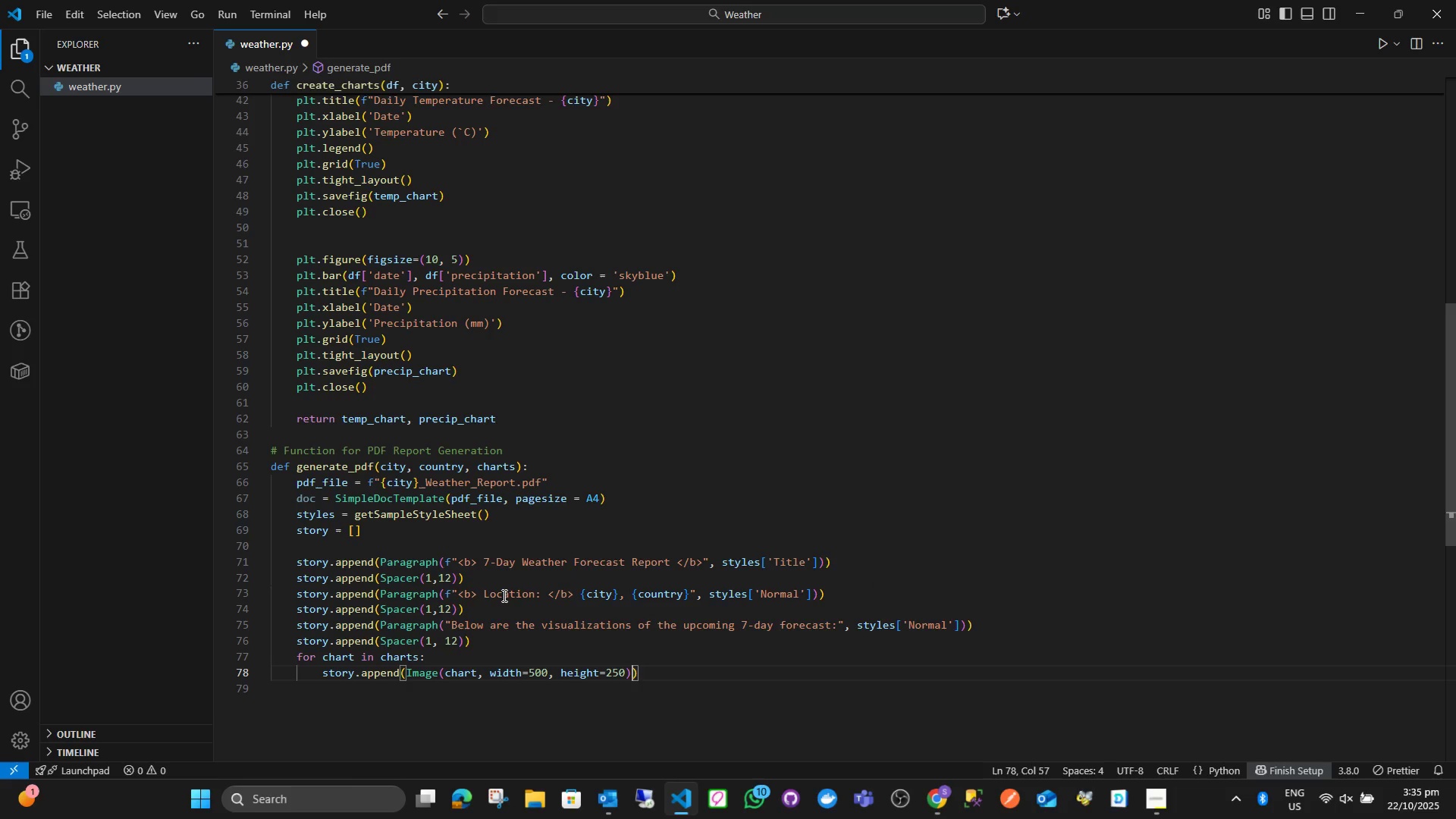 
key(ArrowRight)
 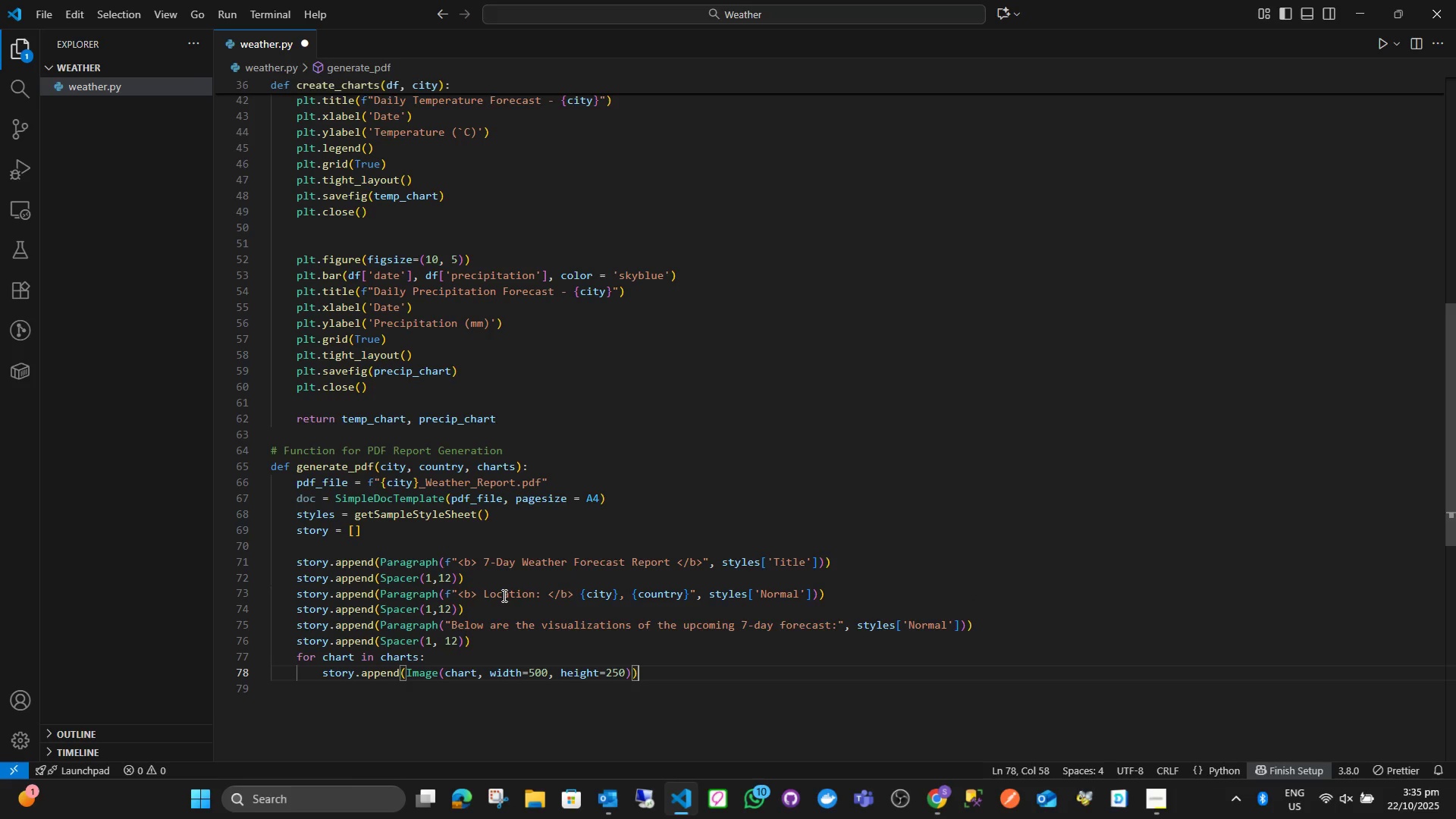 
key(Enter)
 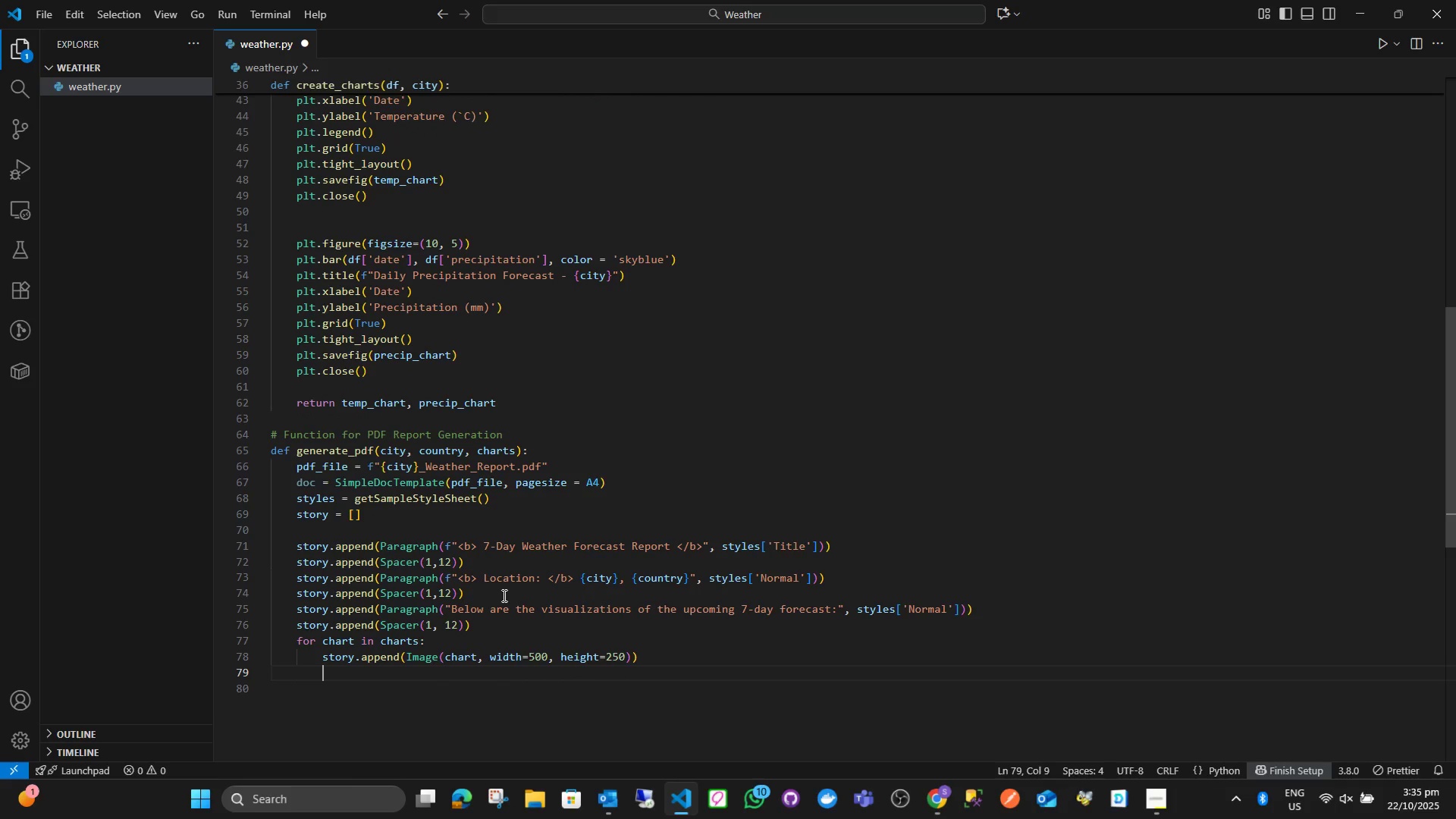 
type(story.apee)
key(Backspace)
key(Backspace)
type(ped)
 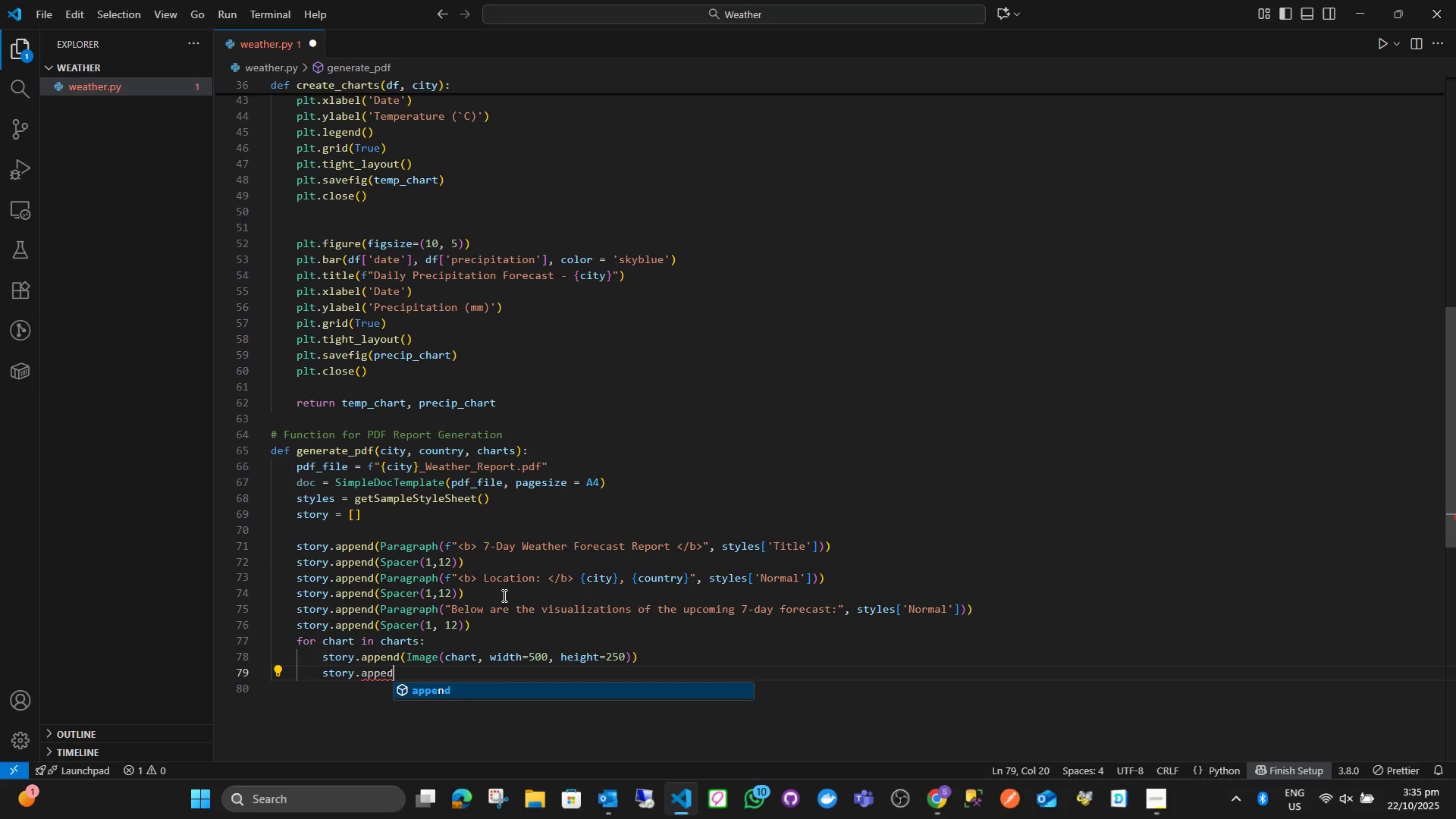 
key(Enter)
 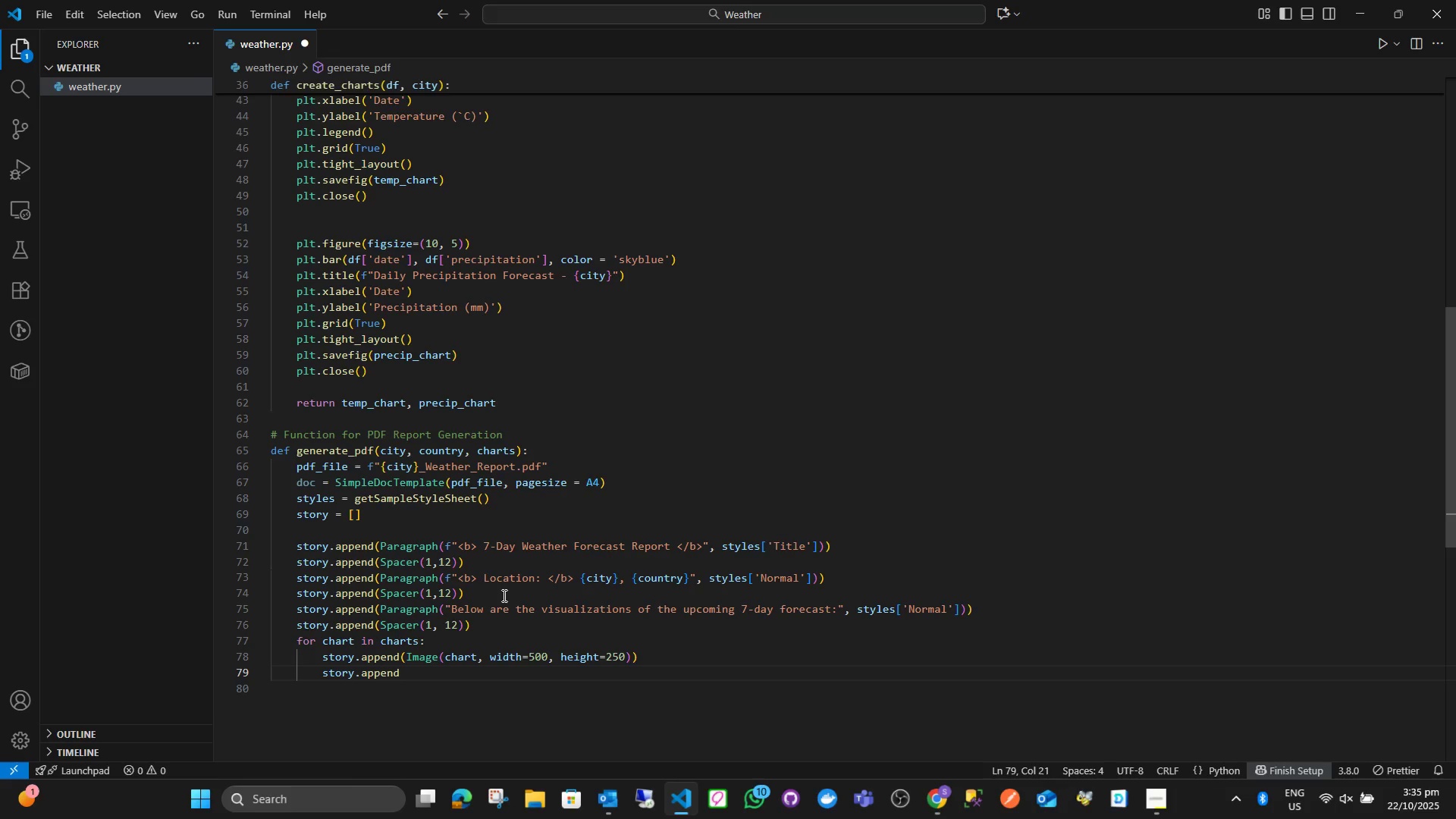 
type((Spacer(1, 12)
 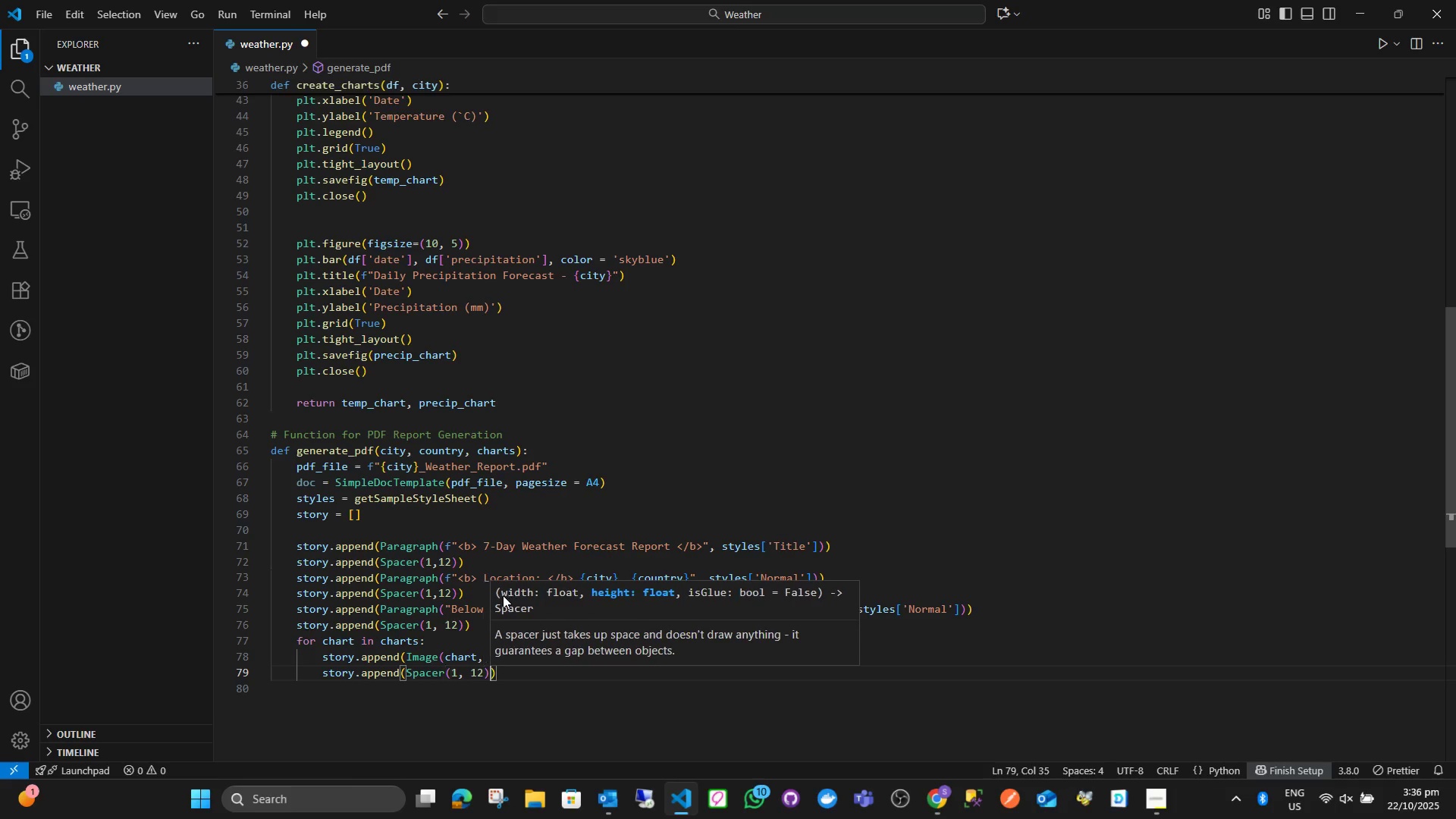 
 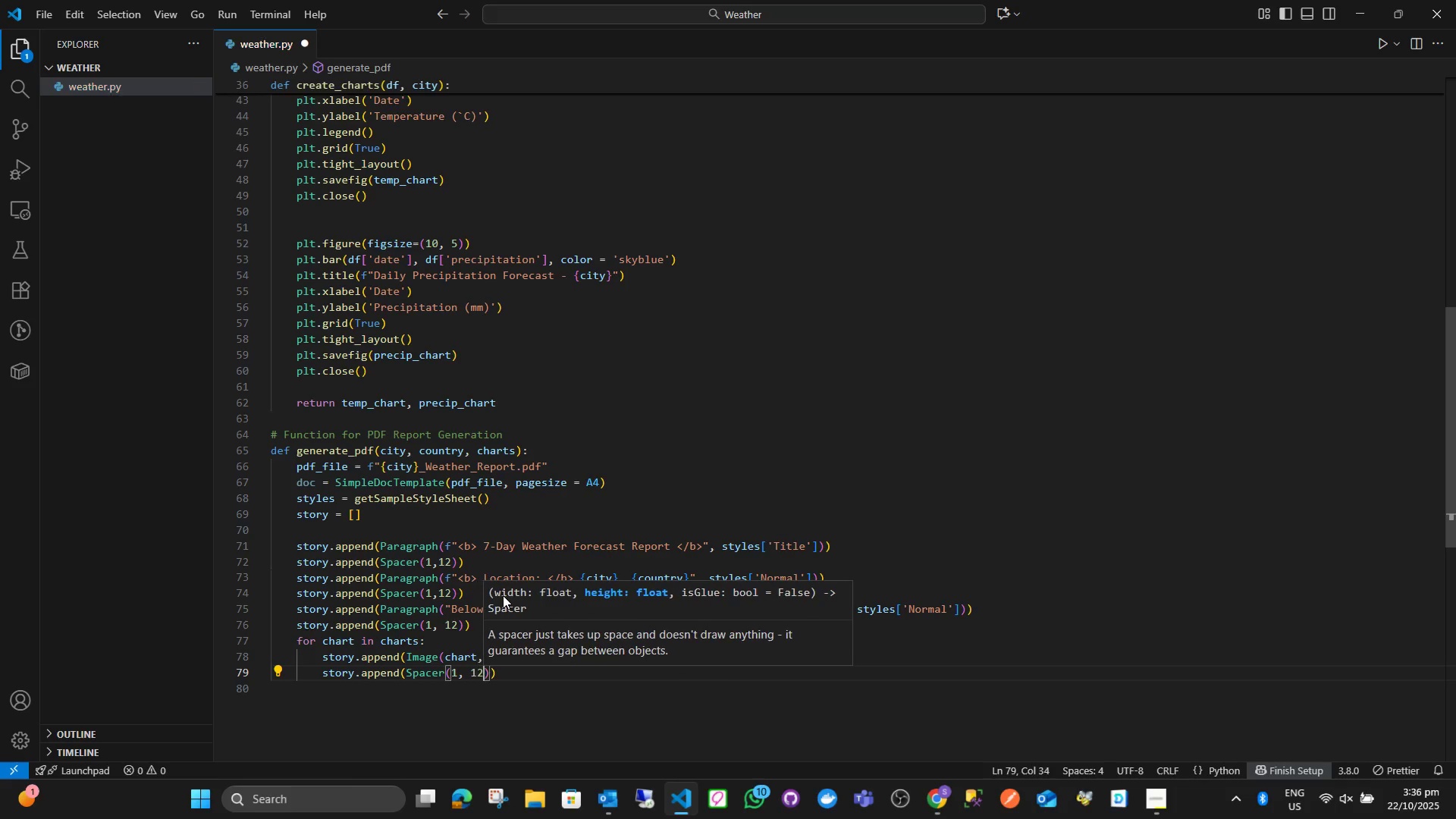 
key(ArrowRight)
 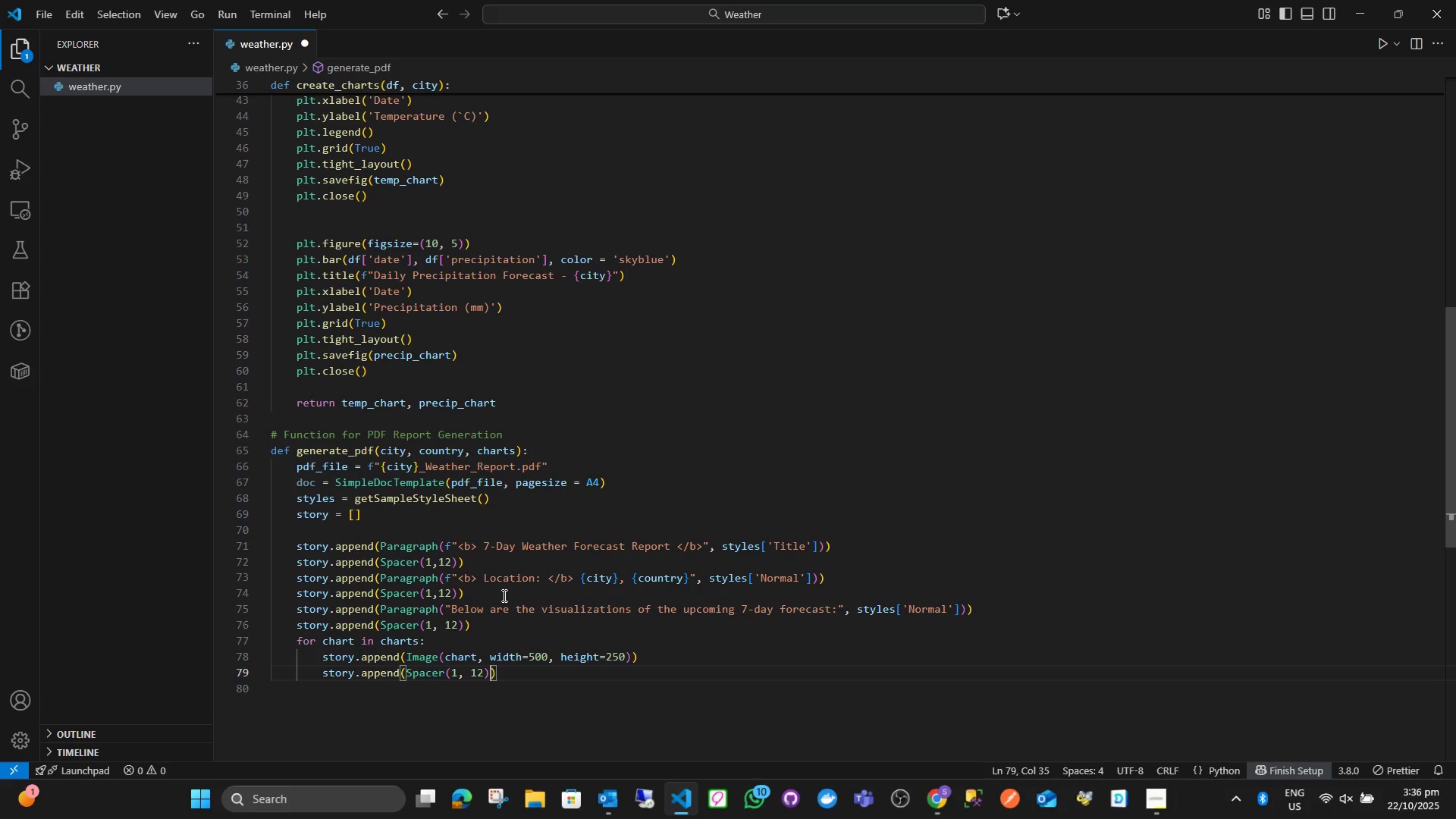 
key(ArrowRight)
 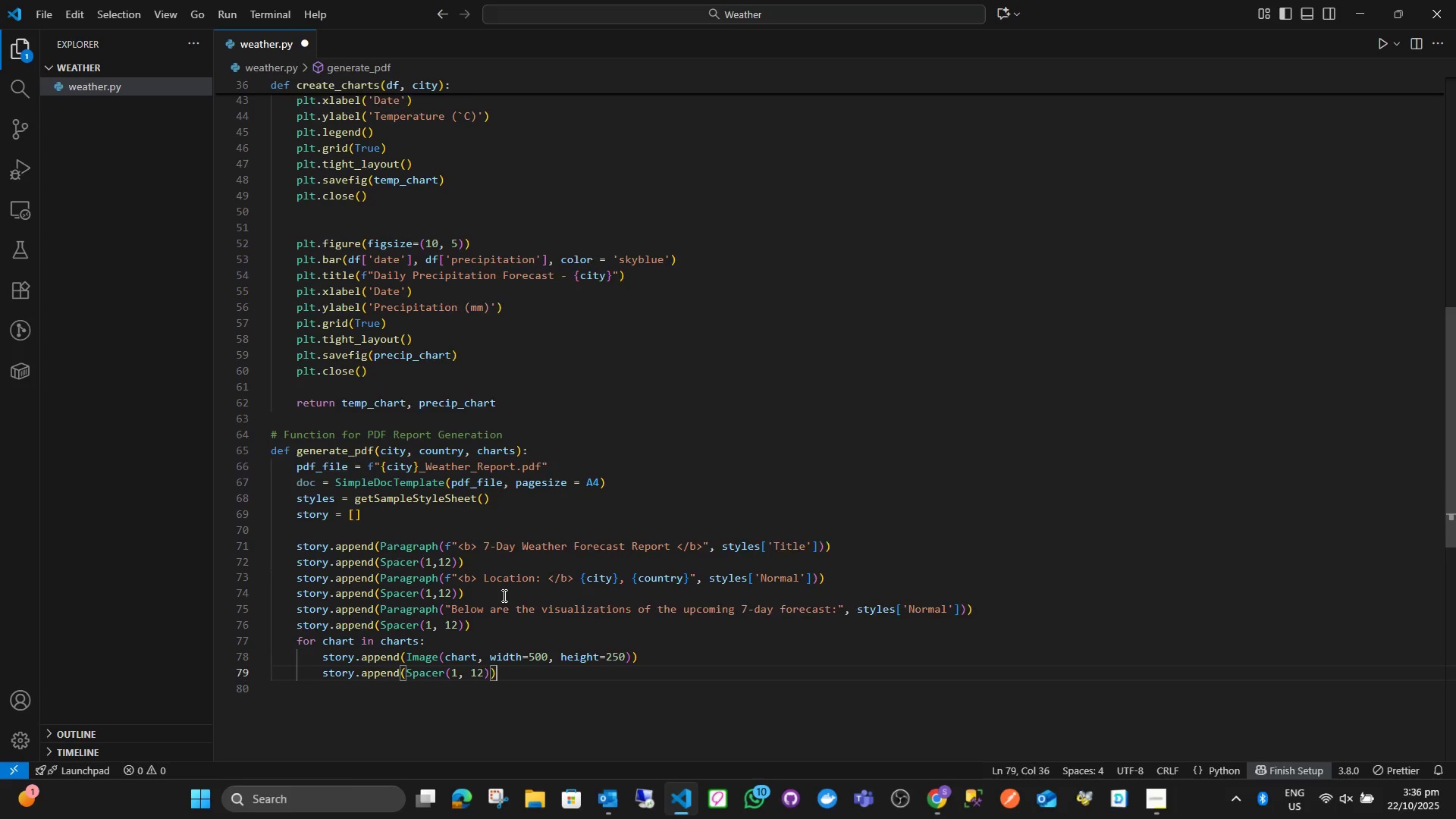 
key(Enter)
 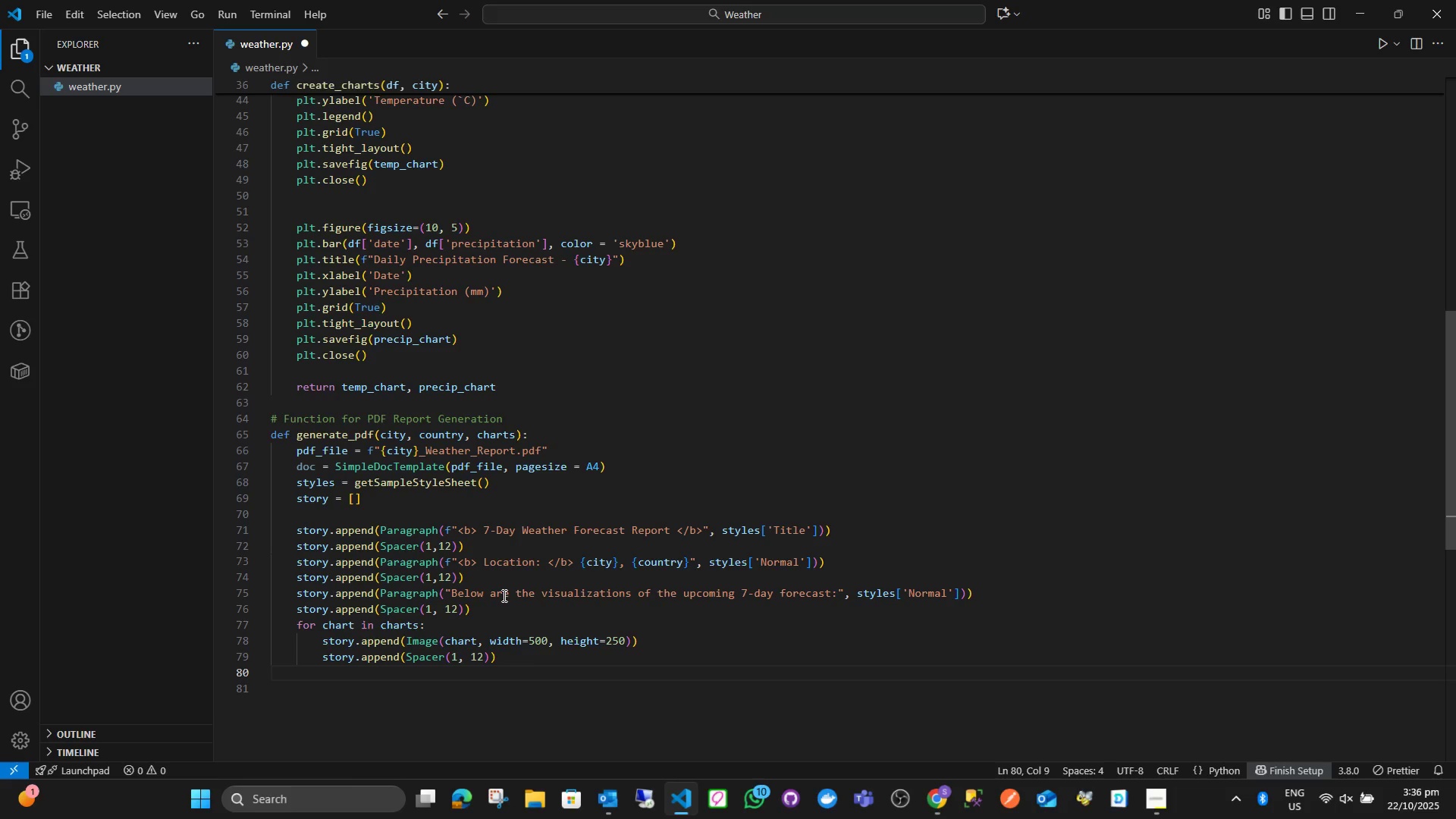 
wait(16.72)
 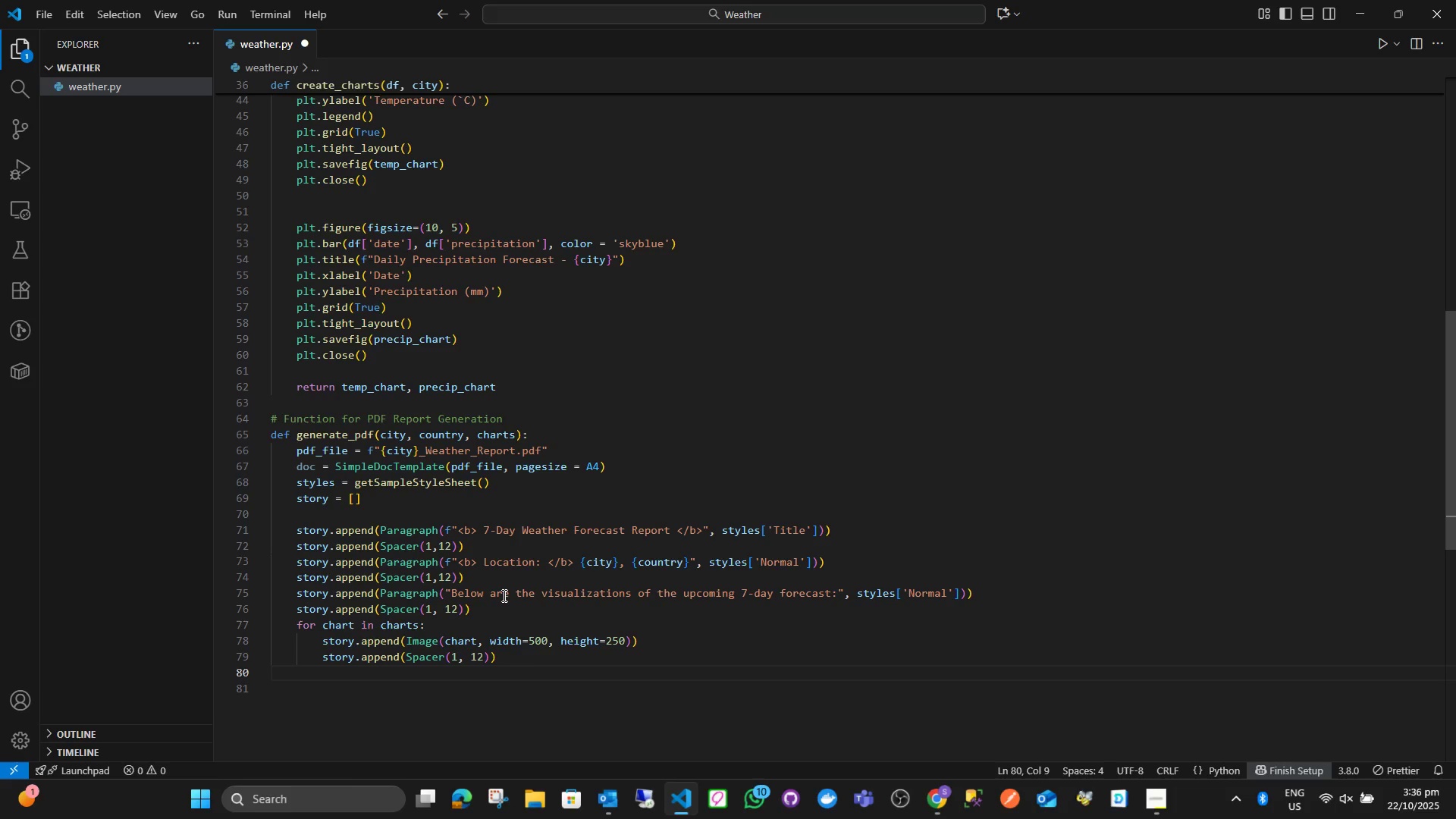 
key(Enter)
 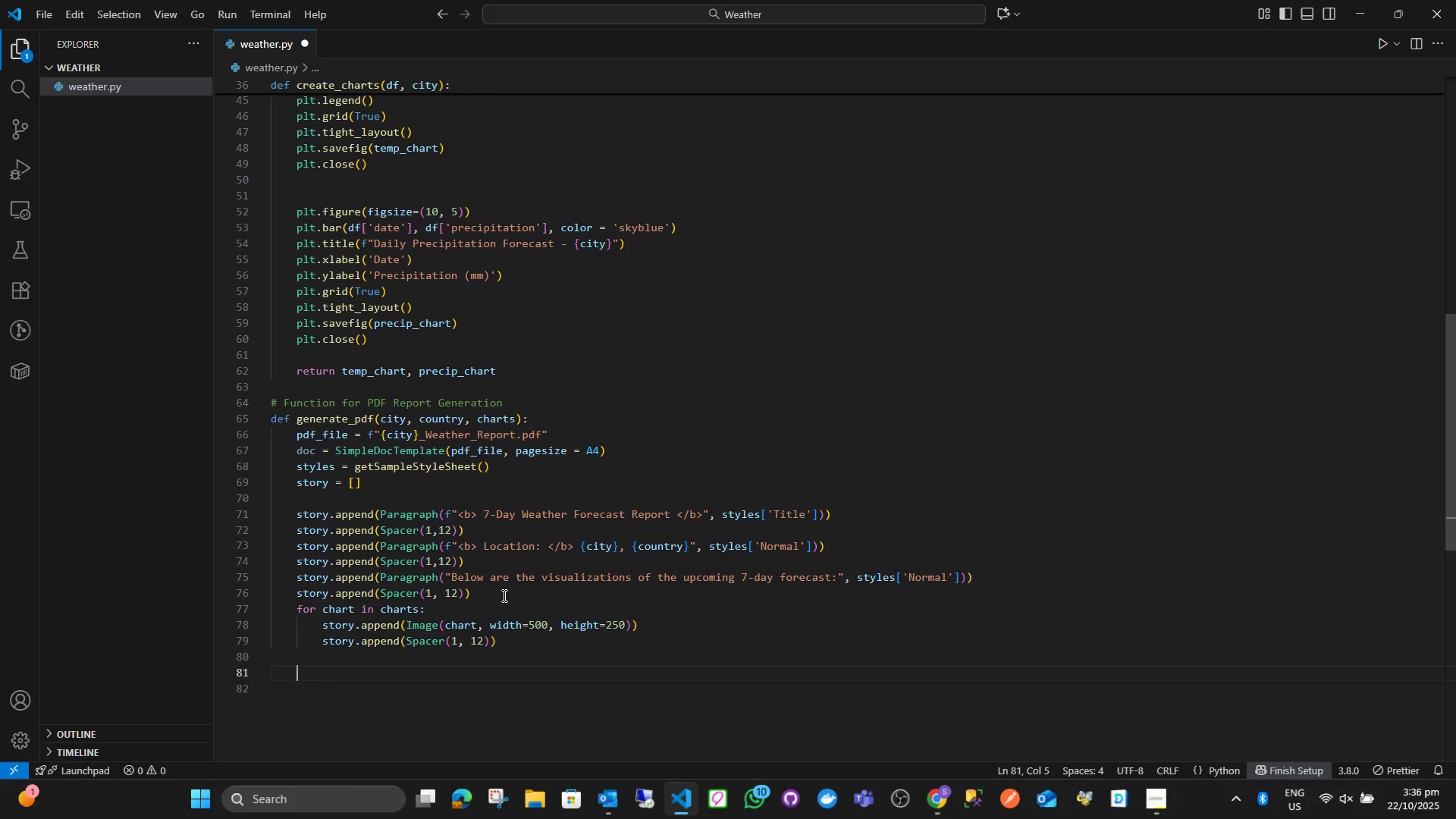 
key(Backspace)
type(do.)
key(Backspace)
type(c.byu)
key(Backspace)
key(Backspace)
type(ui)
 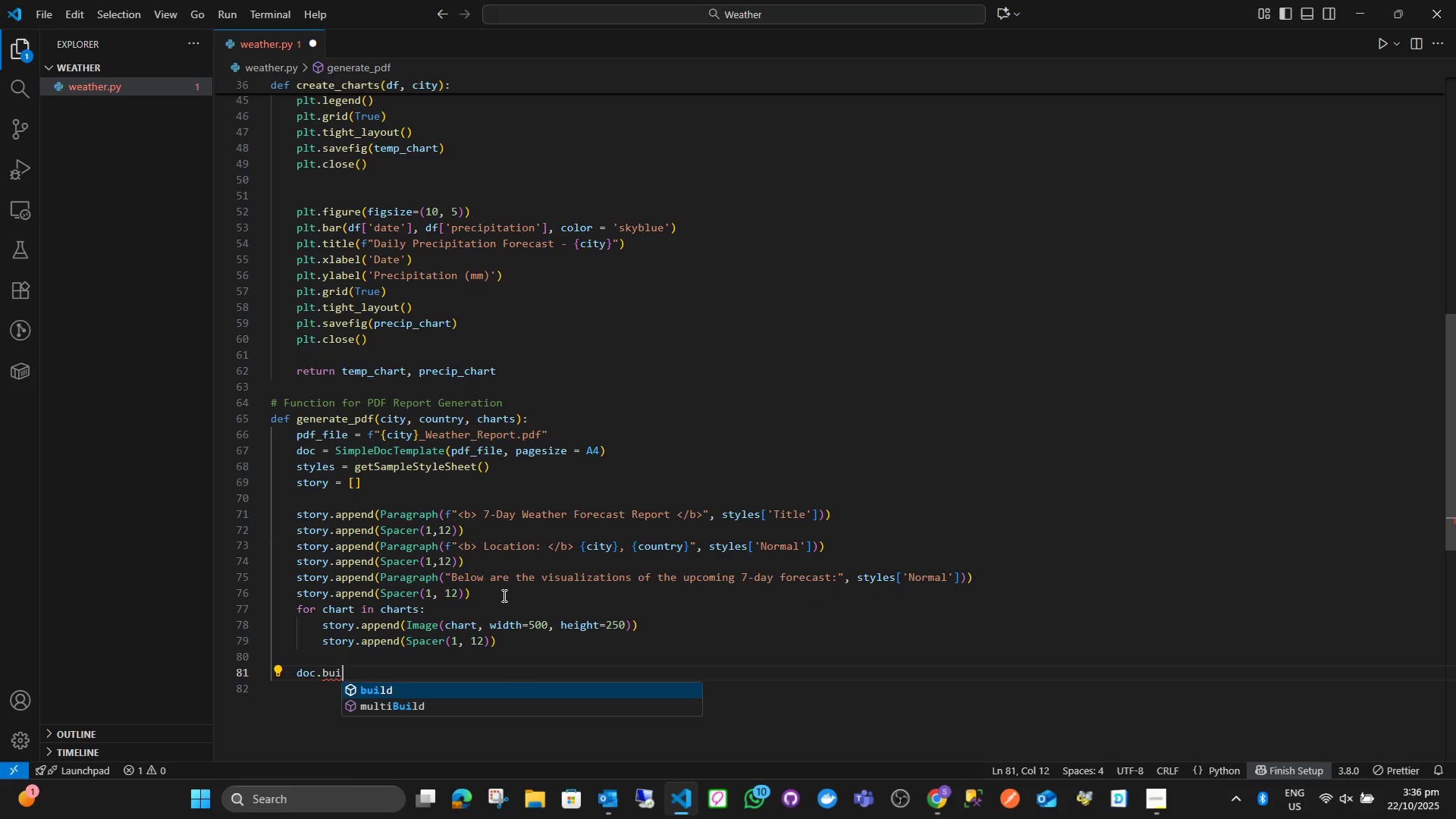 
key(Enter)
 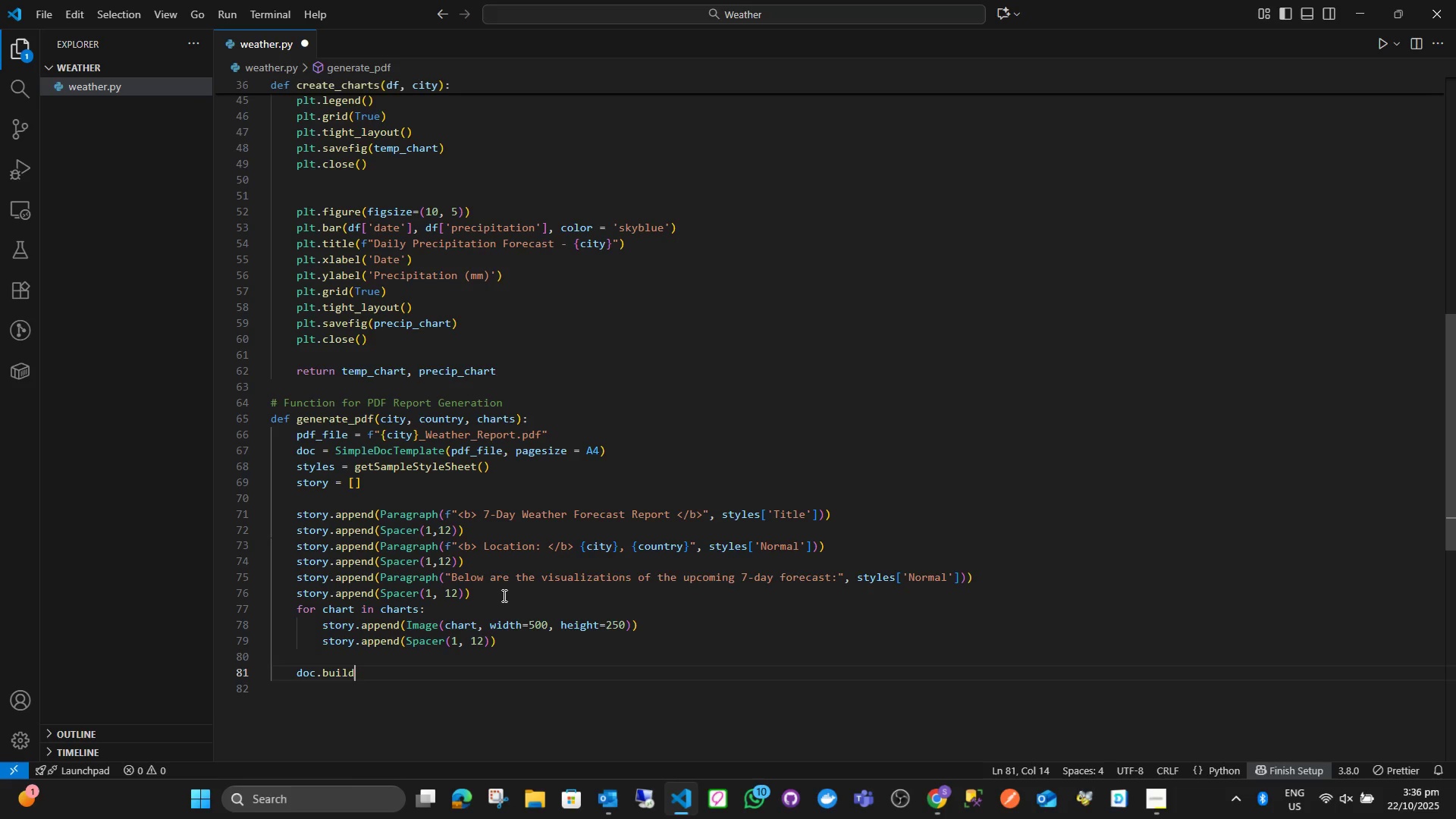 
type(I)
key(Backspace)
type((story)
 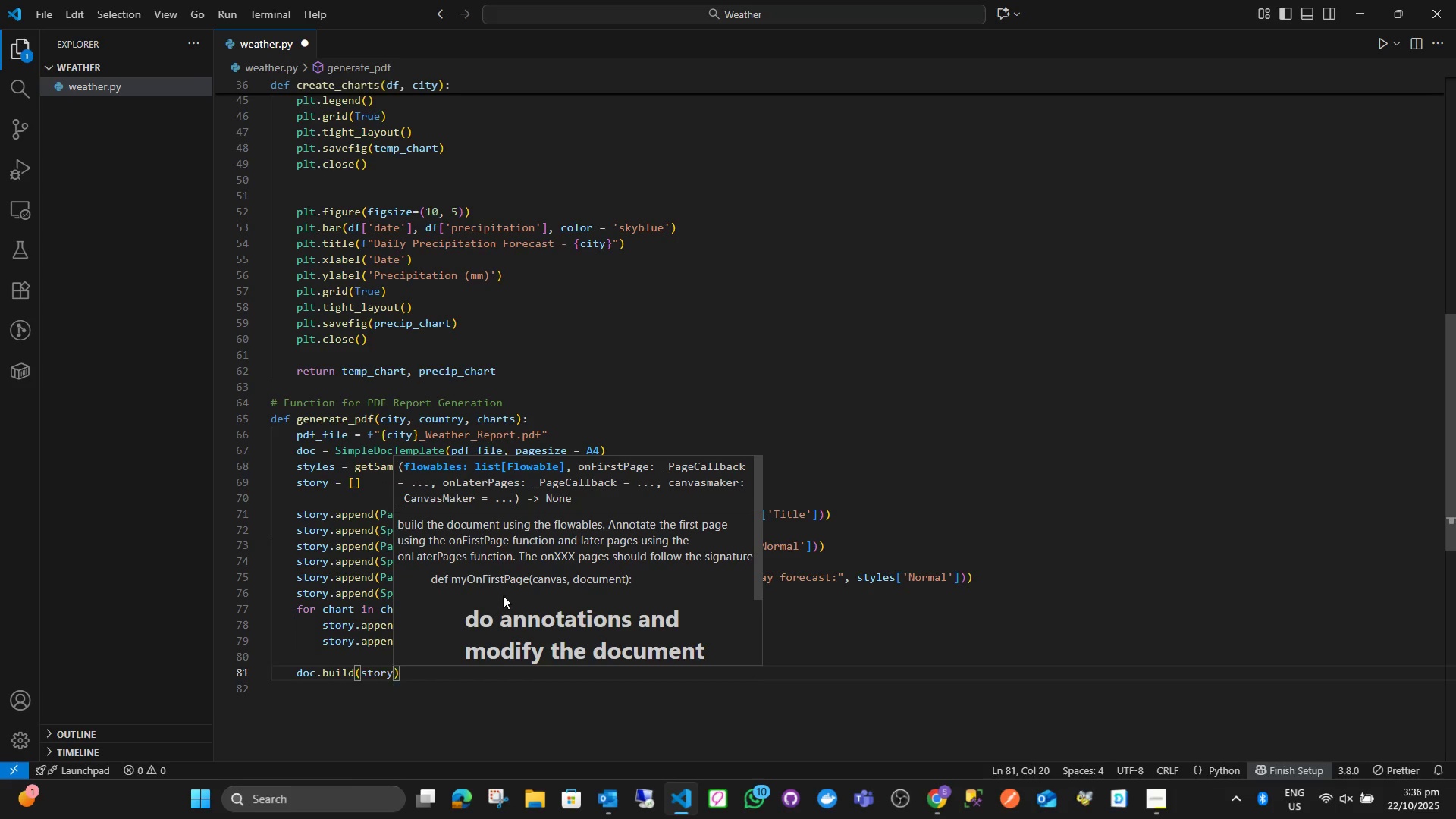 
 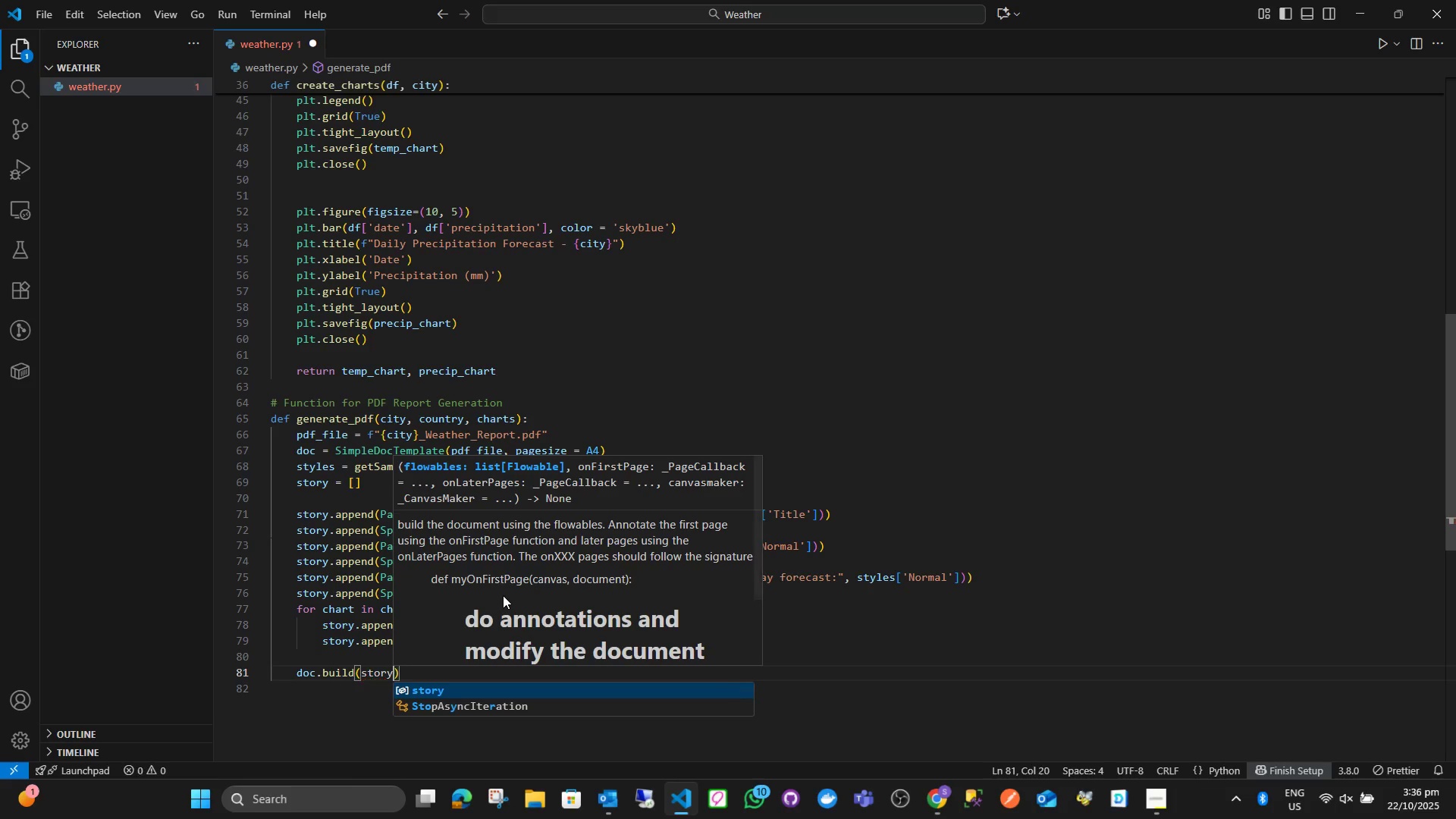 
key(Enter)
 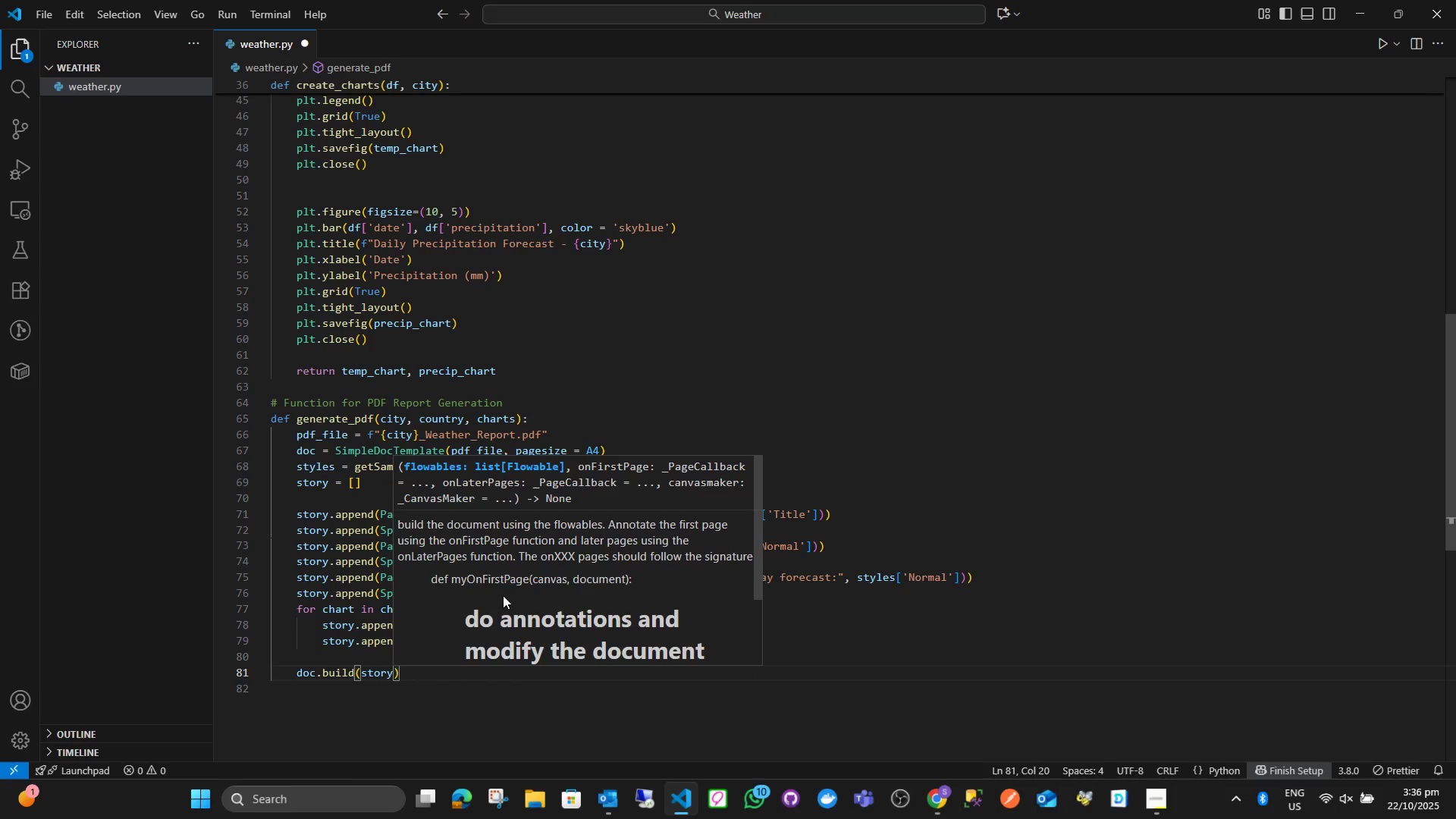 
key(ArrowRight)
 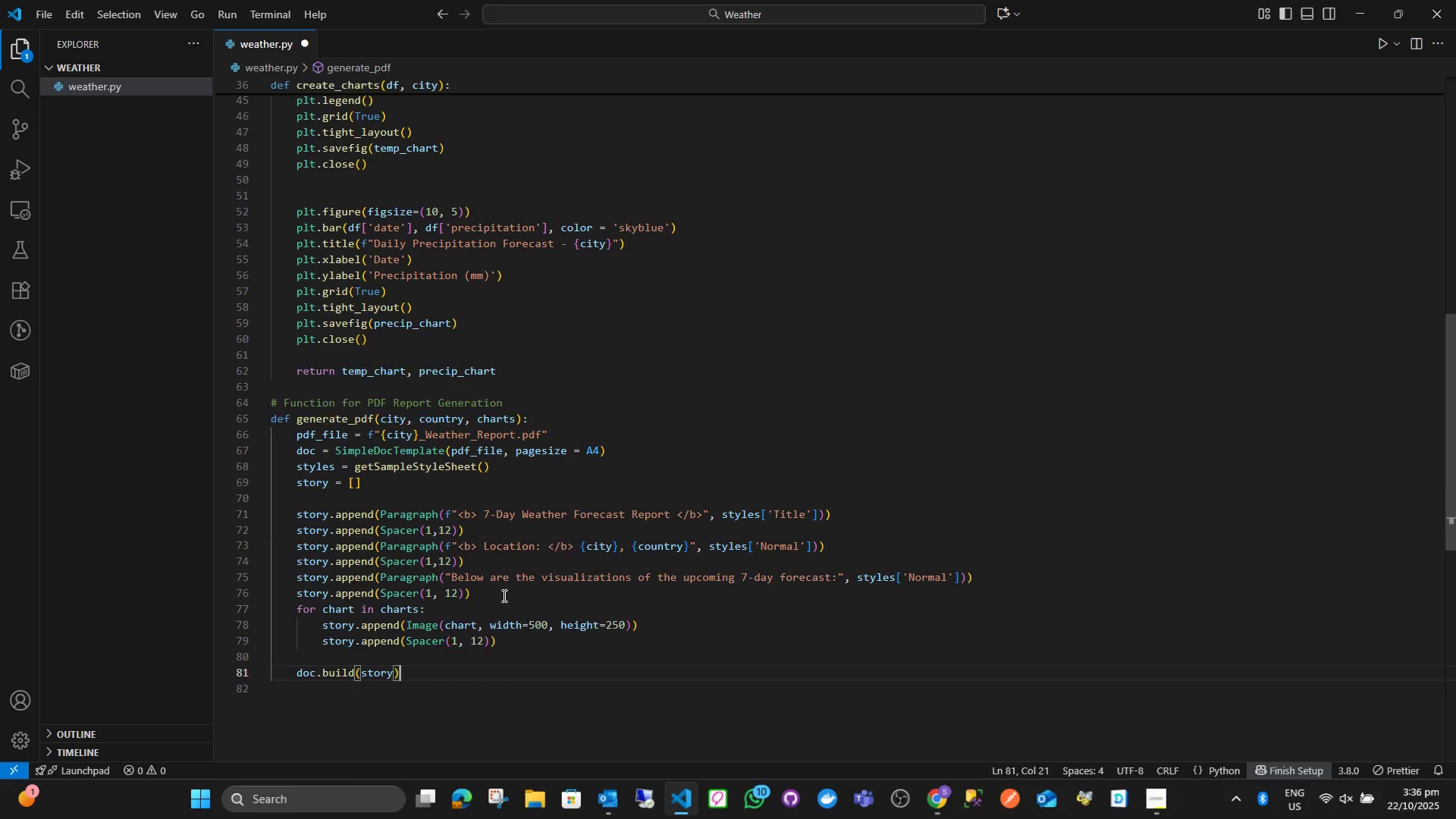 
key(Enter)
 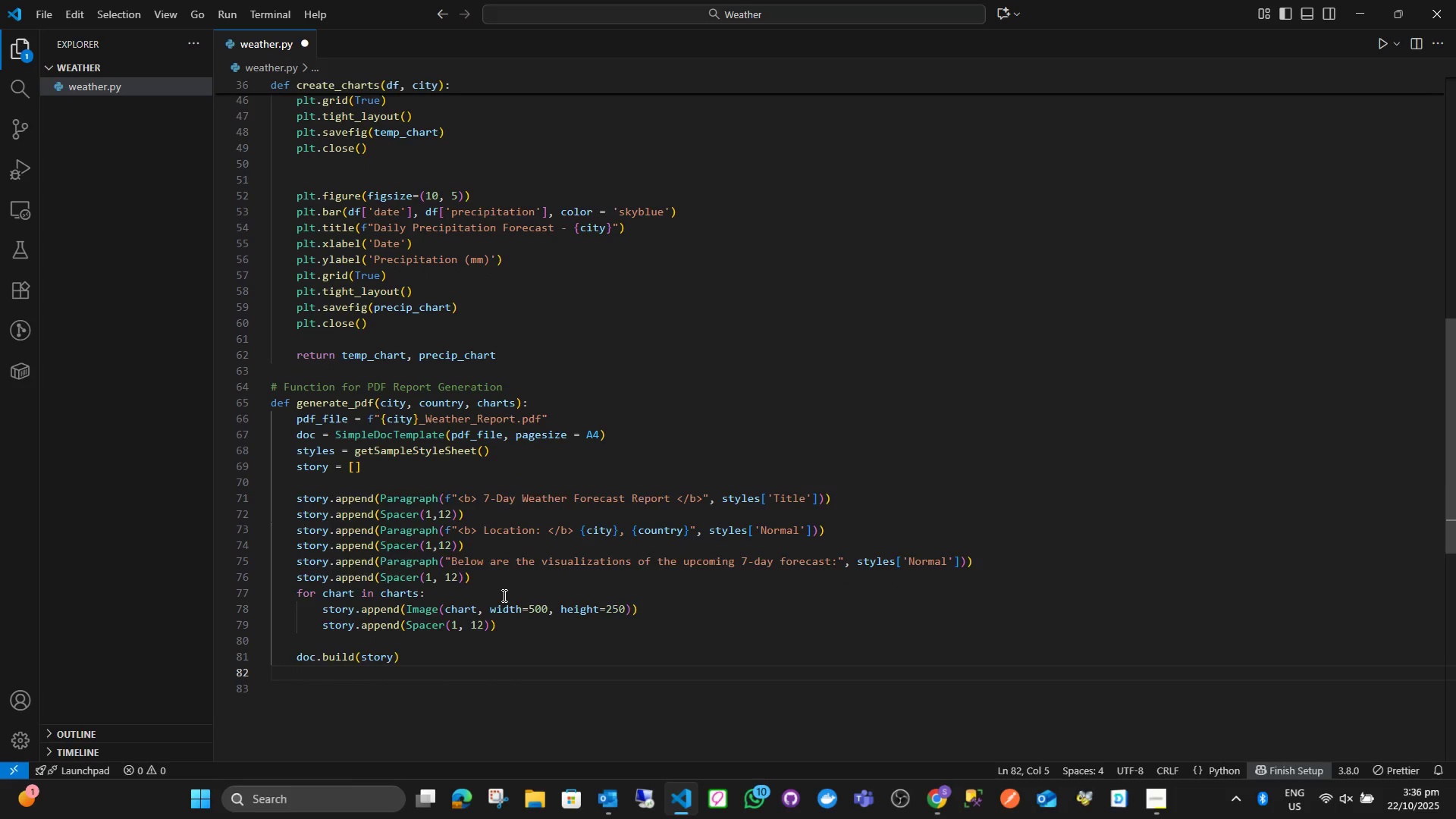 
type(print("PDF Fil)
key(Backspace)
key(Backspace)
key(Backspace)
type(Report Generated Successfully.)
 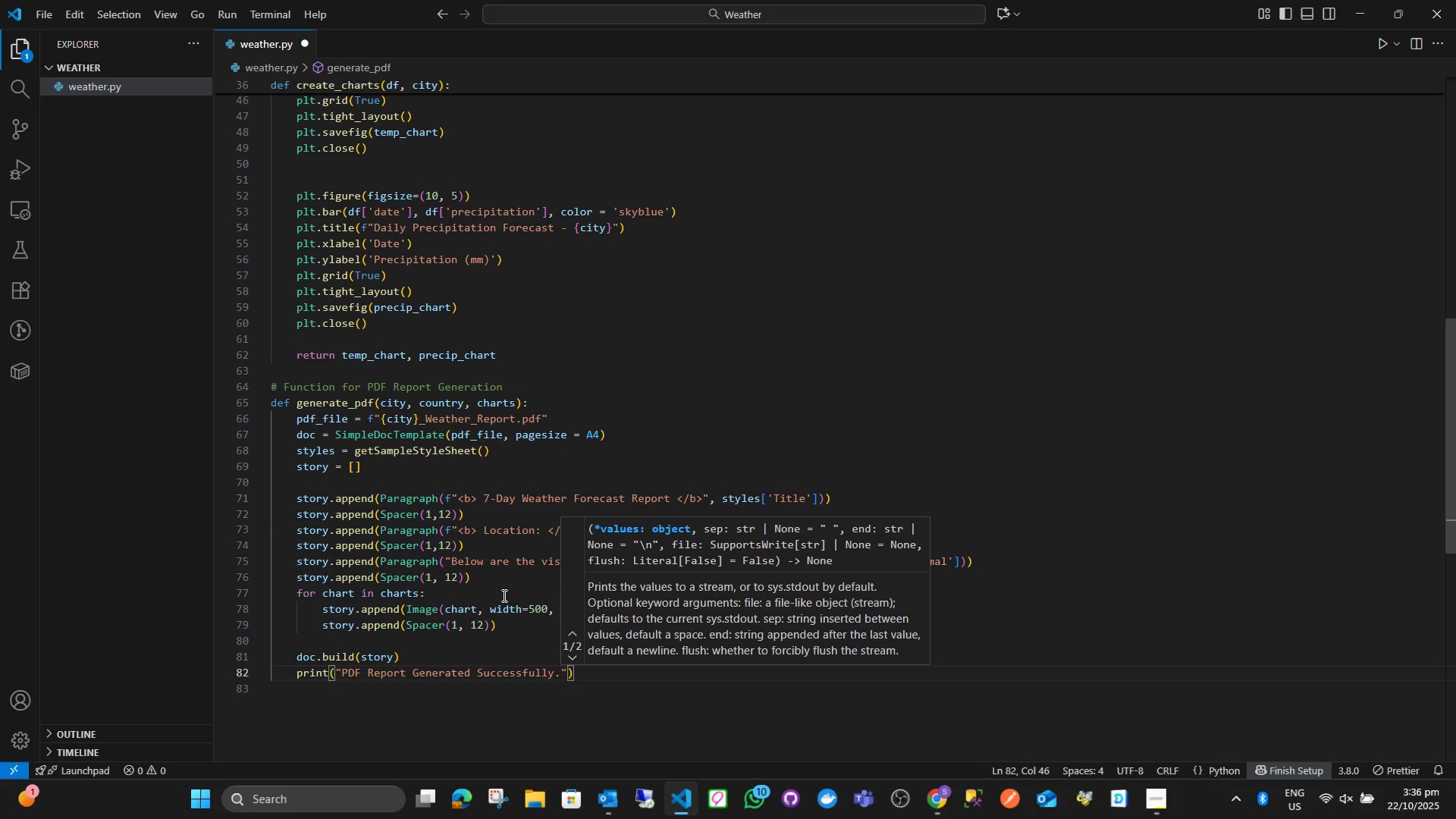 
hold_key(key=ArrowLeft, duration=0.69)
 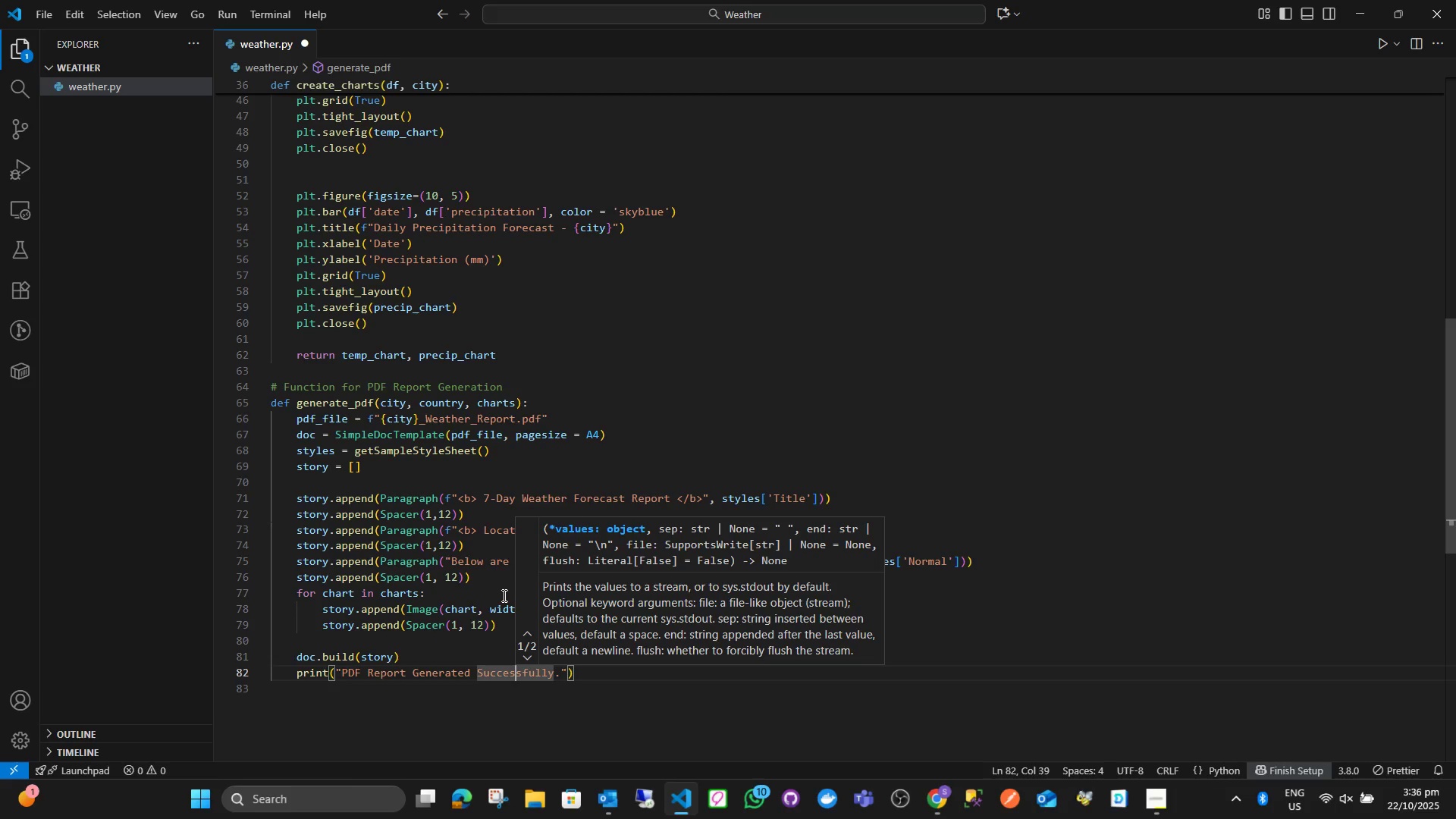 
key(ArrowRight)
 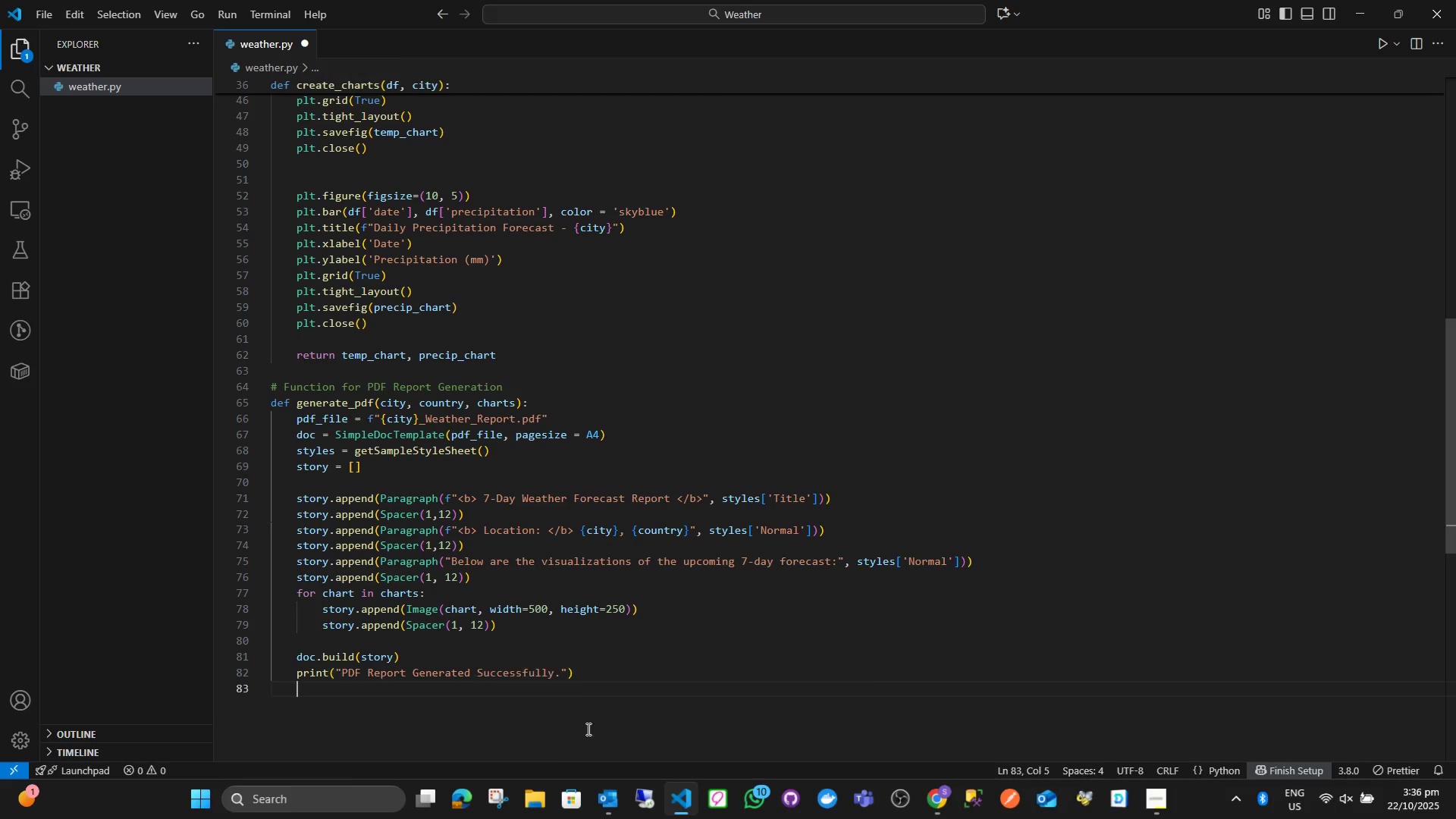 
double_click([643, 651])
 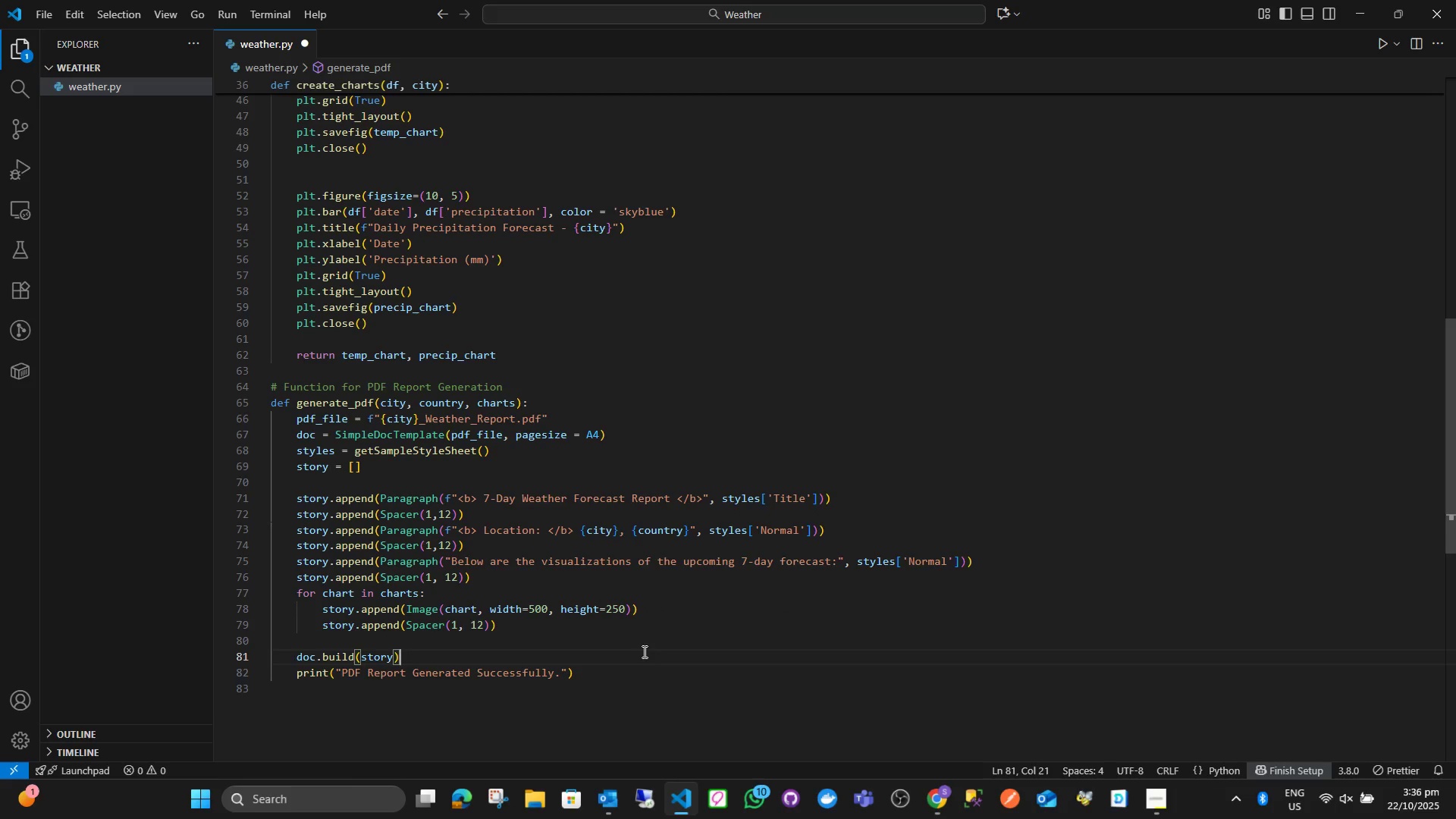 
key(Control+ControlLeft)
 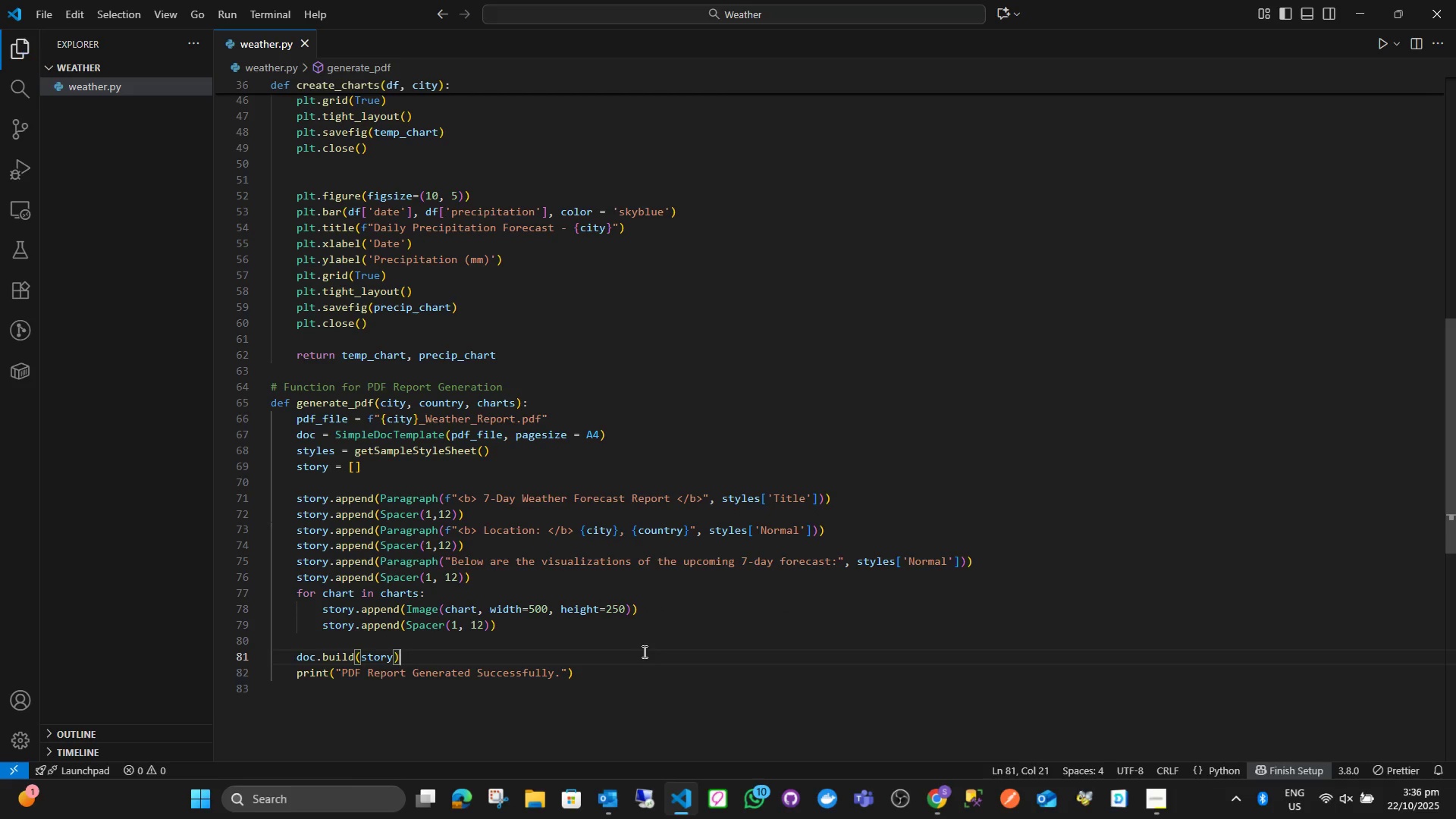 
key(Control+S)
 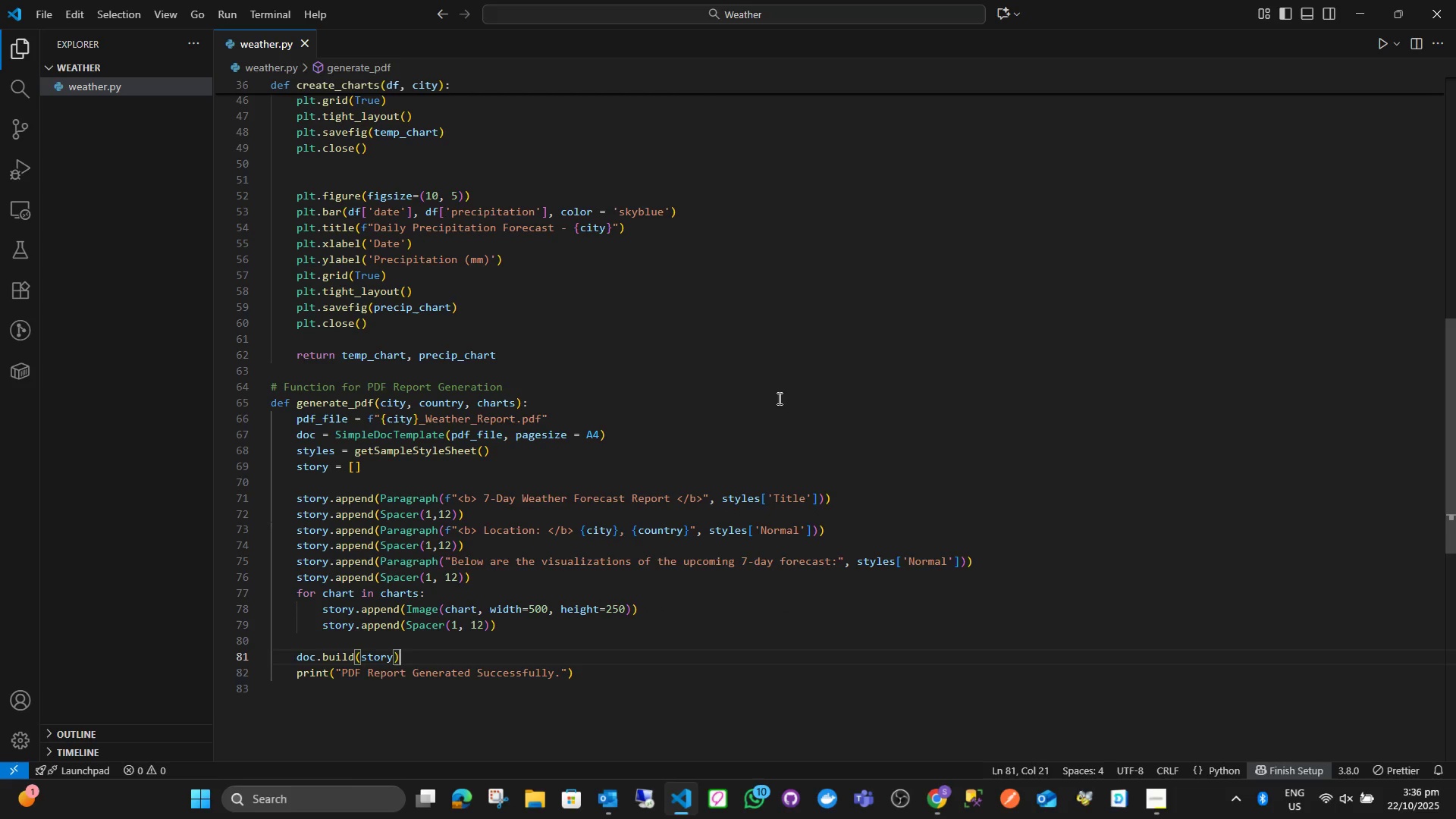 
scroll: coordinate [720, 544], scroll_direction: down, amount: 3.0
 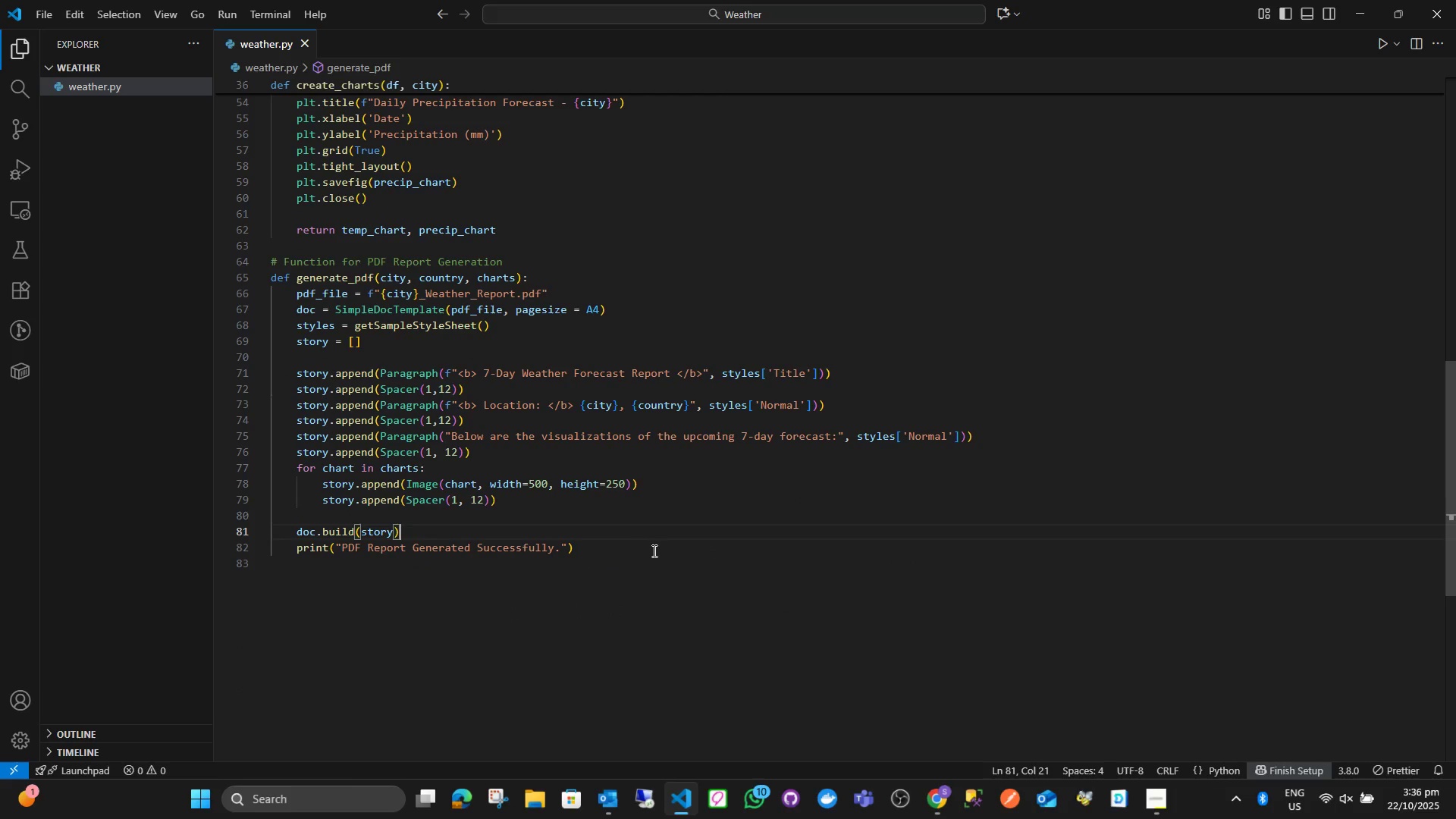 
left_click([657, 549])
 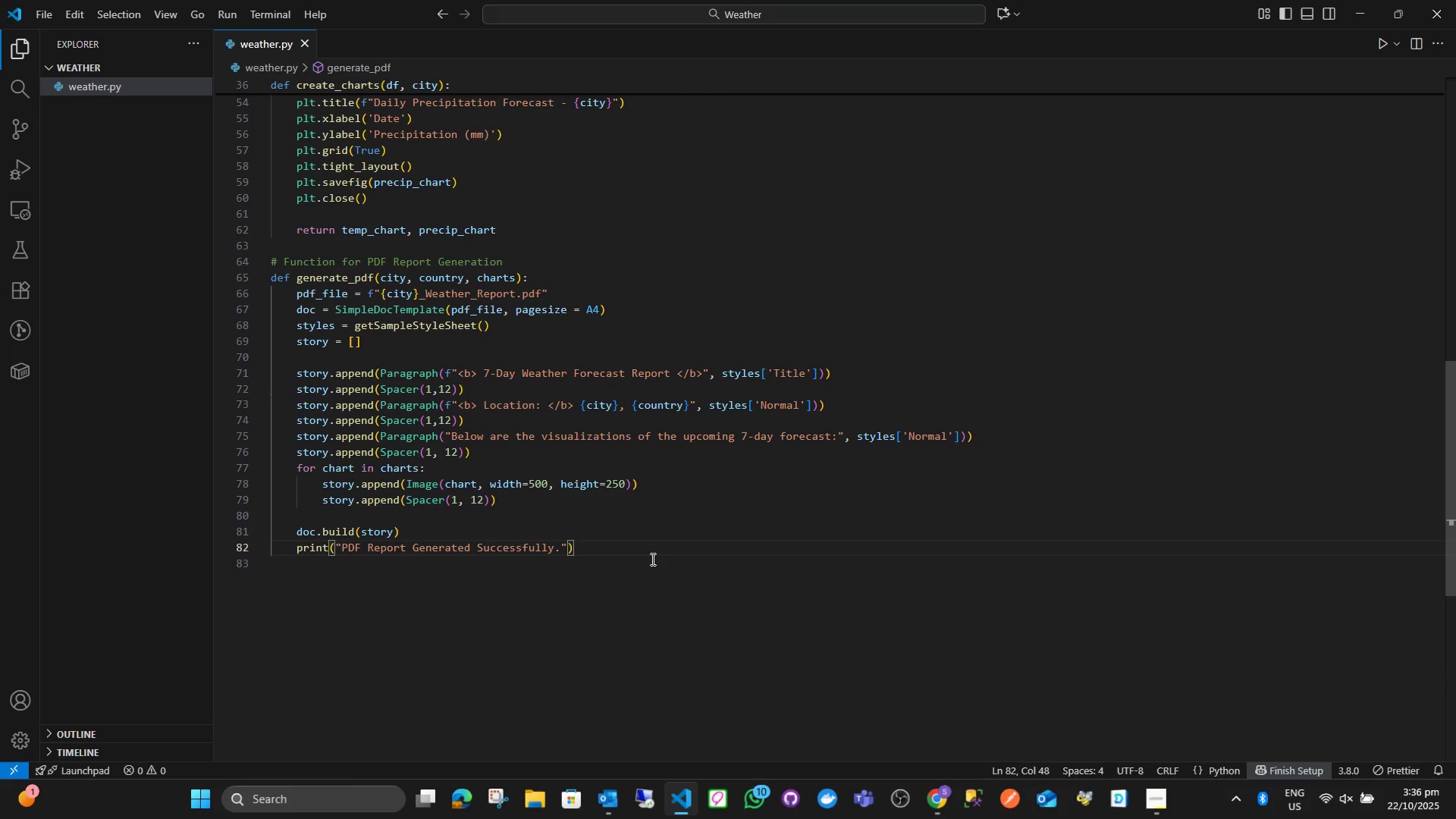 
key(Enter)
 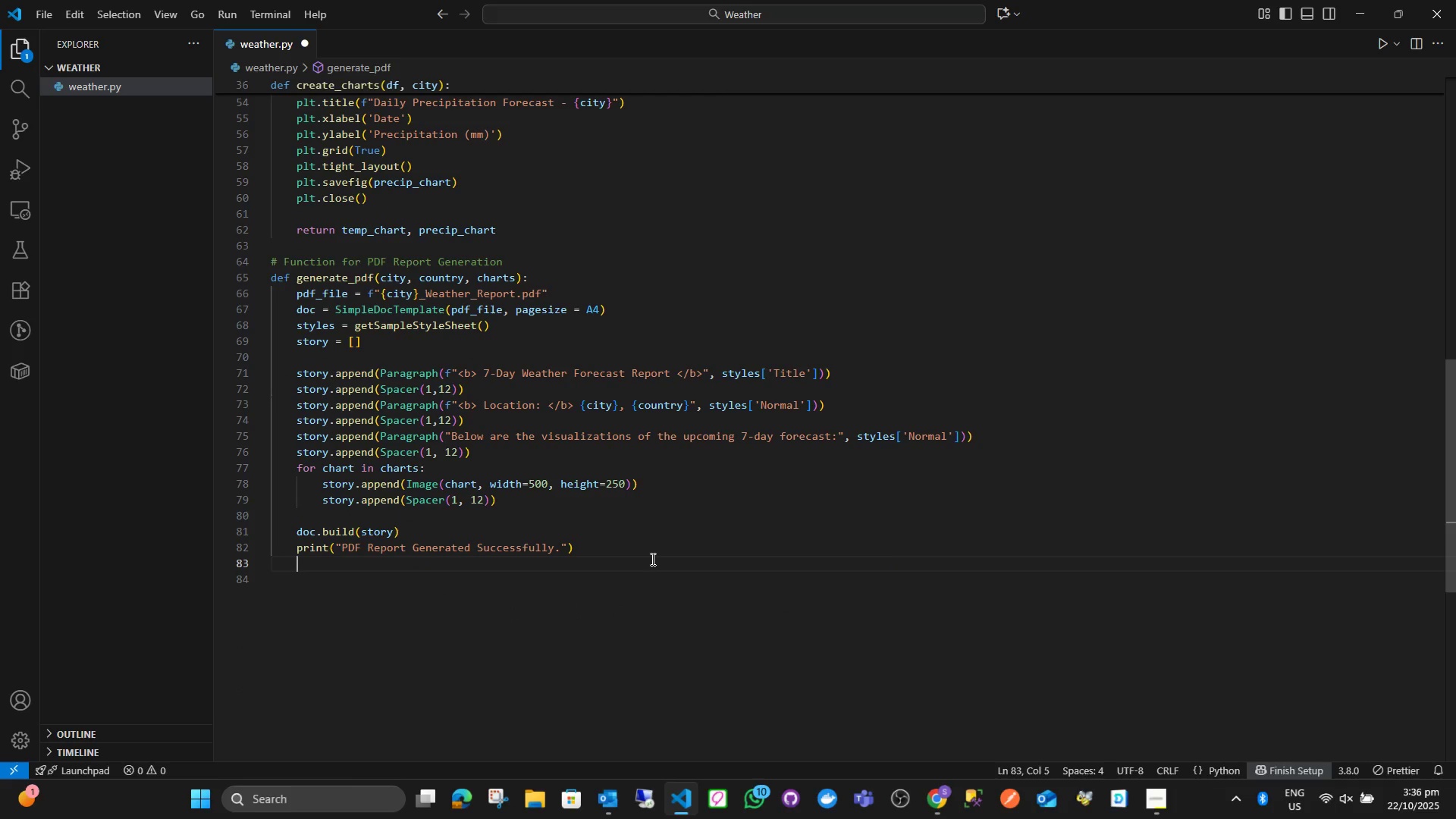 
key(Enter)
 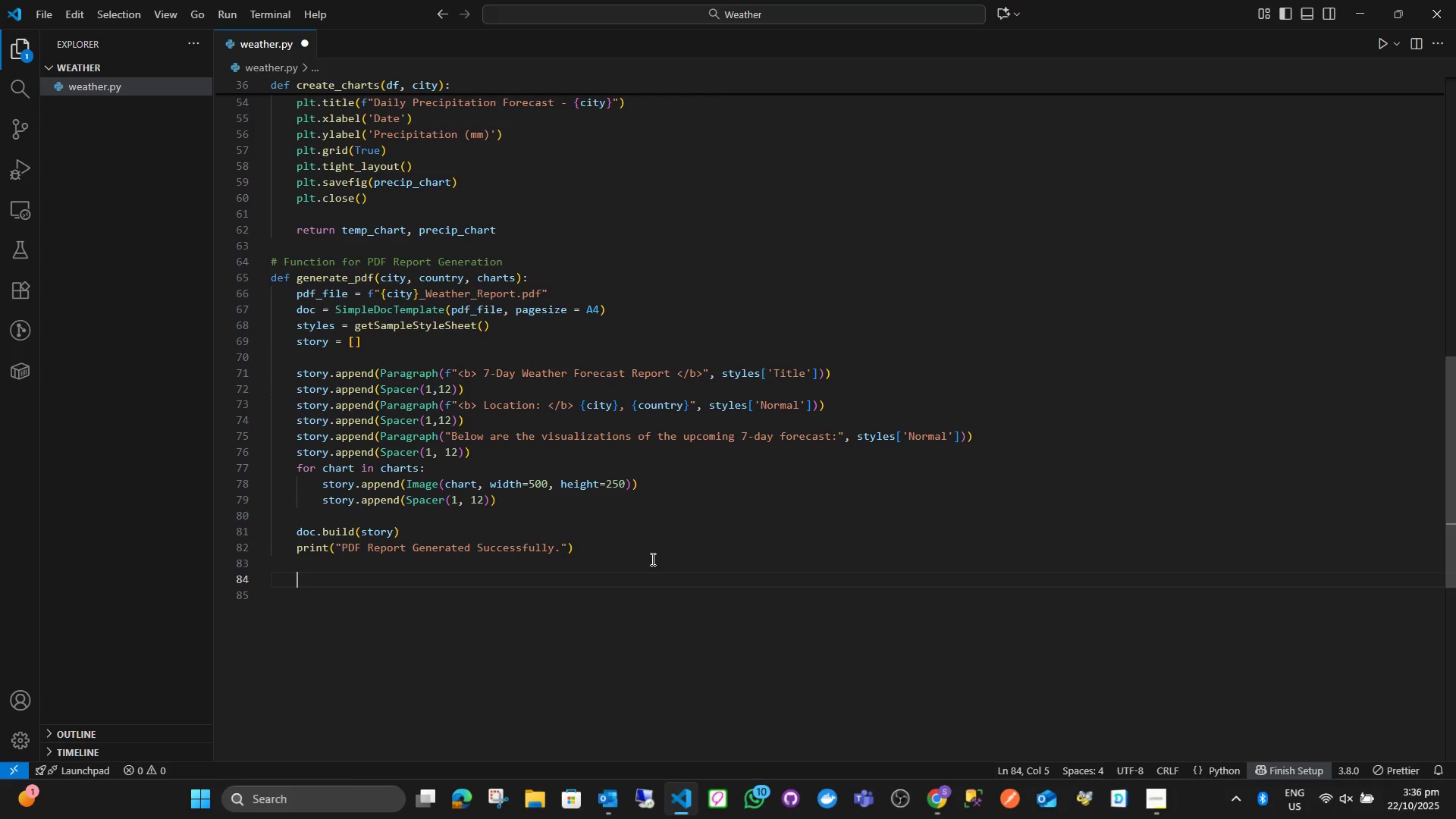 
key(Enter)
 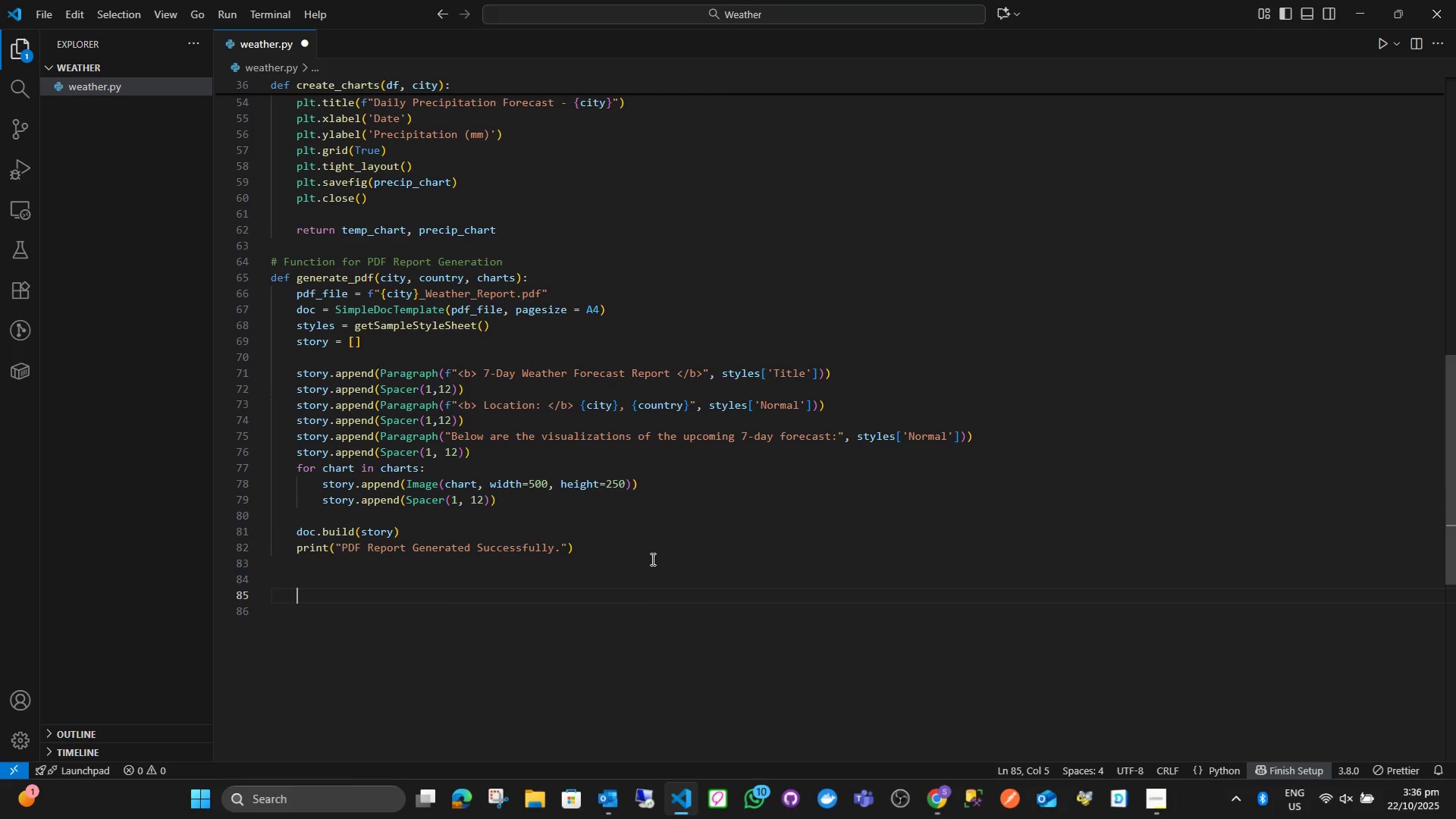 
key(Backspace)
type(if __nam)
 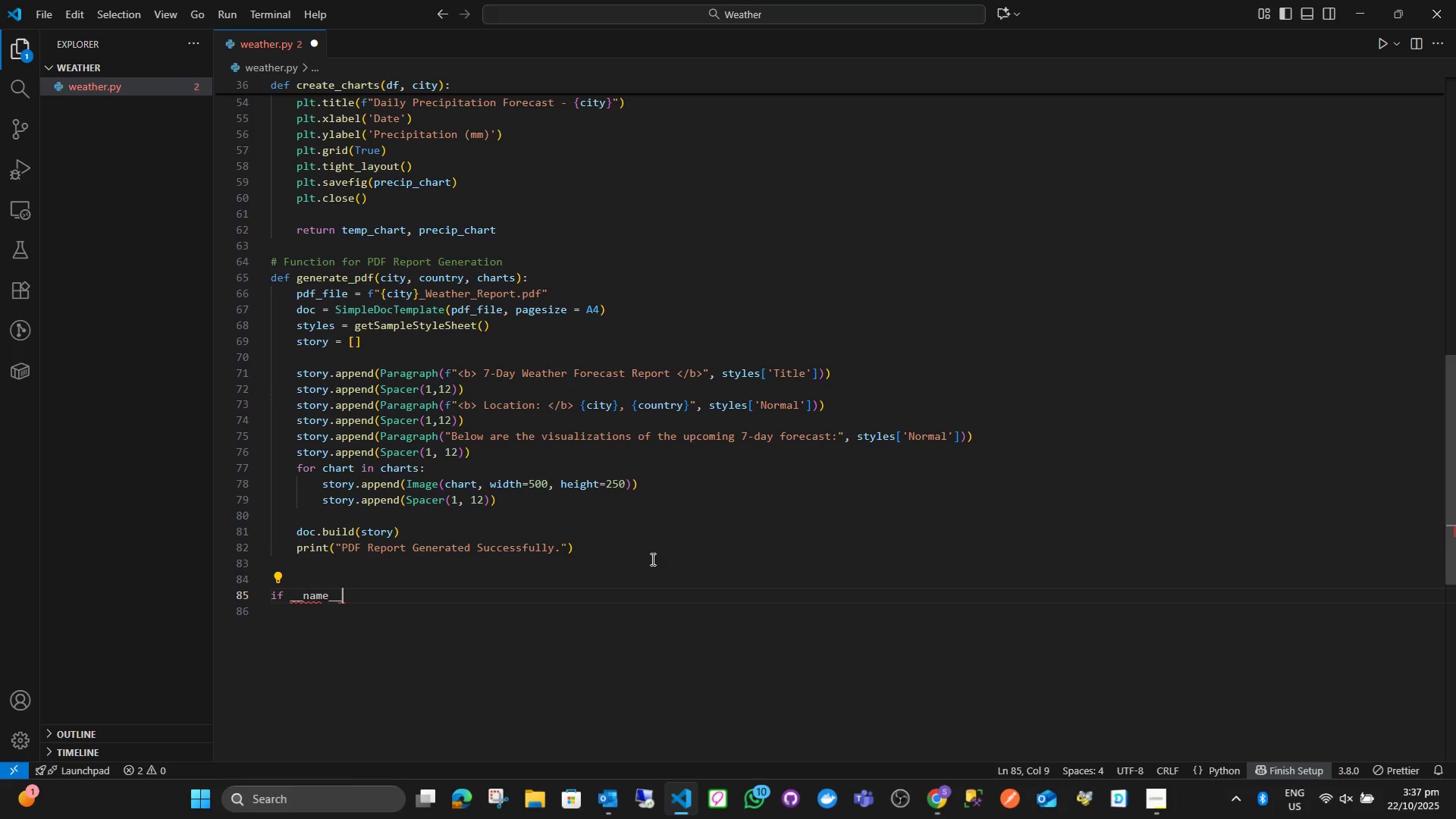 
 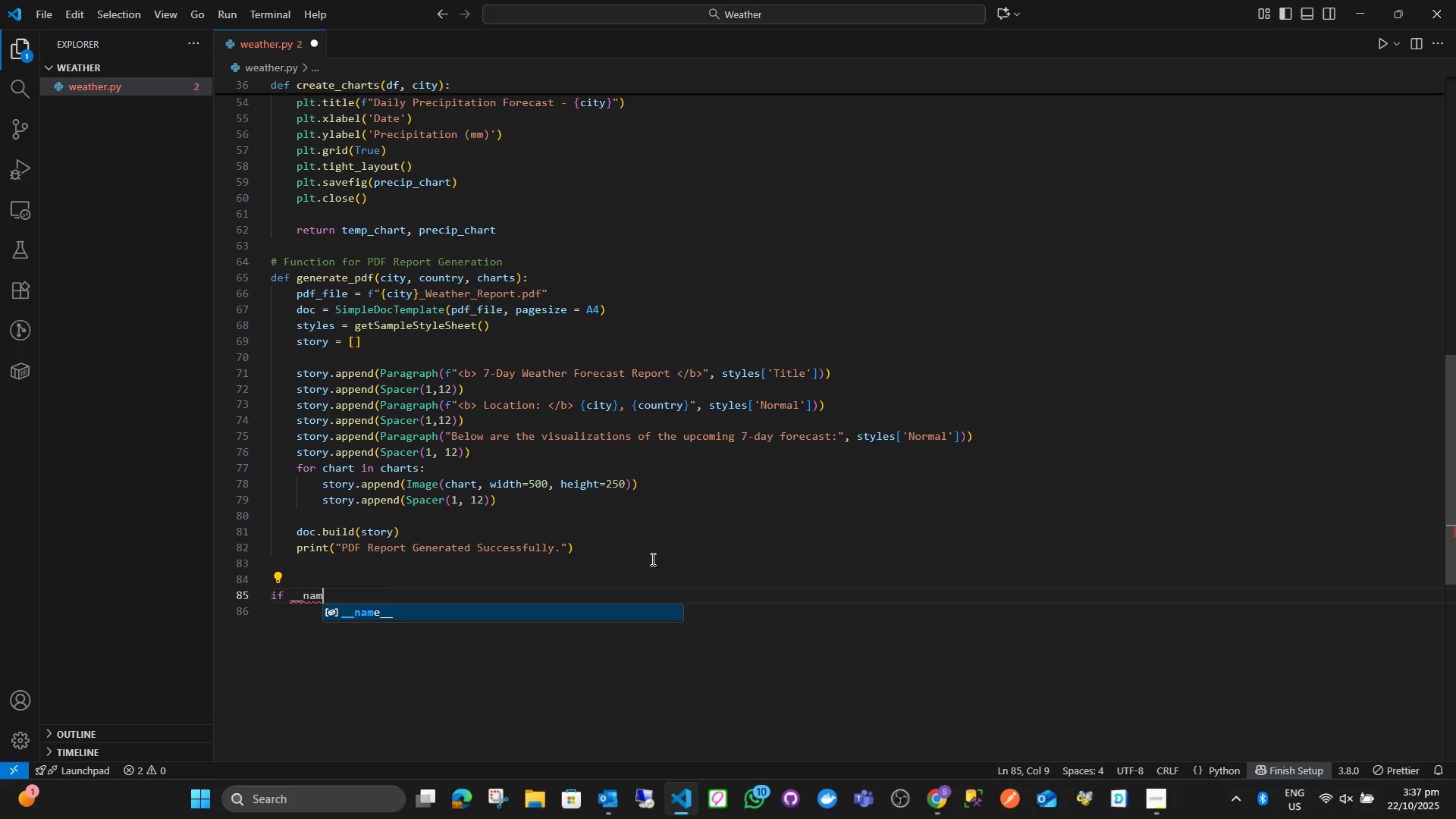 
key(Enter)
 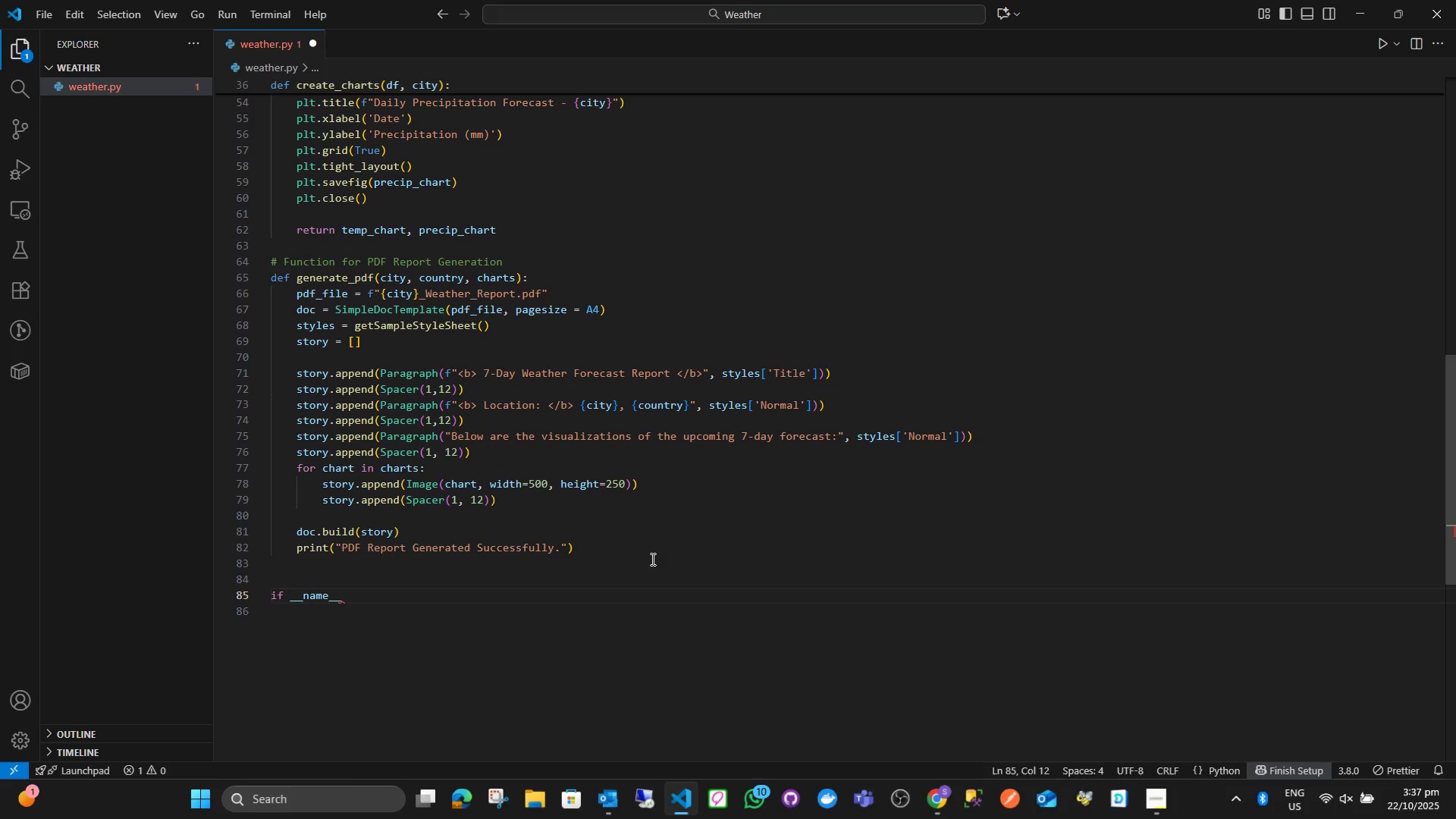 
type( = )
key(Backspace)
type(= '__mian)
key(Backspace)
key(Backspace)
key(Backspace)
type(ain__)
 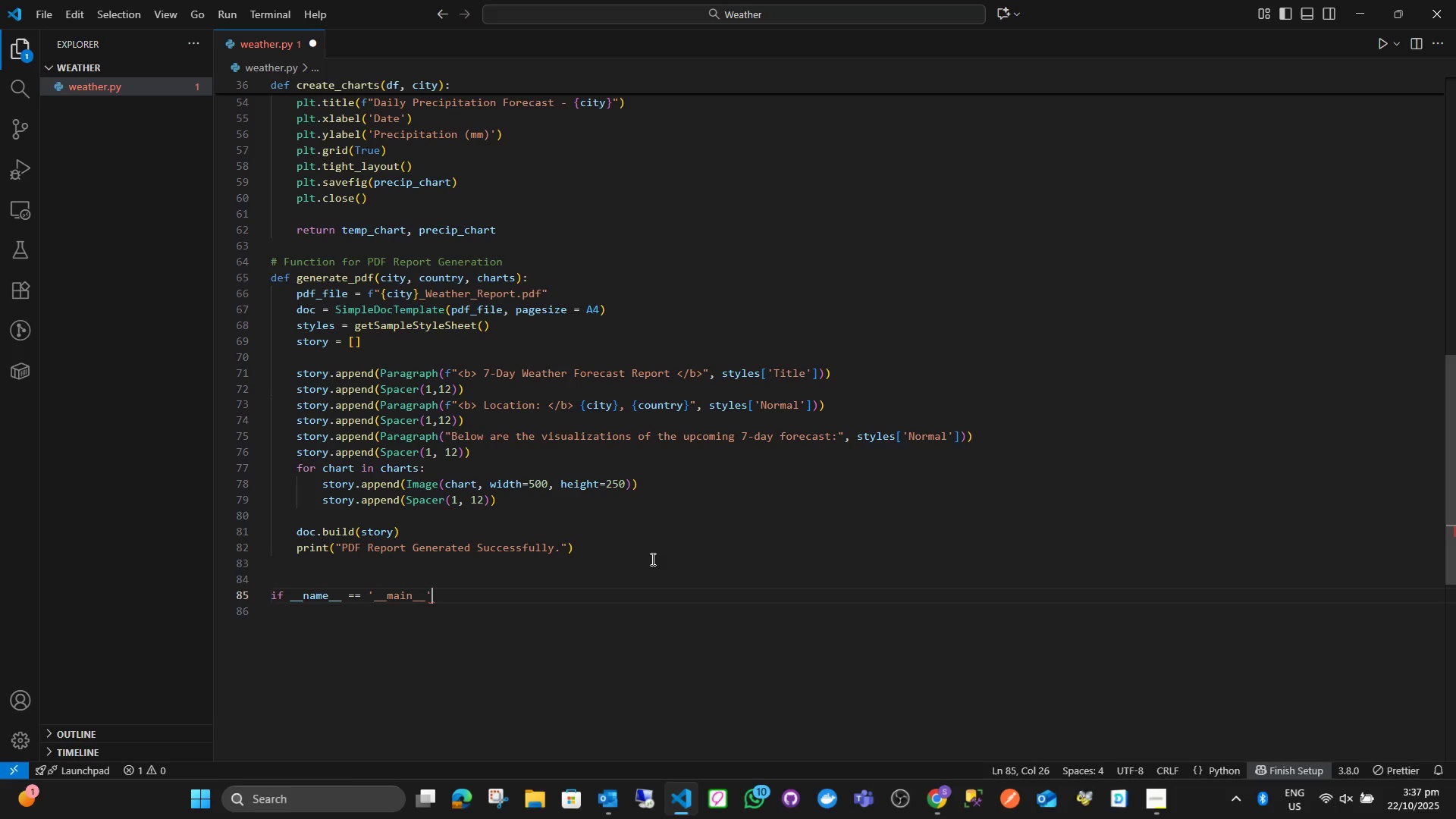 
 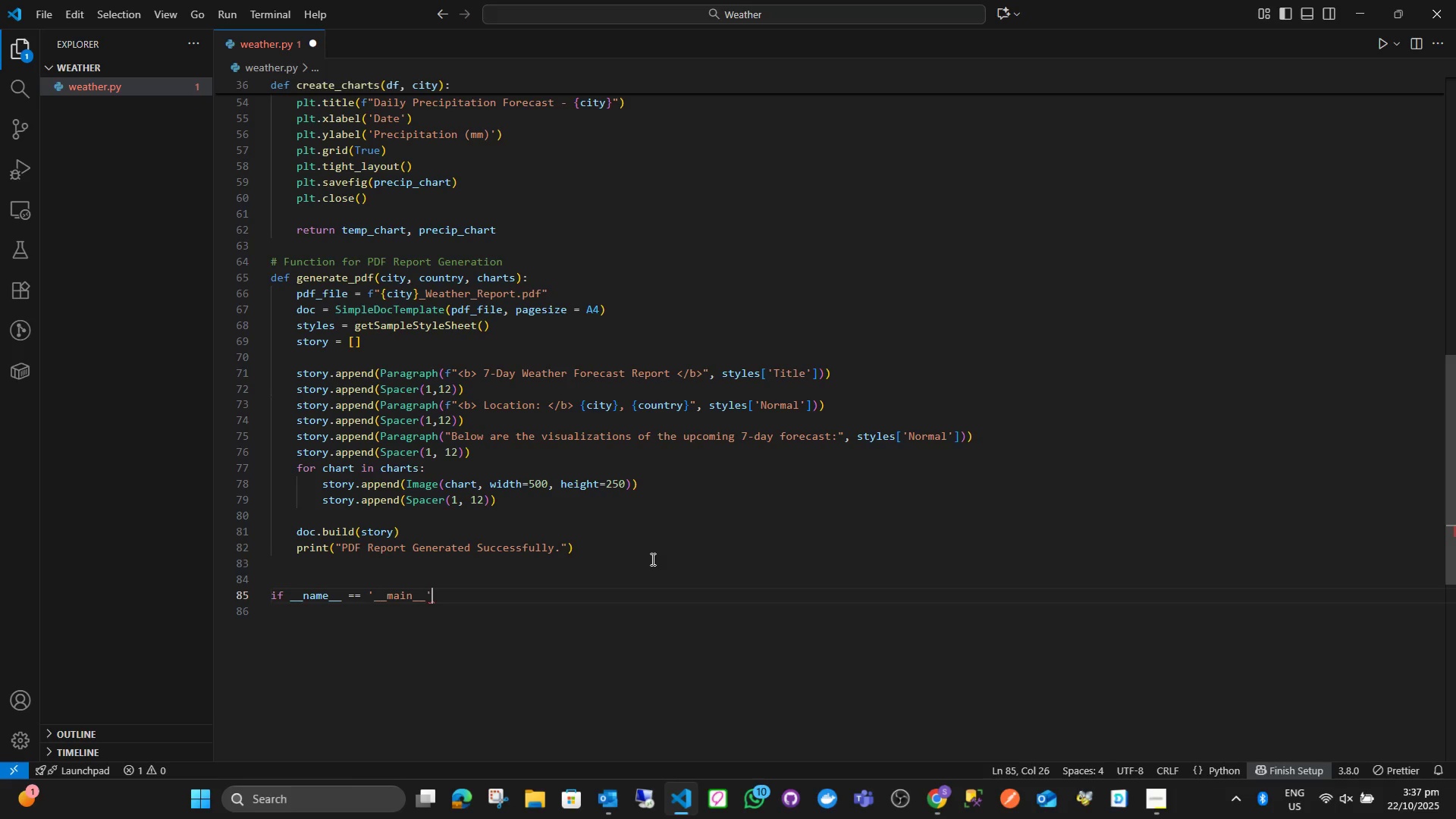 
key(ArrowRight)
 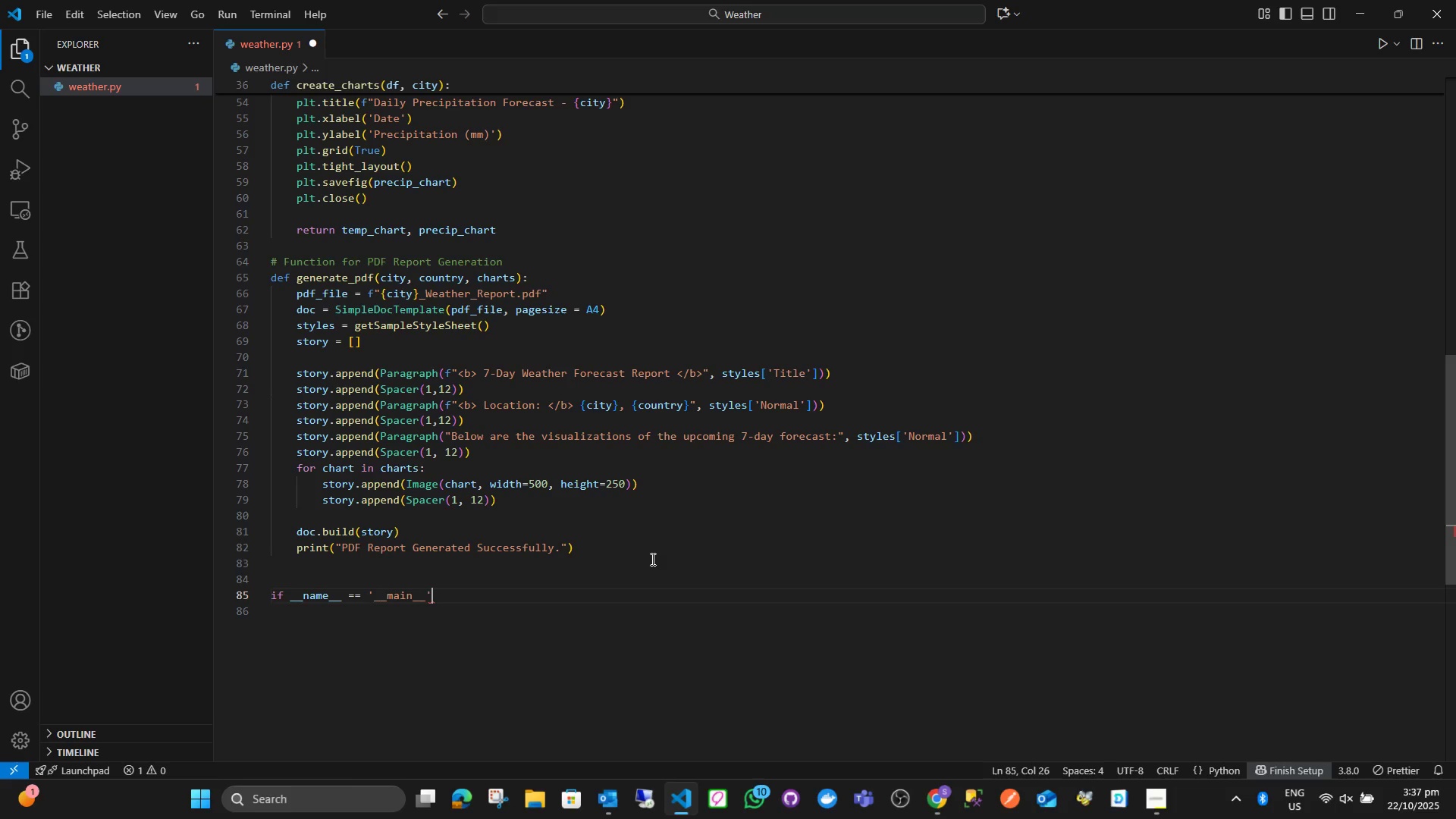 
key(Shift+ShiftLeft)
 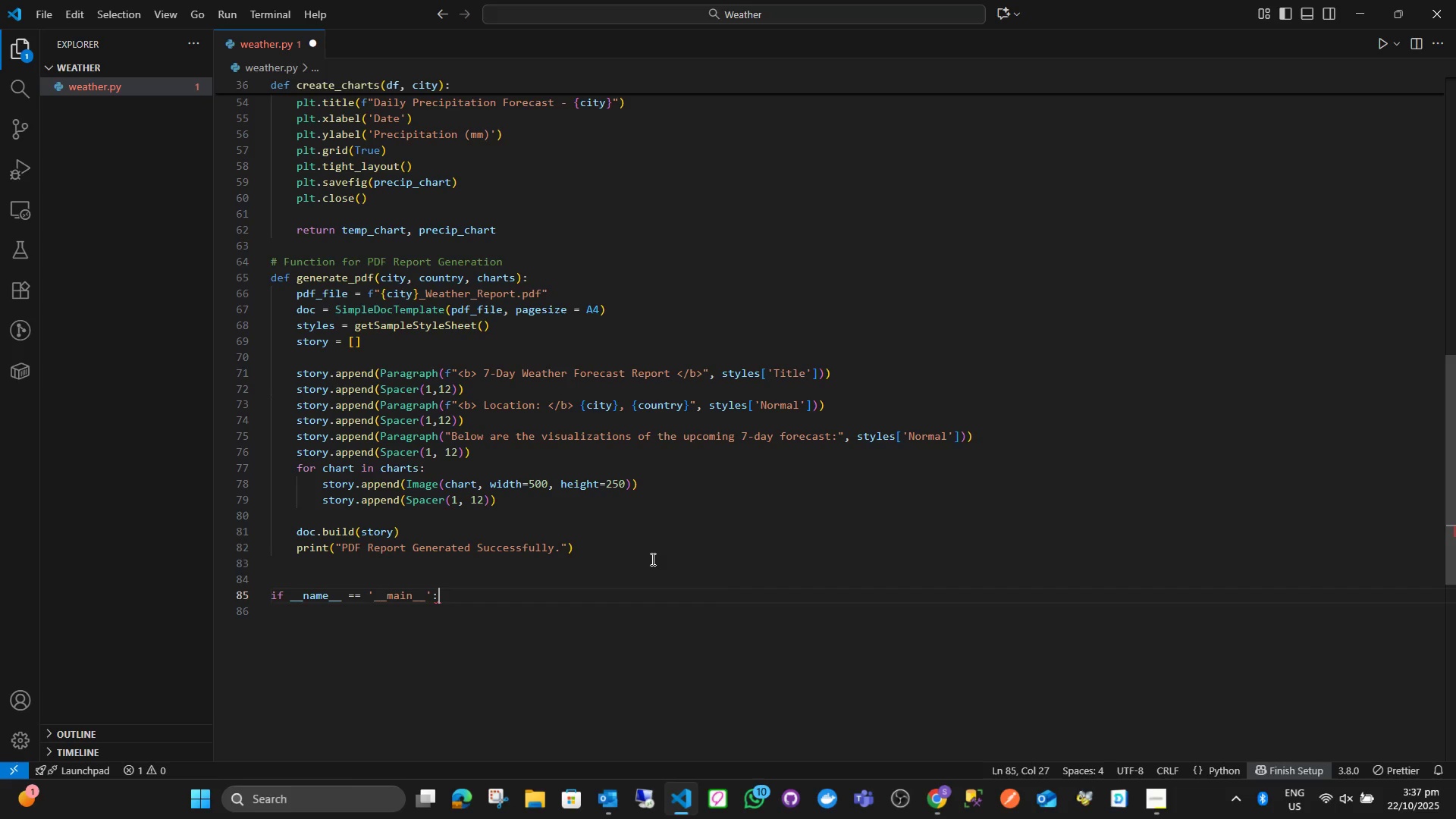 
key(Shift+Semicolon)
 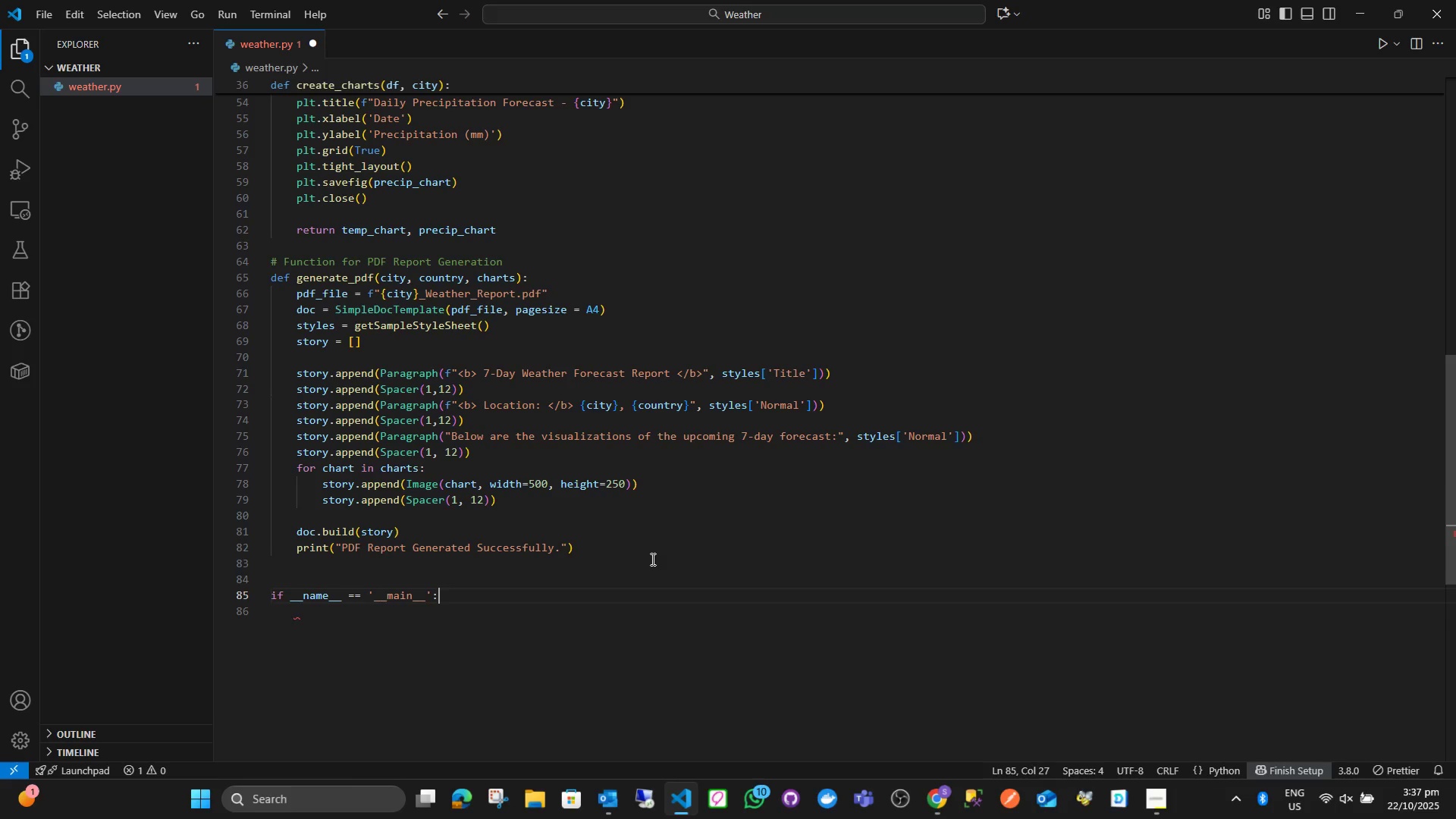 
key(Enter)
 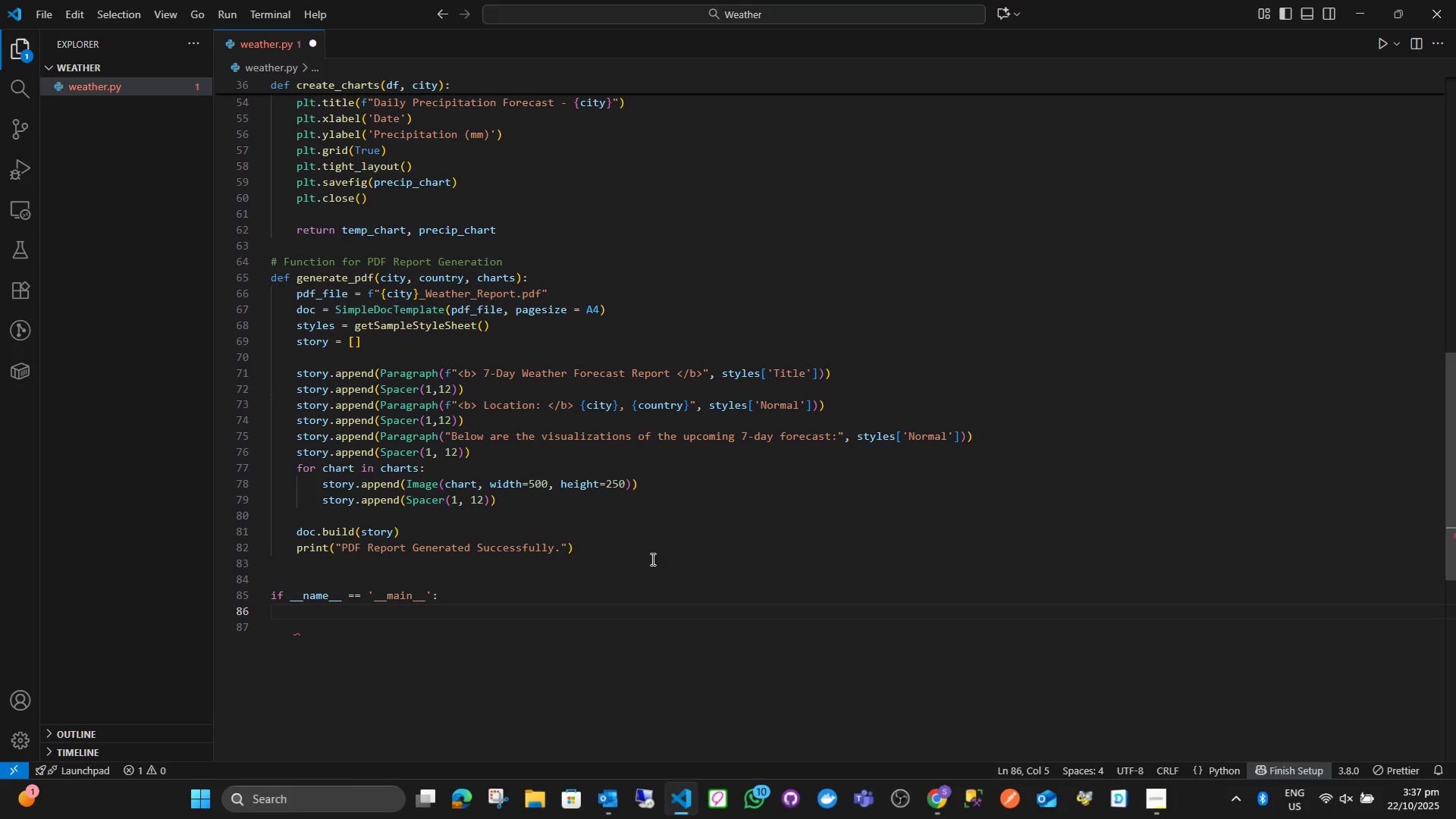 
type(city = inpuy)
key(Backspace)
type(t("Enter City Name: )
 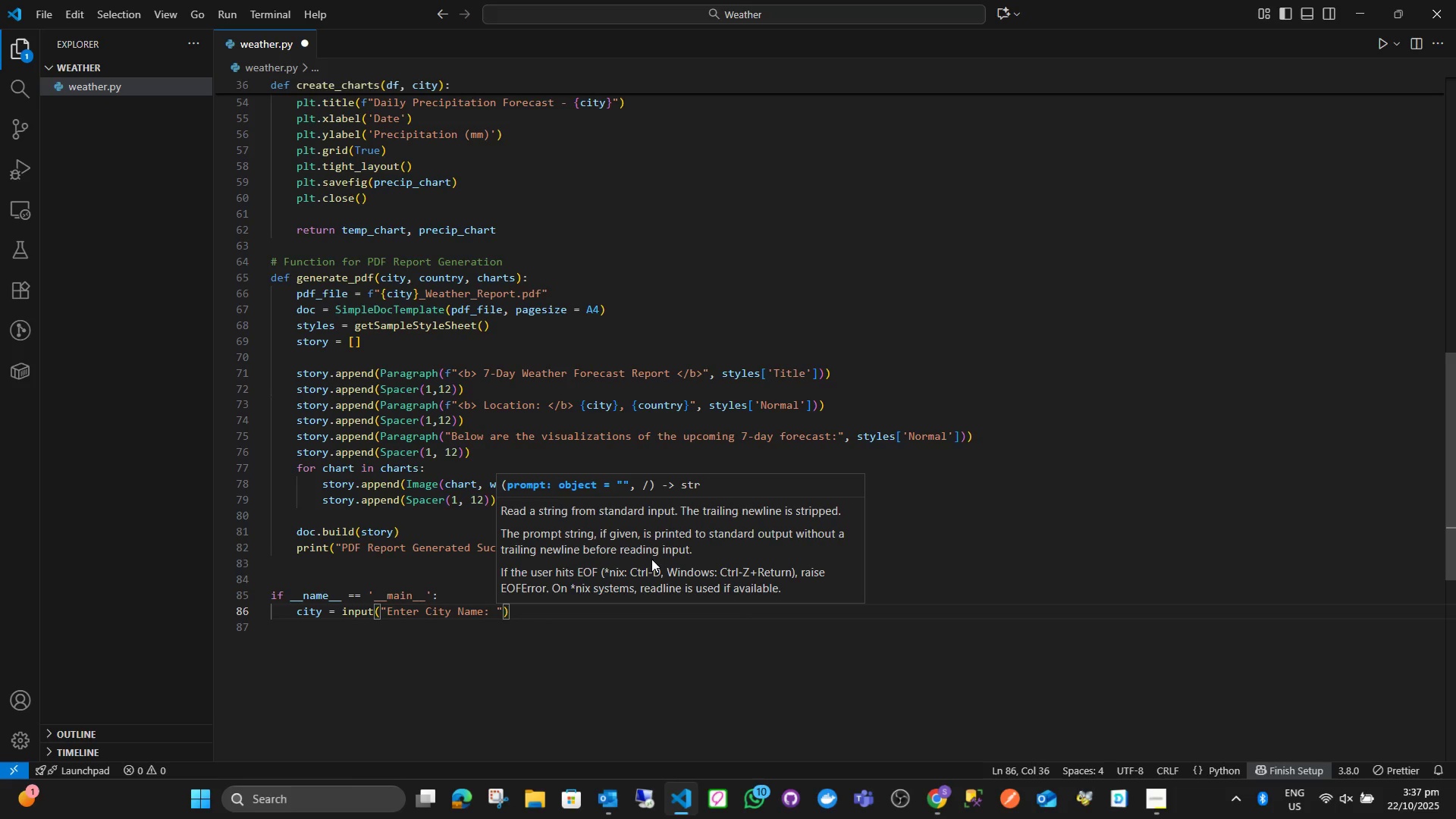 
key(ArrowRight)
 